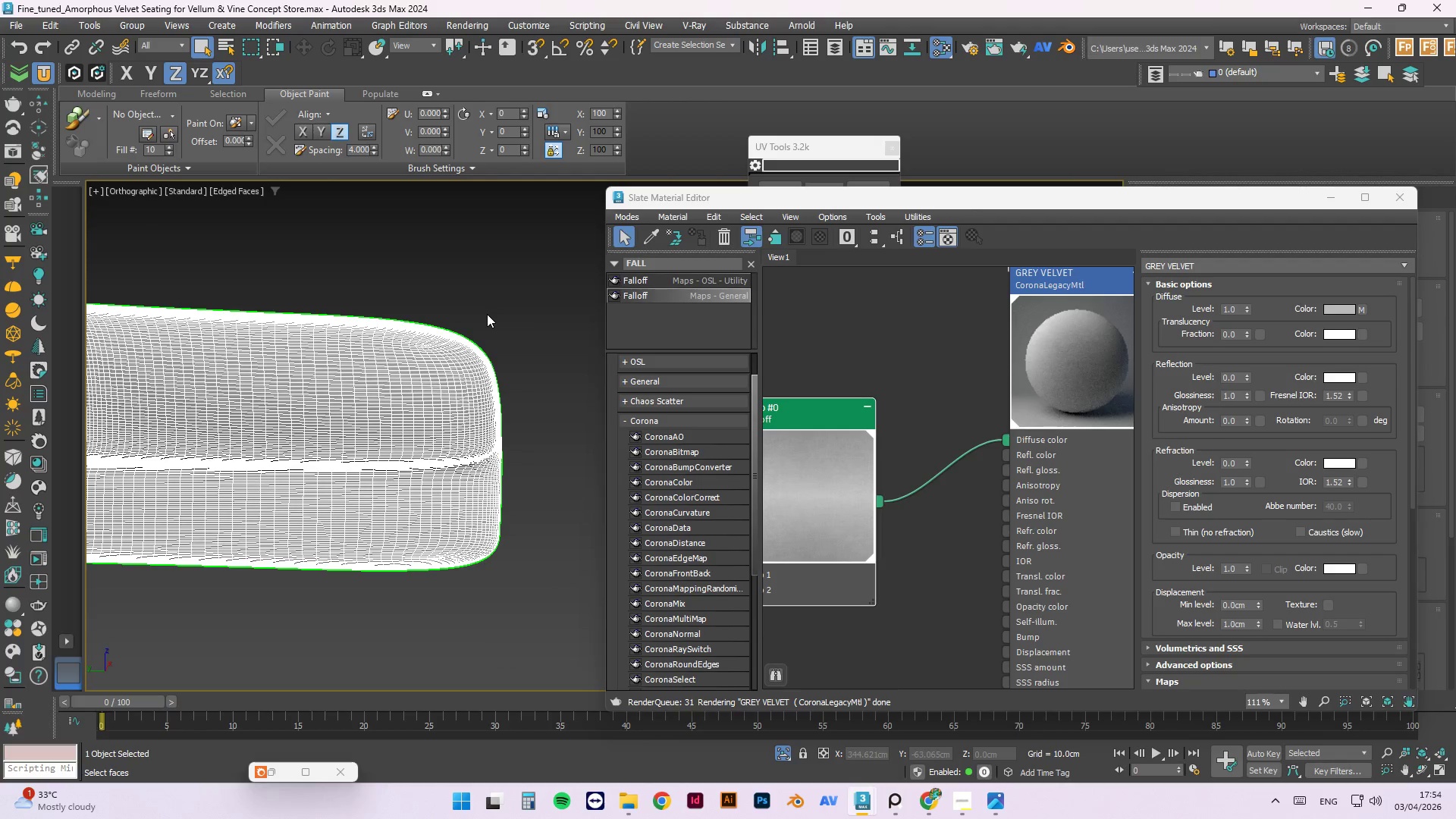 
scroll: coordinate [465, 502], scroll_direction: down, amount: 4.0
 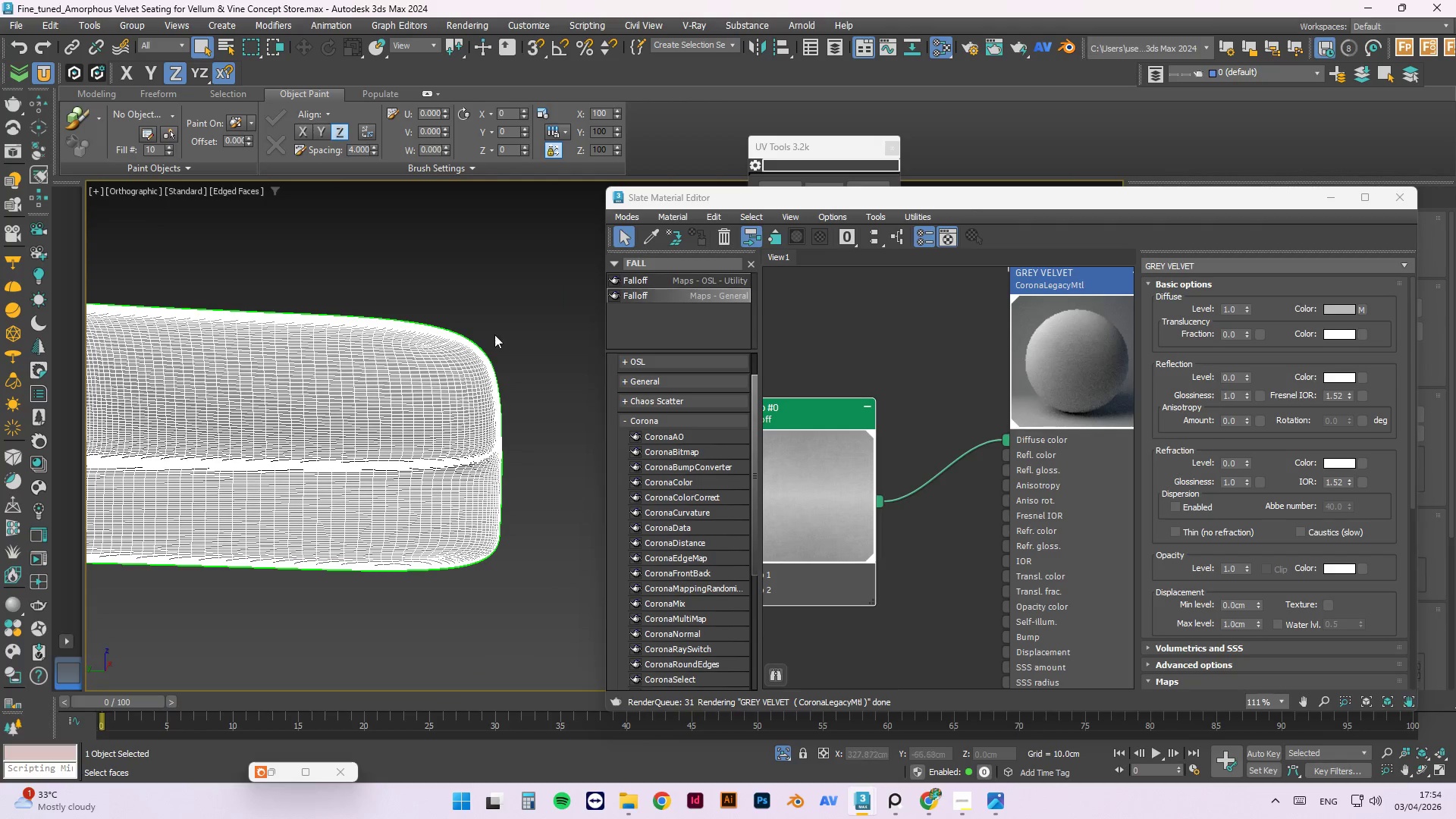 
key(F3)
 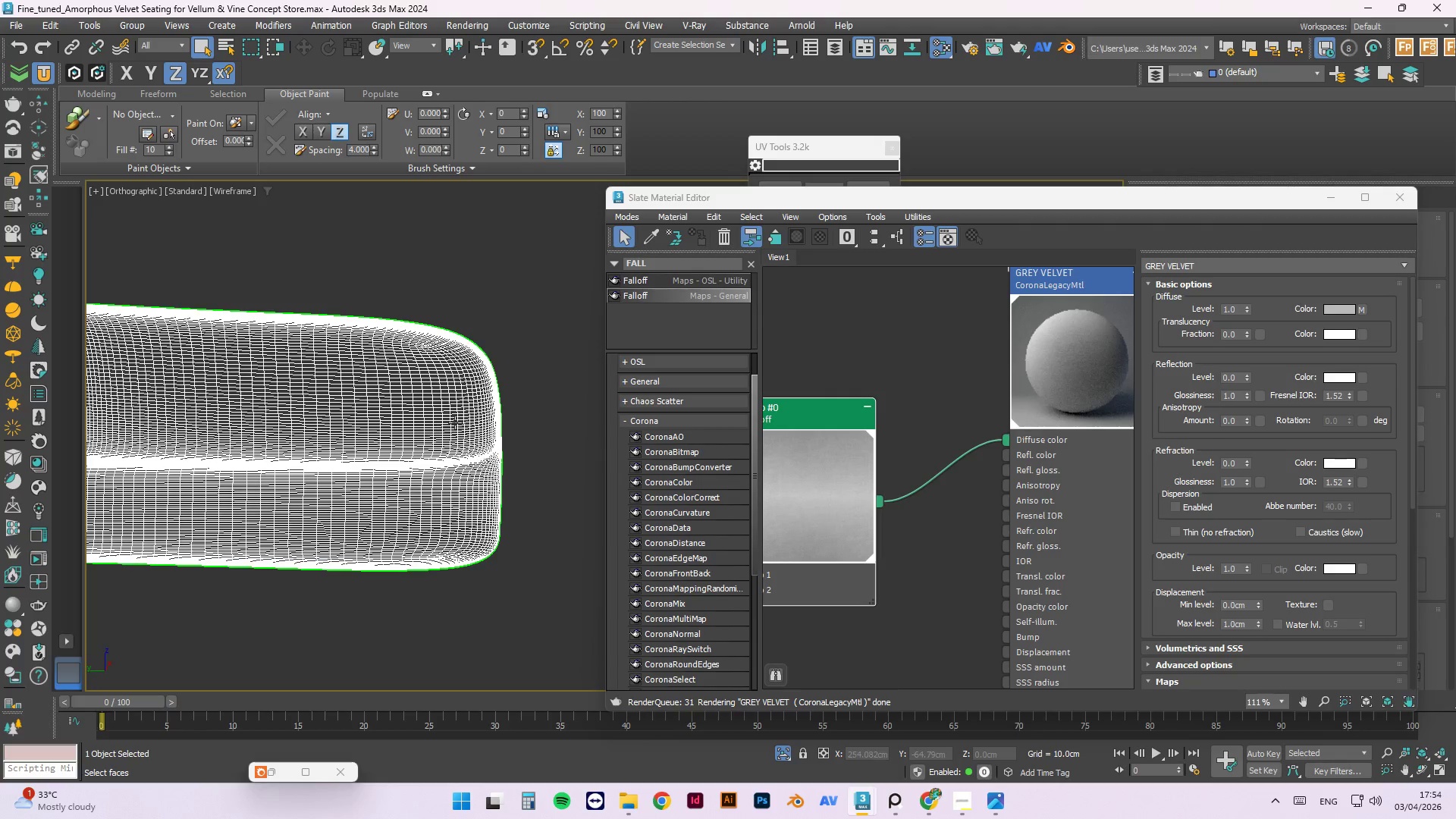 
key(F3)
 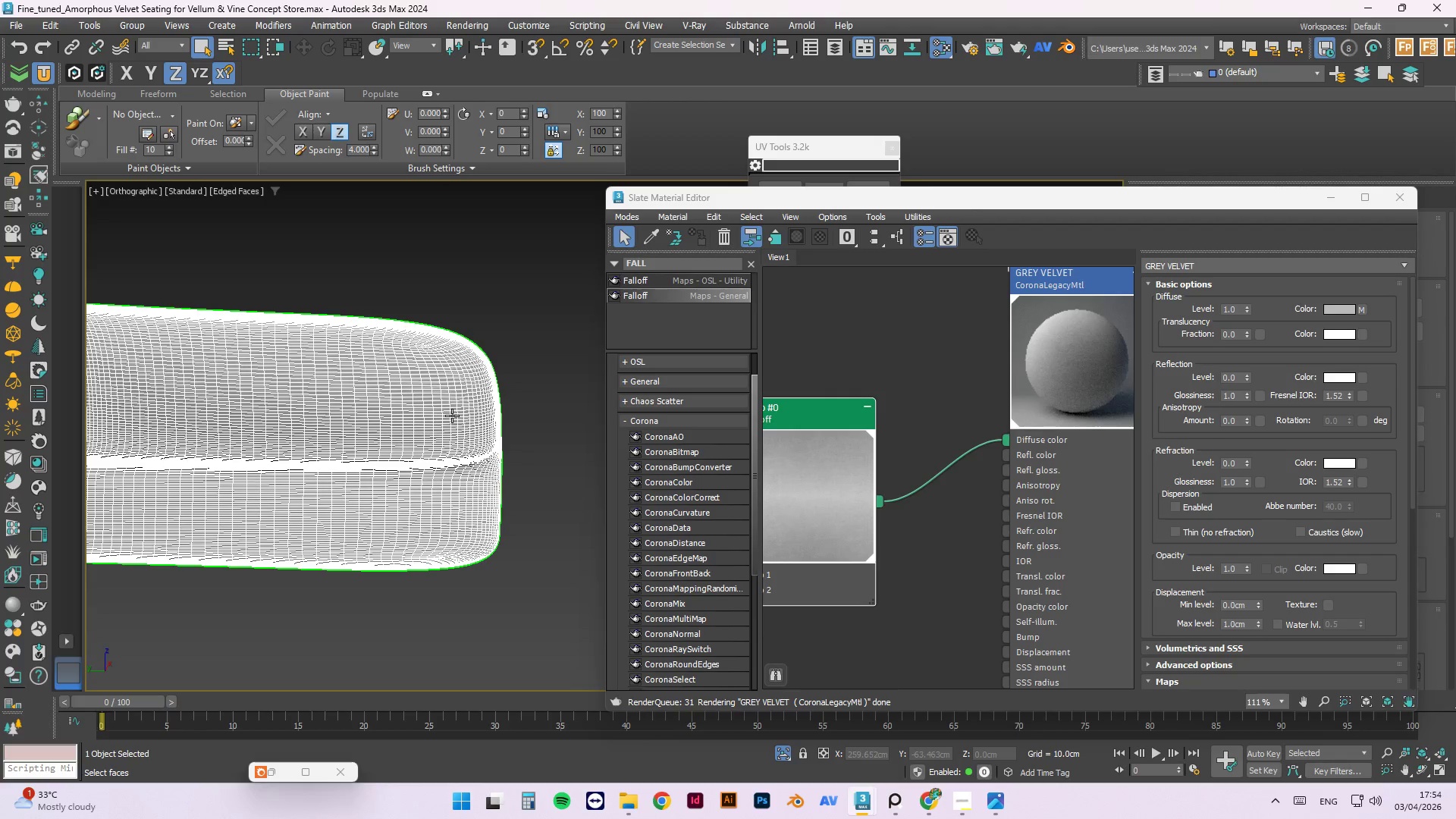 
key(F4)
 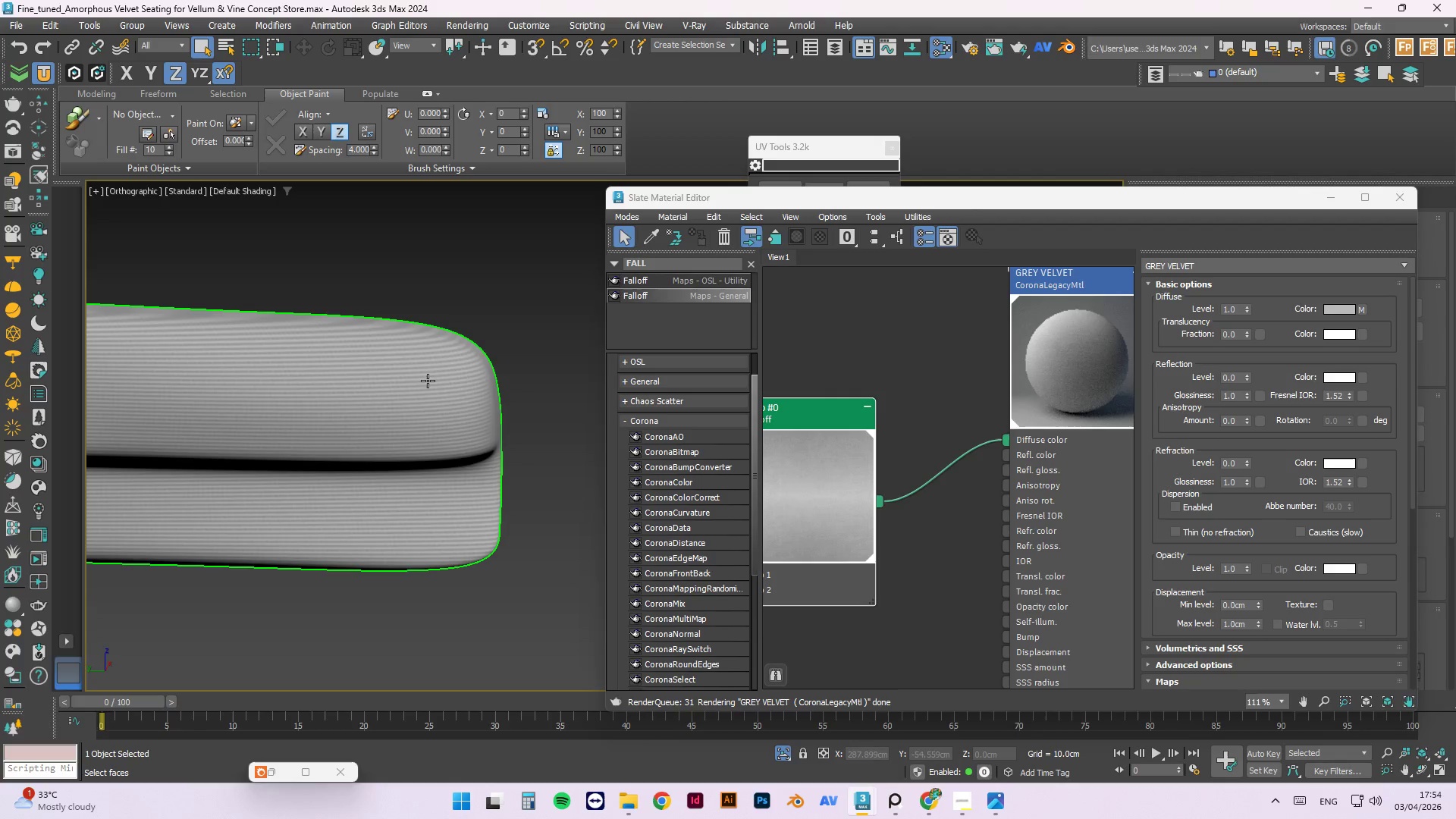 
hold_key(key=AltLeft, duration=0.61)
 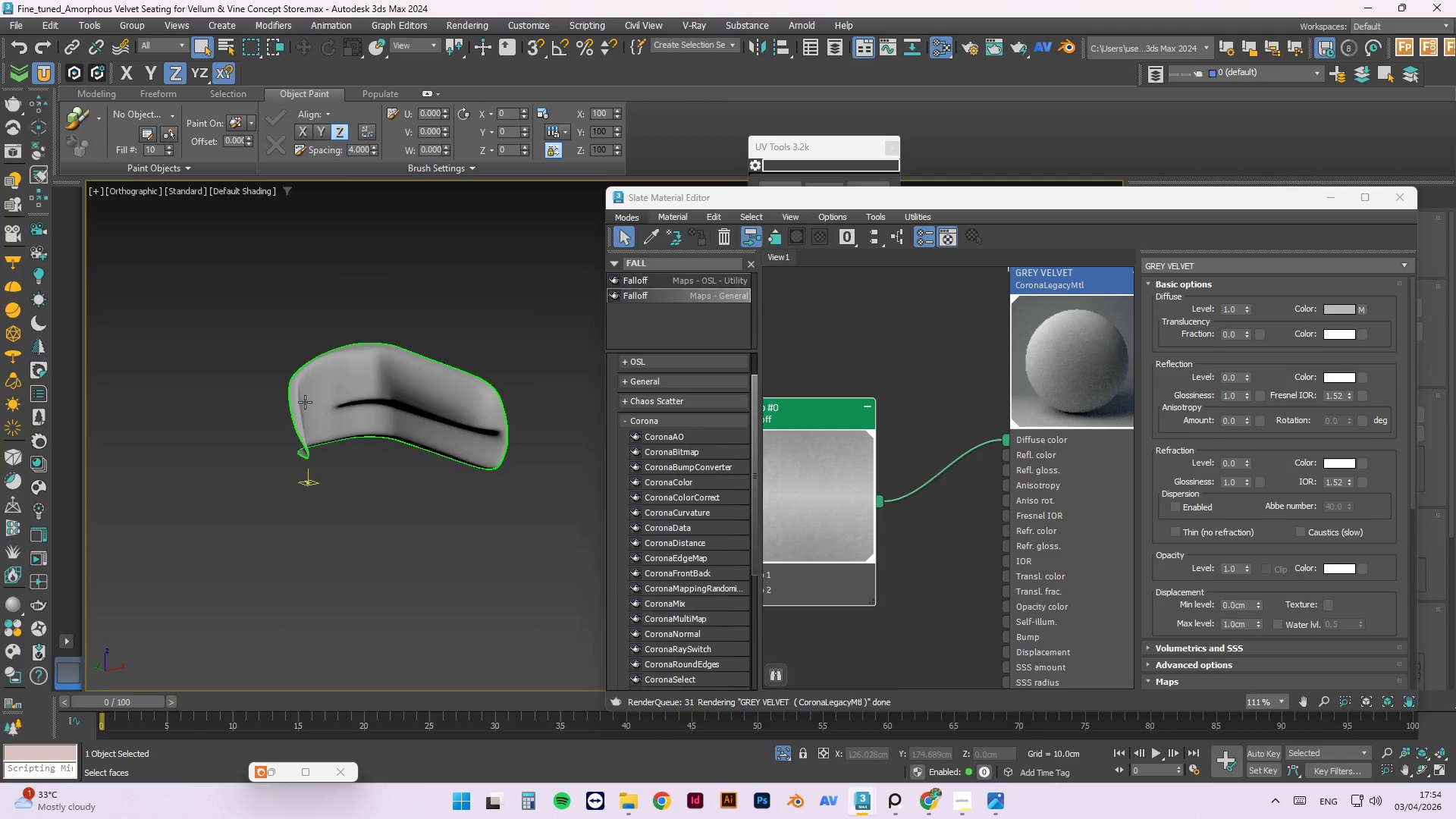 
scroll: coordinate [467, 399], scroll_direction: down, amount: 3.0
 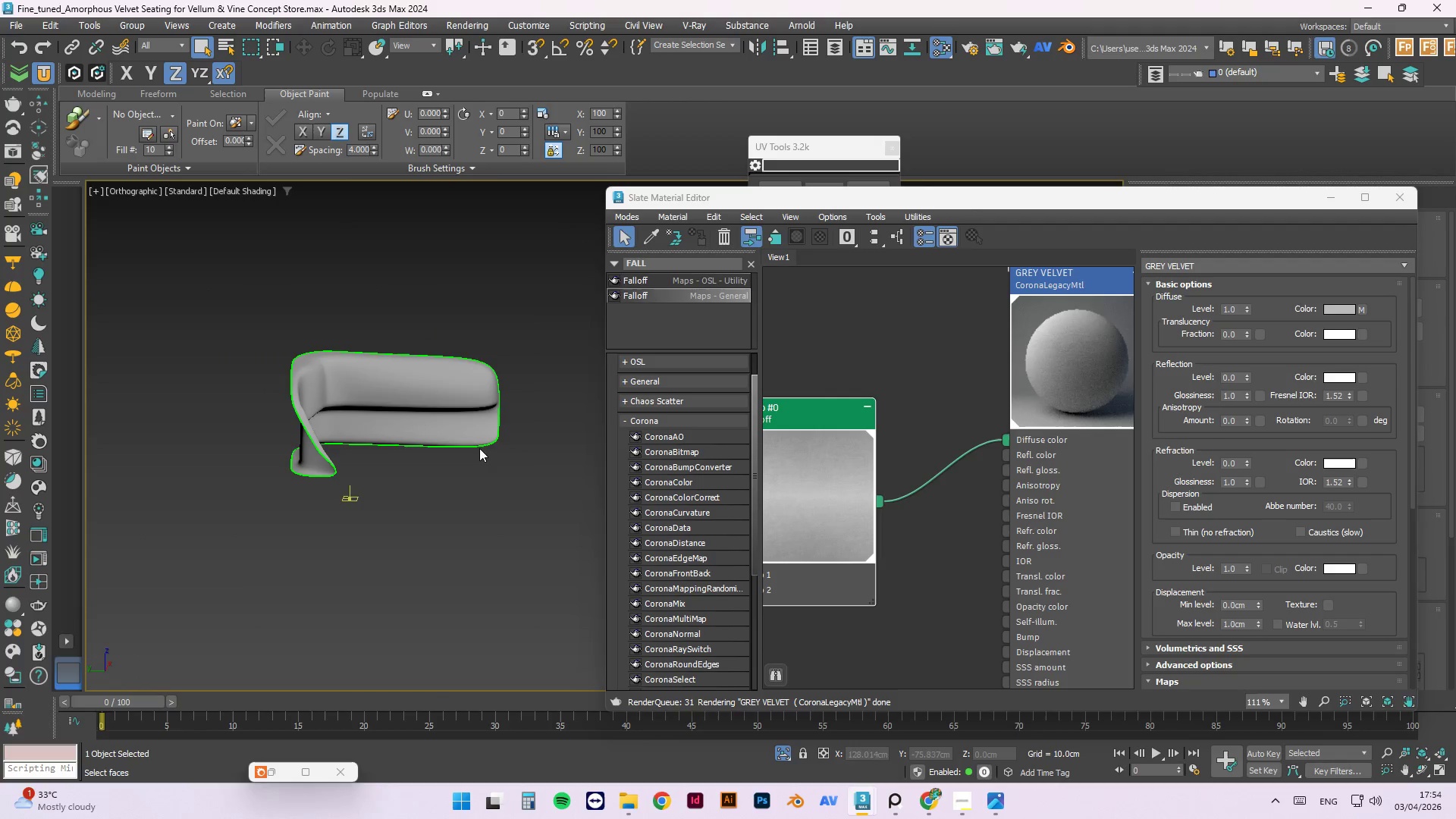 
hold_key(key=AltLeft, duration=0.36)
 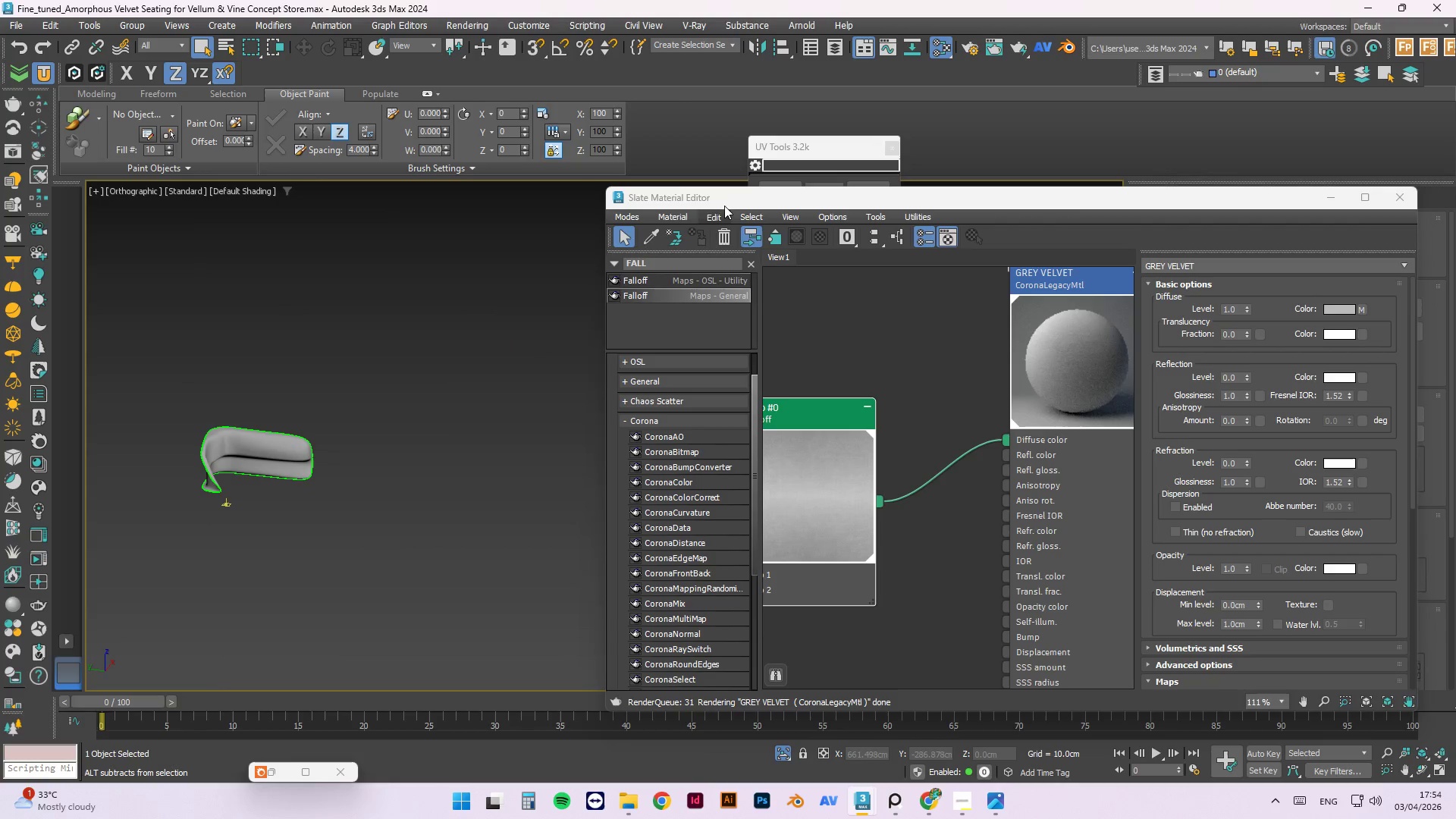 
scroll: coordinate [251, 510], scroll_direction: down, amount: 2.0
 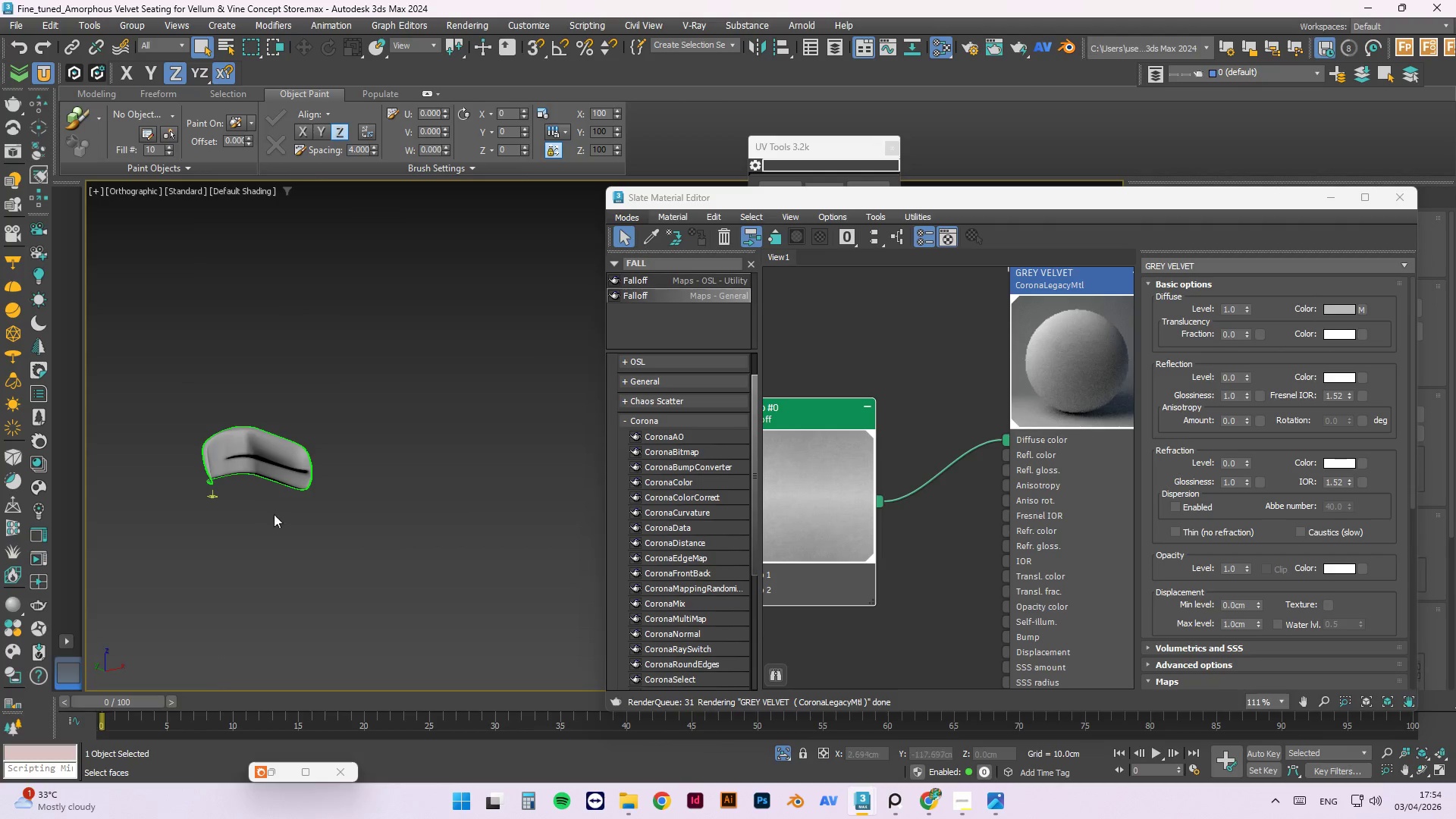 
left_click_drag(start_coordinate=[723, 202], to_coordinate=[608, 587])
 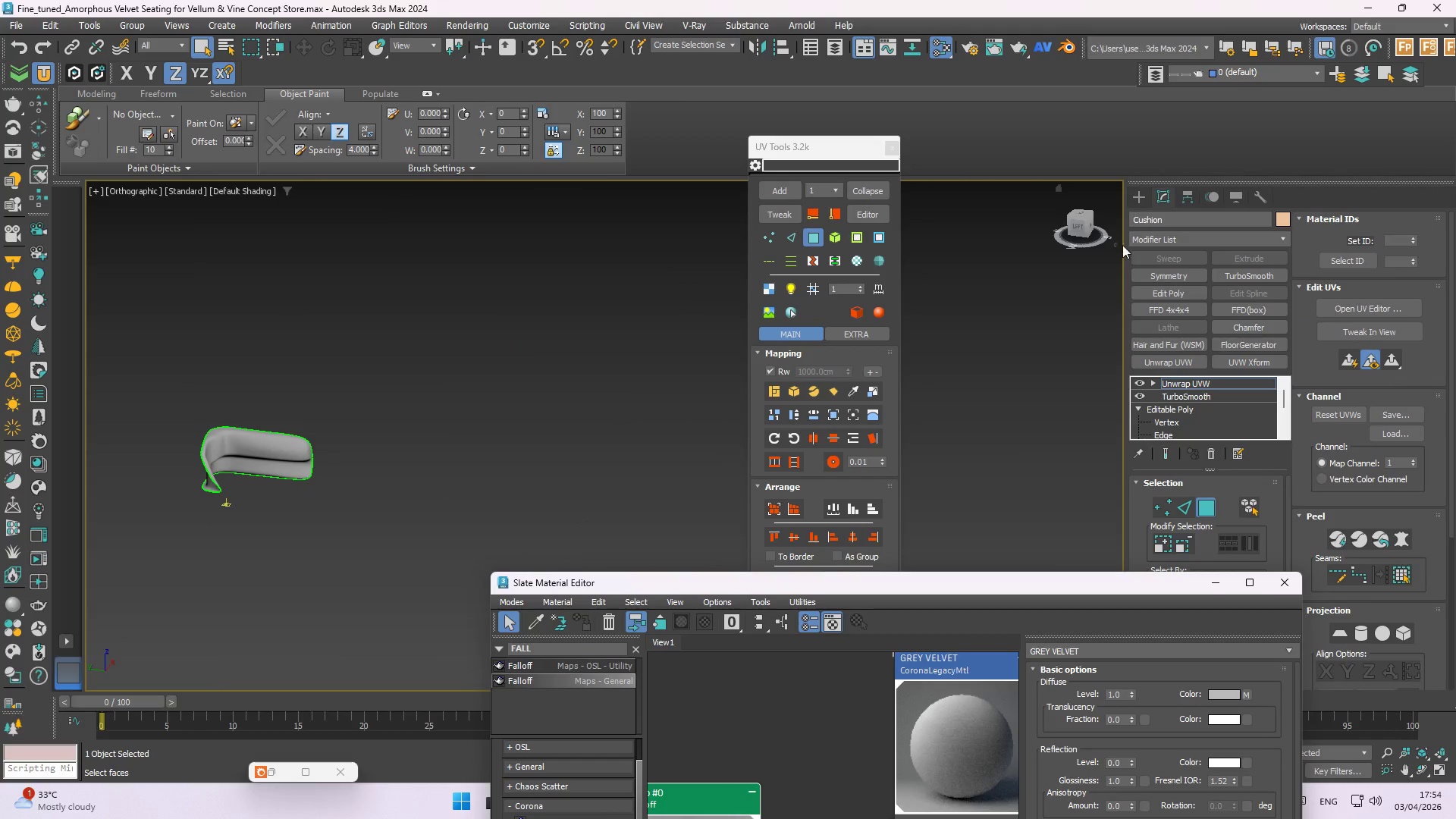 
left_click([1138, 202])
 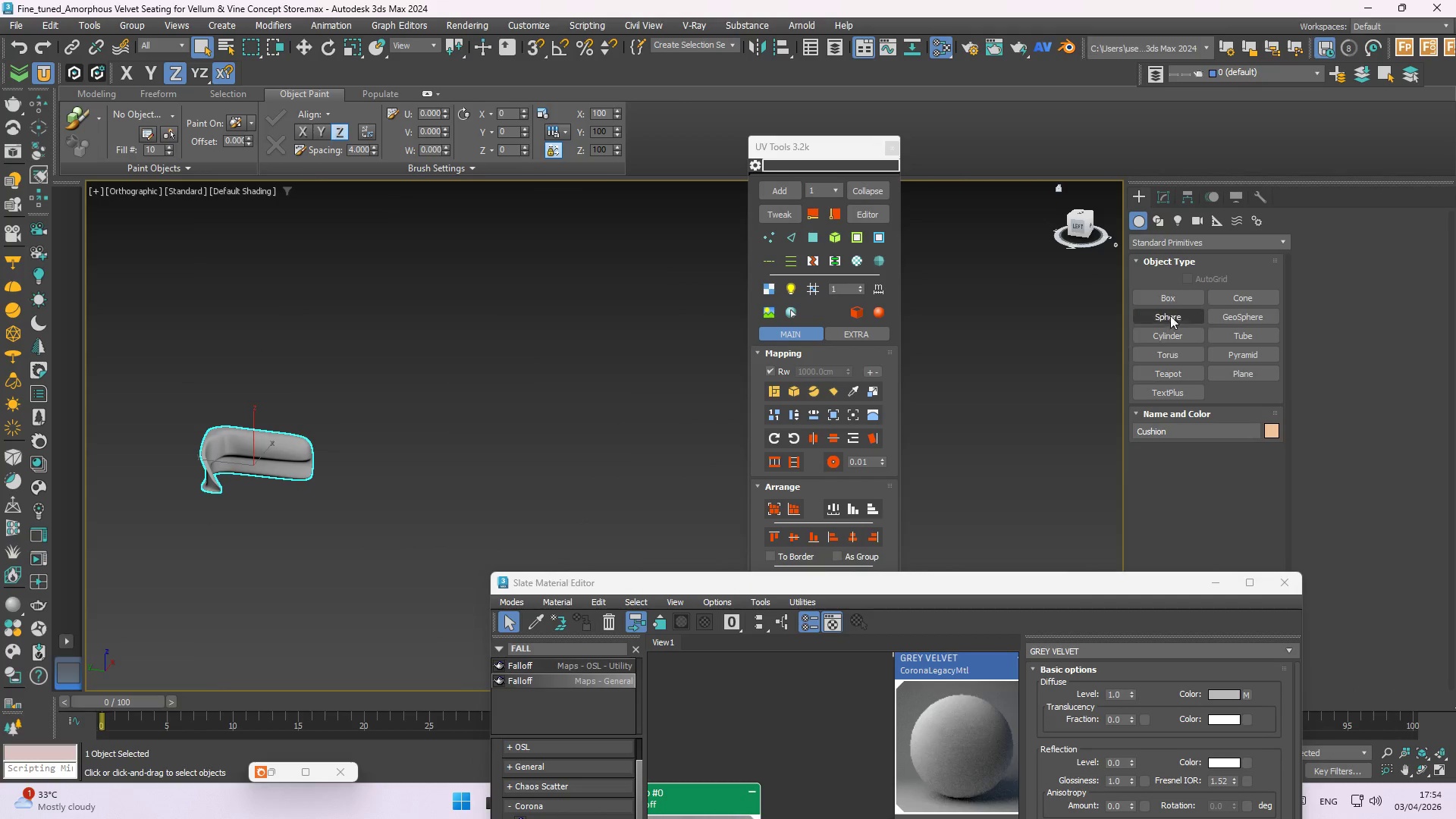 
left_click([1171, 298])
 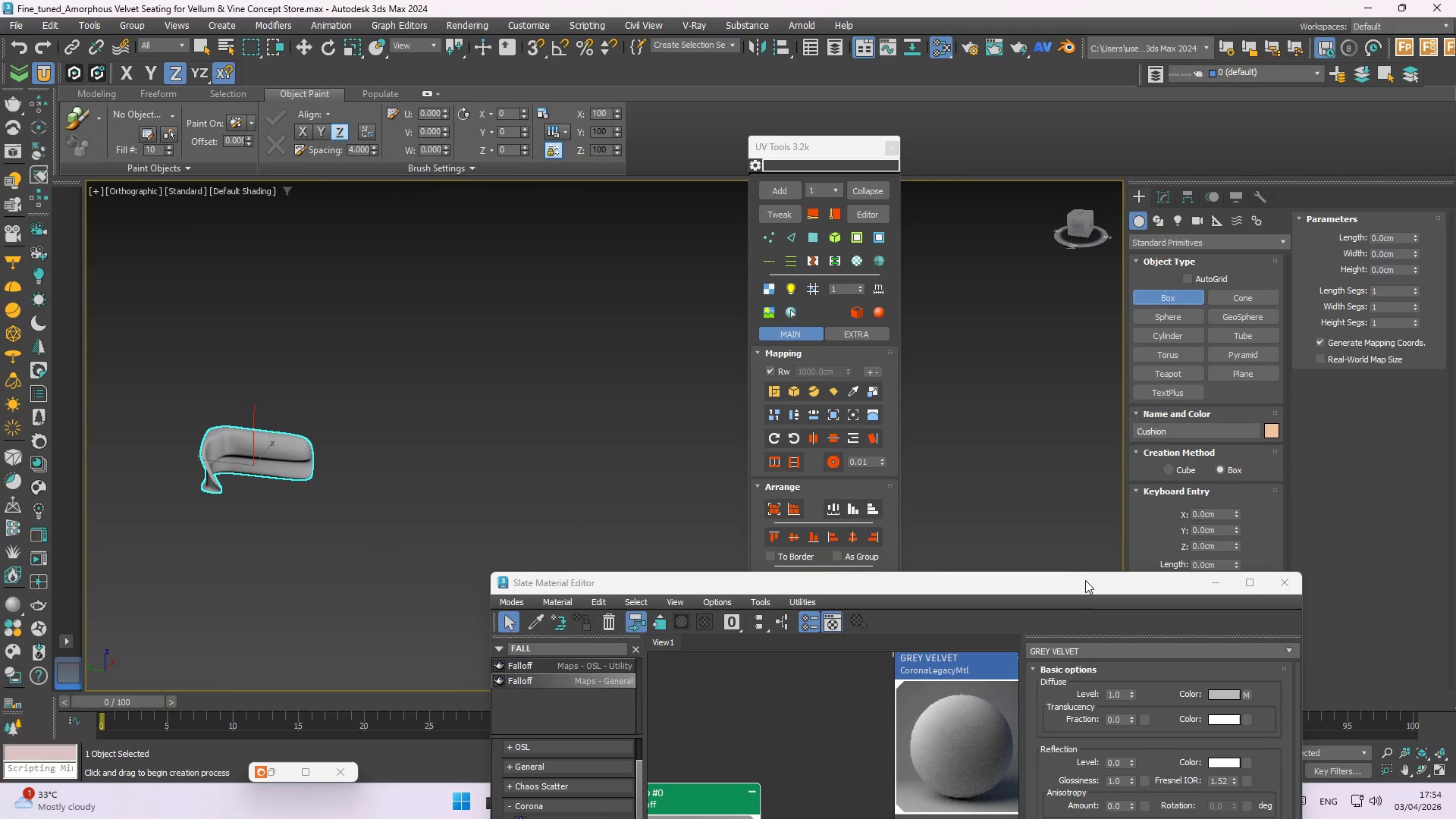 
left_click_drag(start_coordinate=[1085, 587], to_coordinate=[919, 734])
 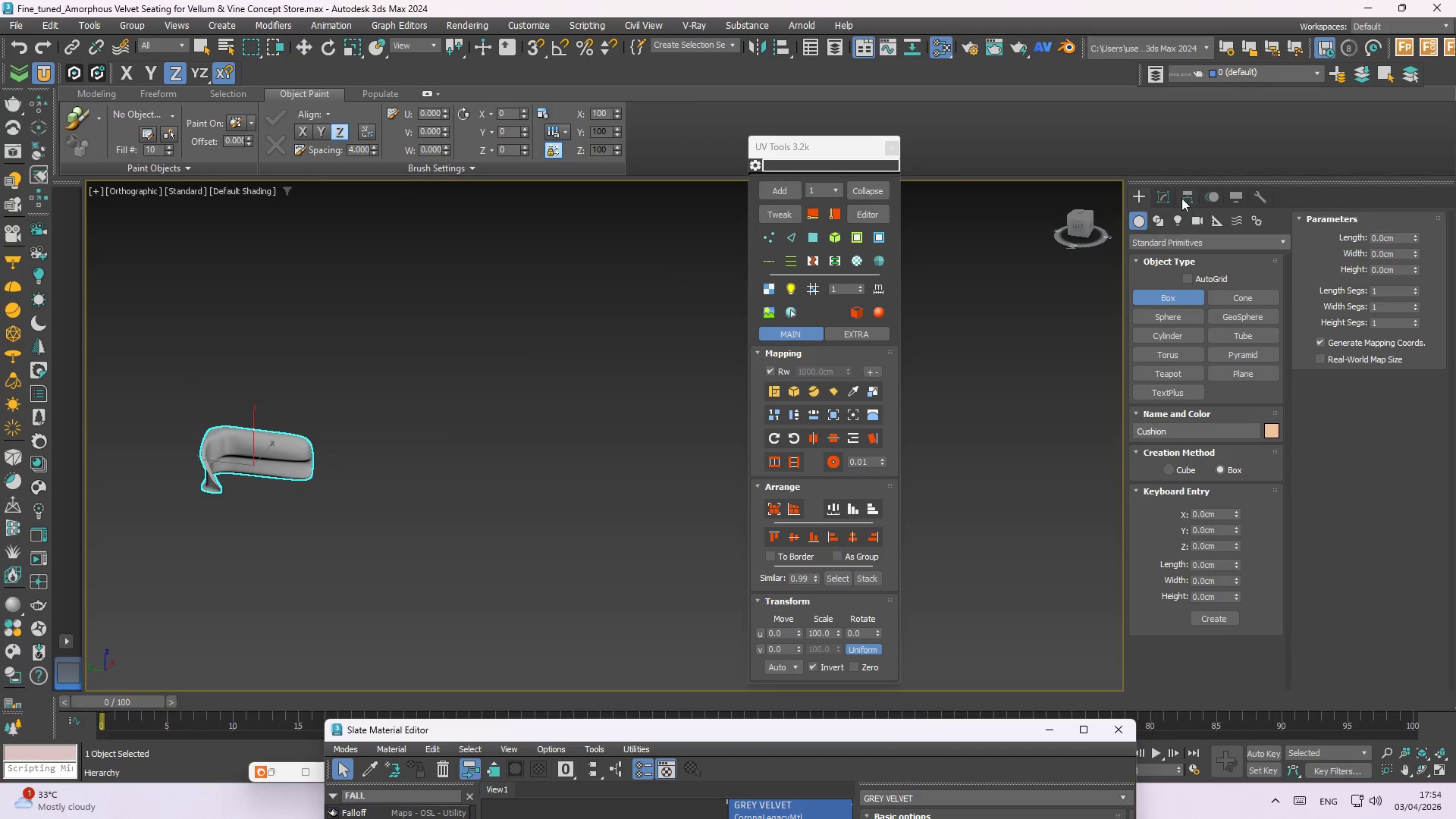 
left_click([1165, 199])
 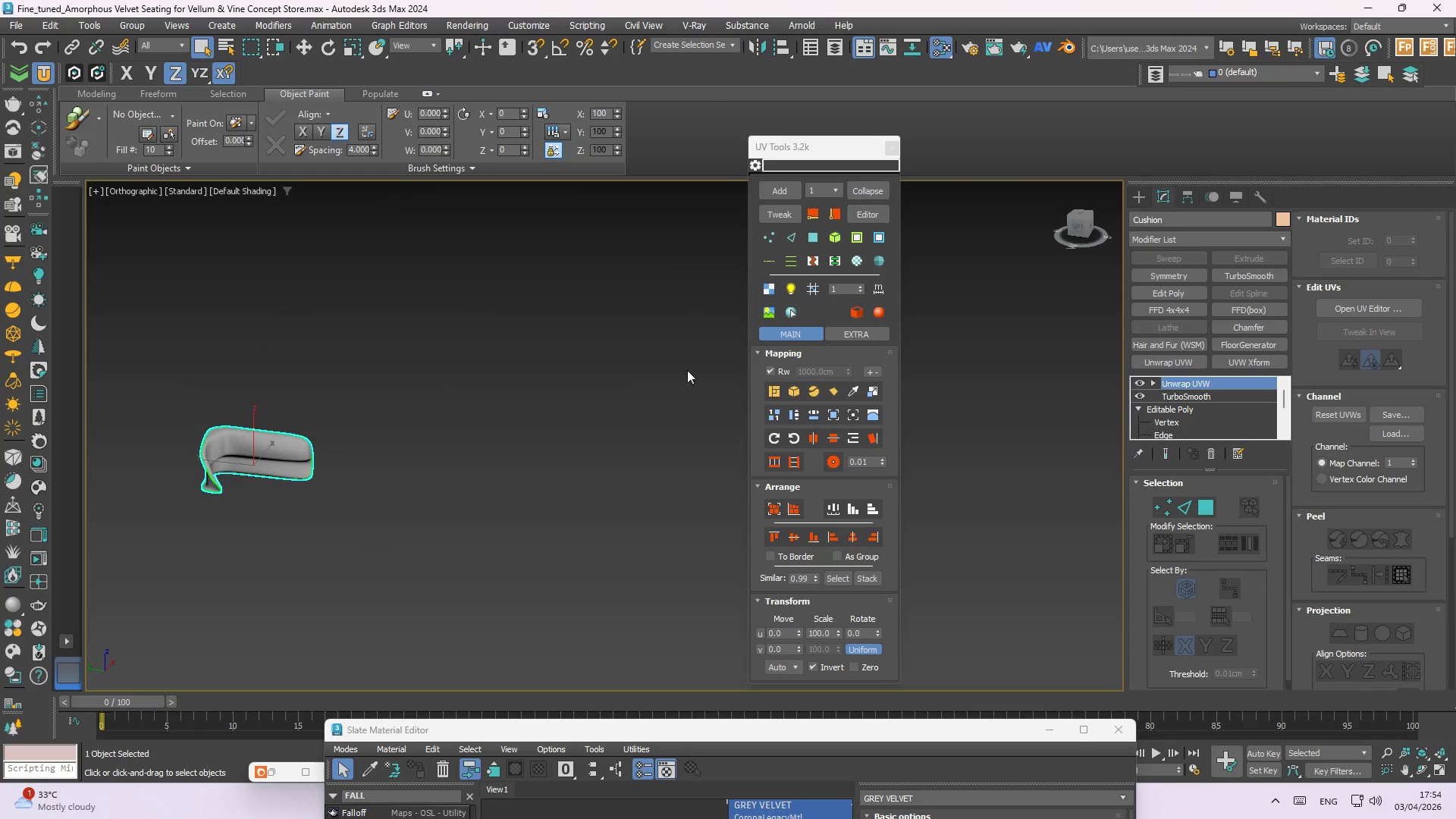 
left_click([1143, 194])
 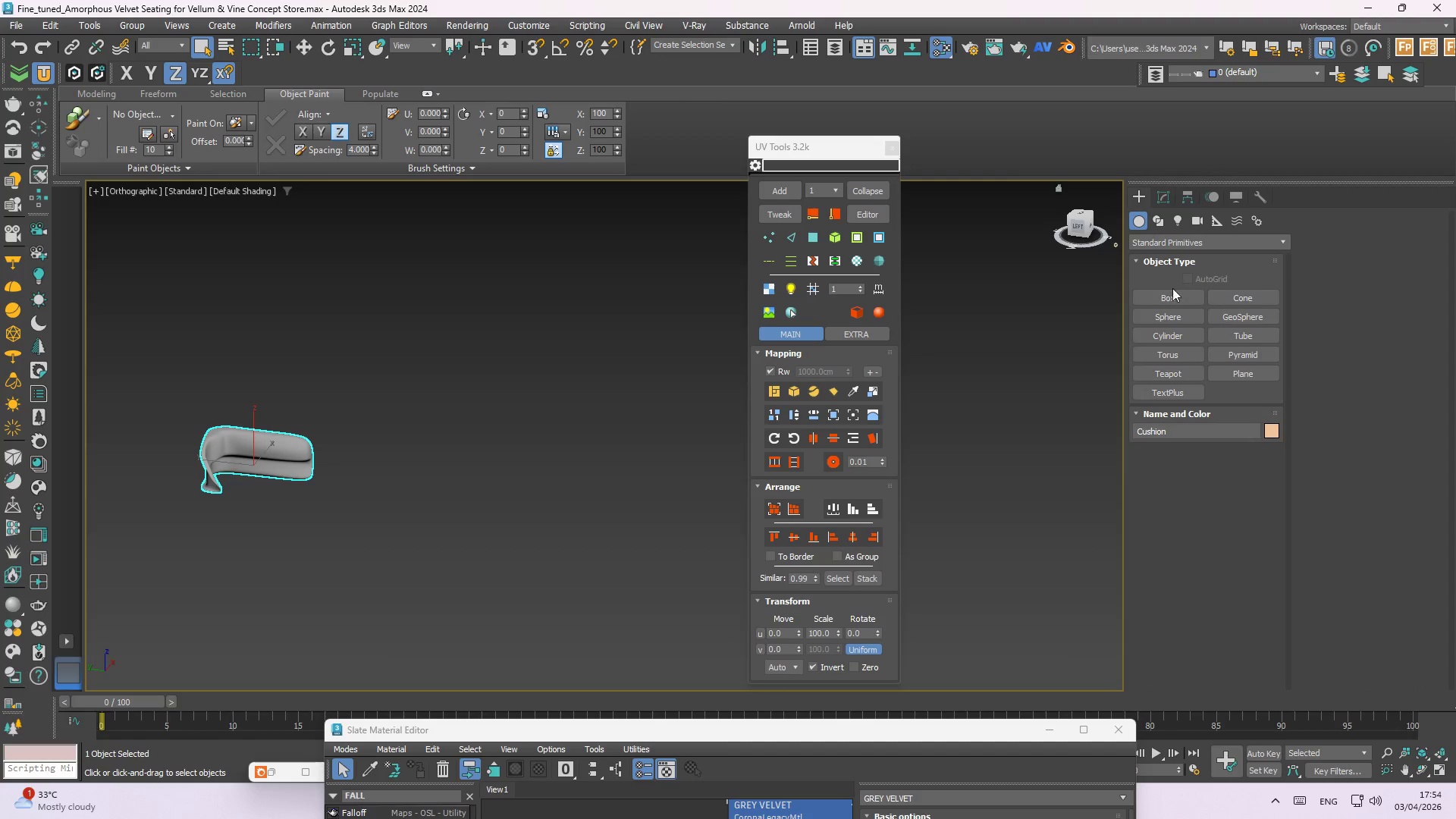 
left_click([1171, 300])
 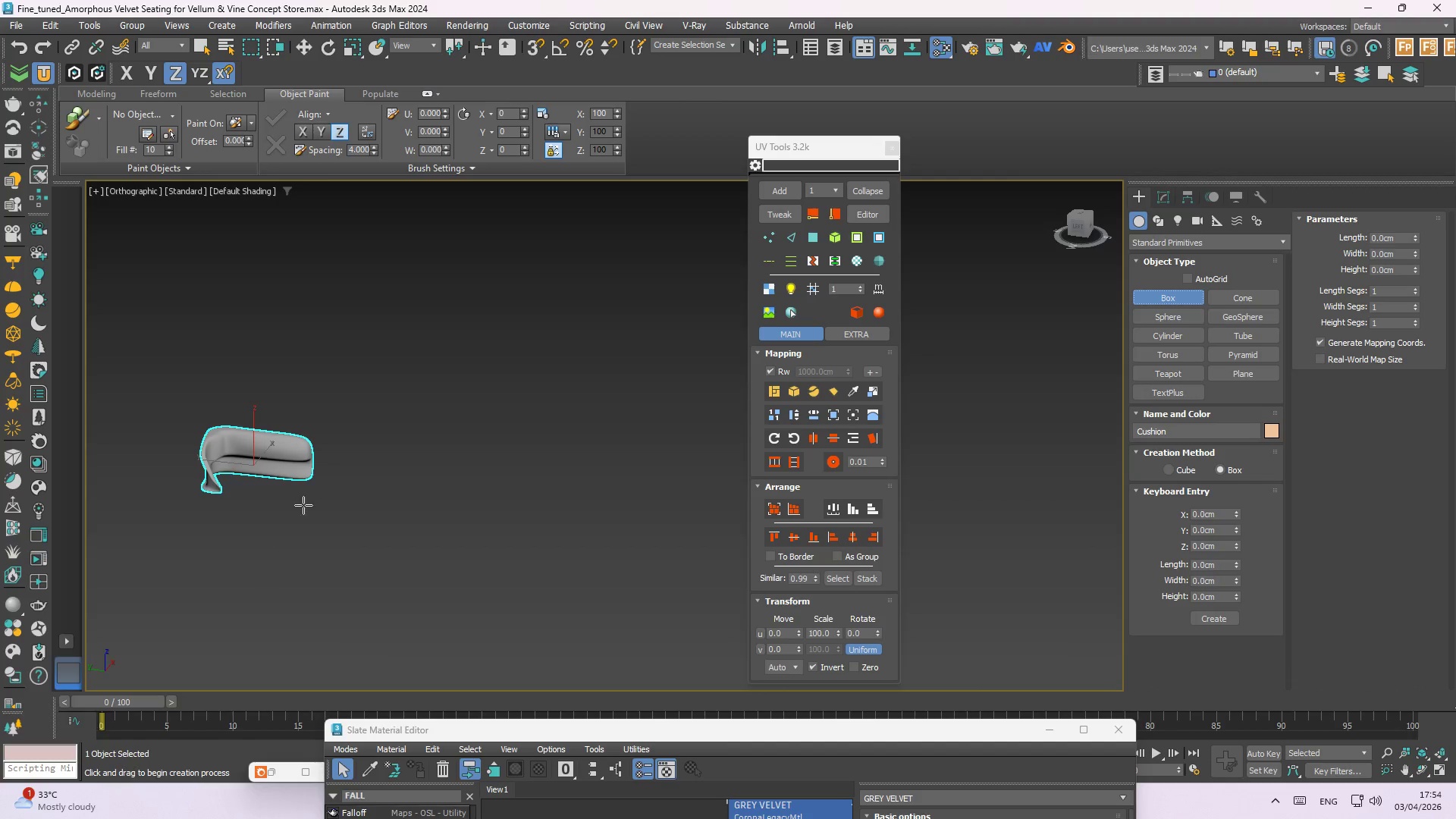 
left_click_drag(start_coordinate=[376, 481], to_coordinate=[437, 549])
 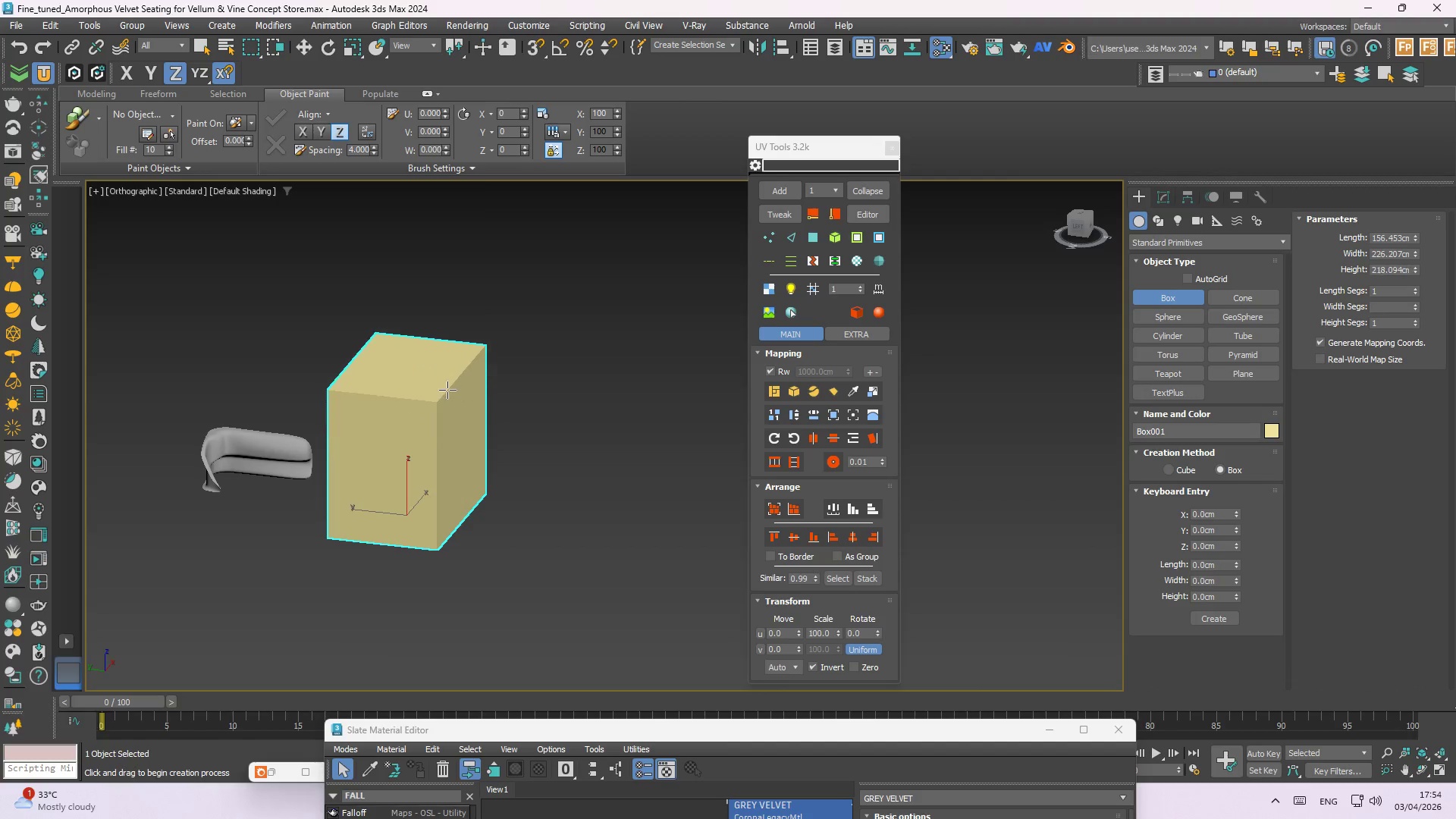 
left_click([447, 390])
 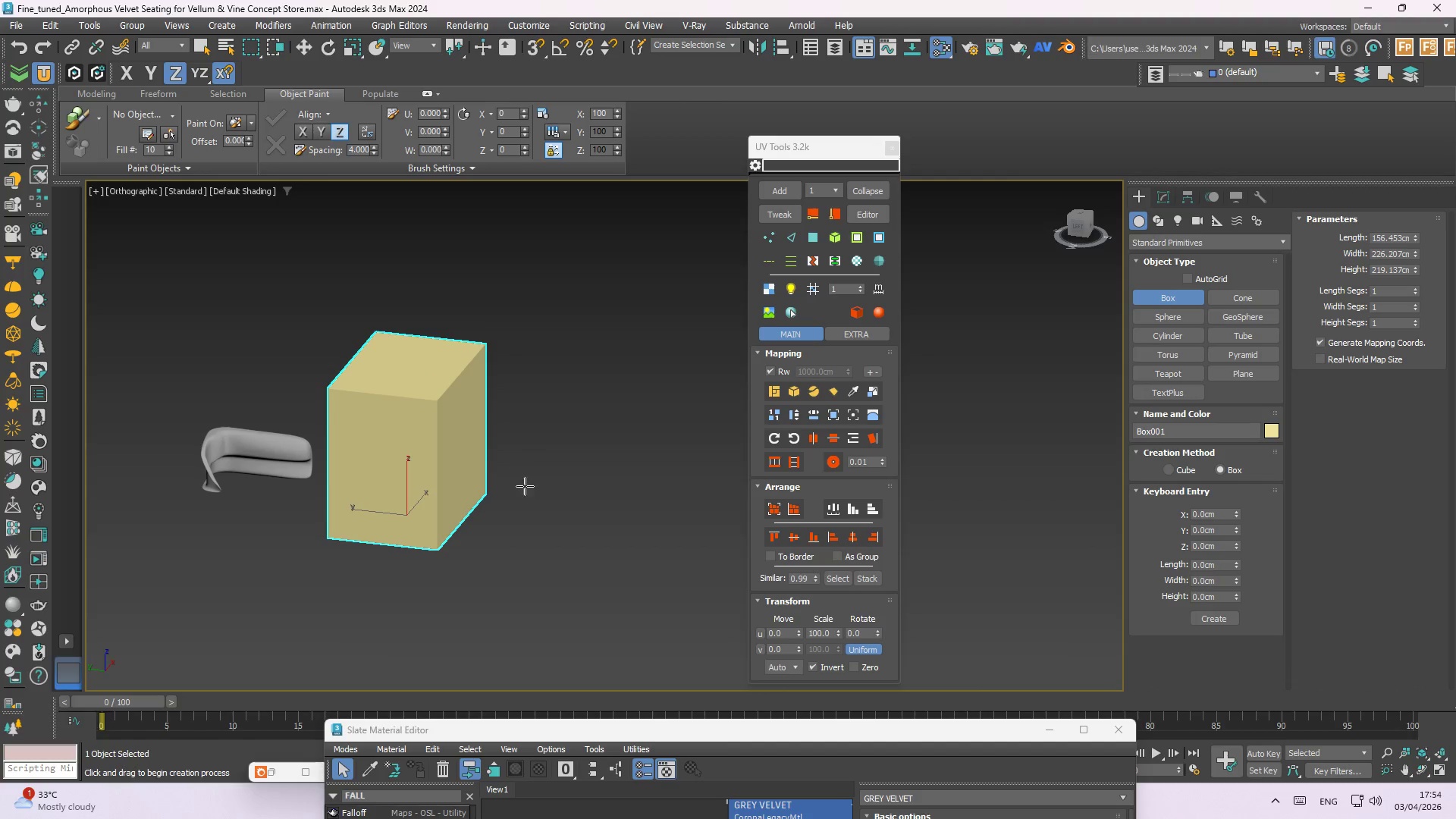 
key(Escape)
 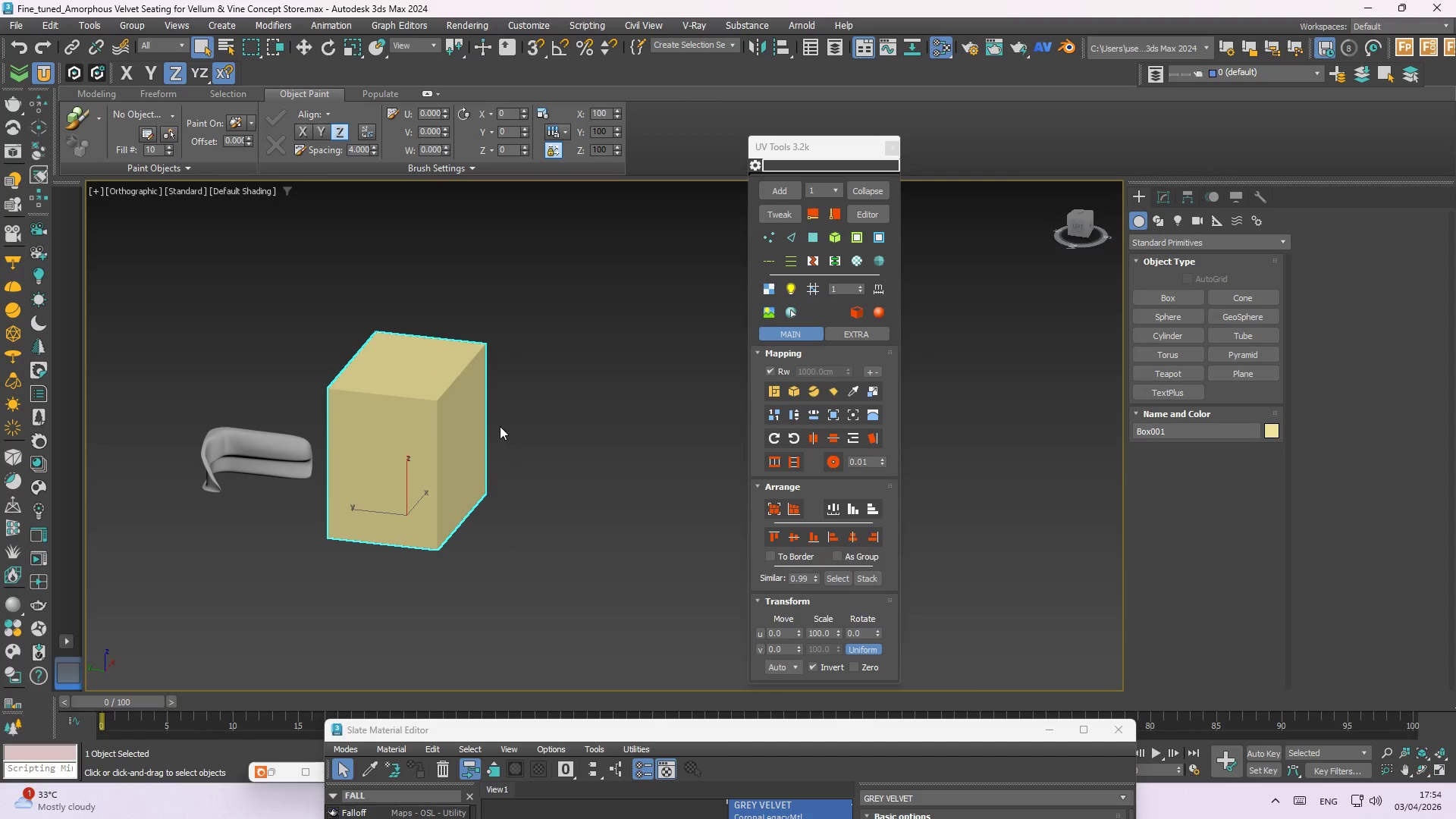 
left_click([469, 424])
 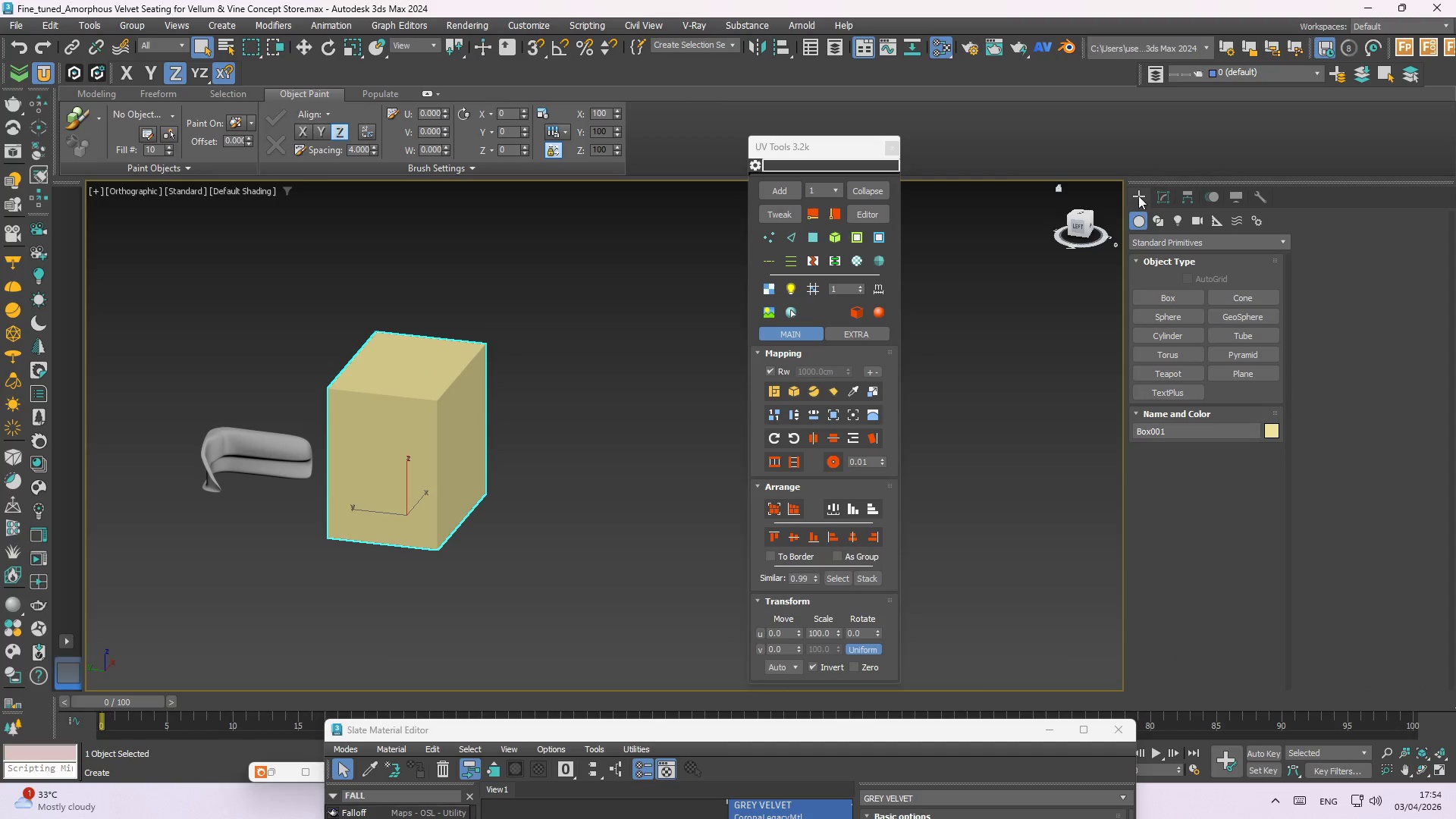 
left_click([1162, 193])
 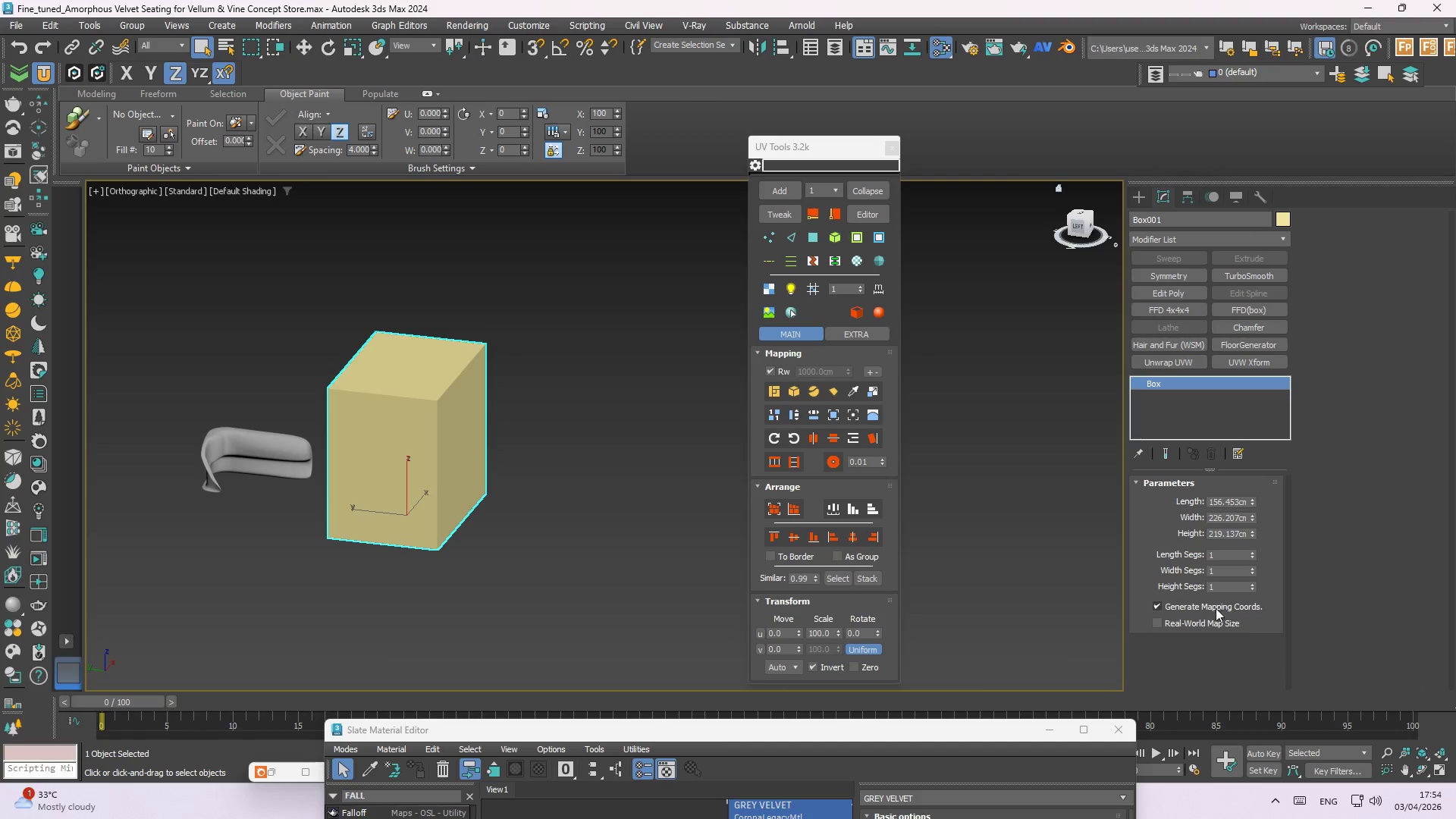 
left_click([1218, 624])
 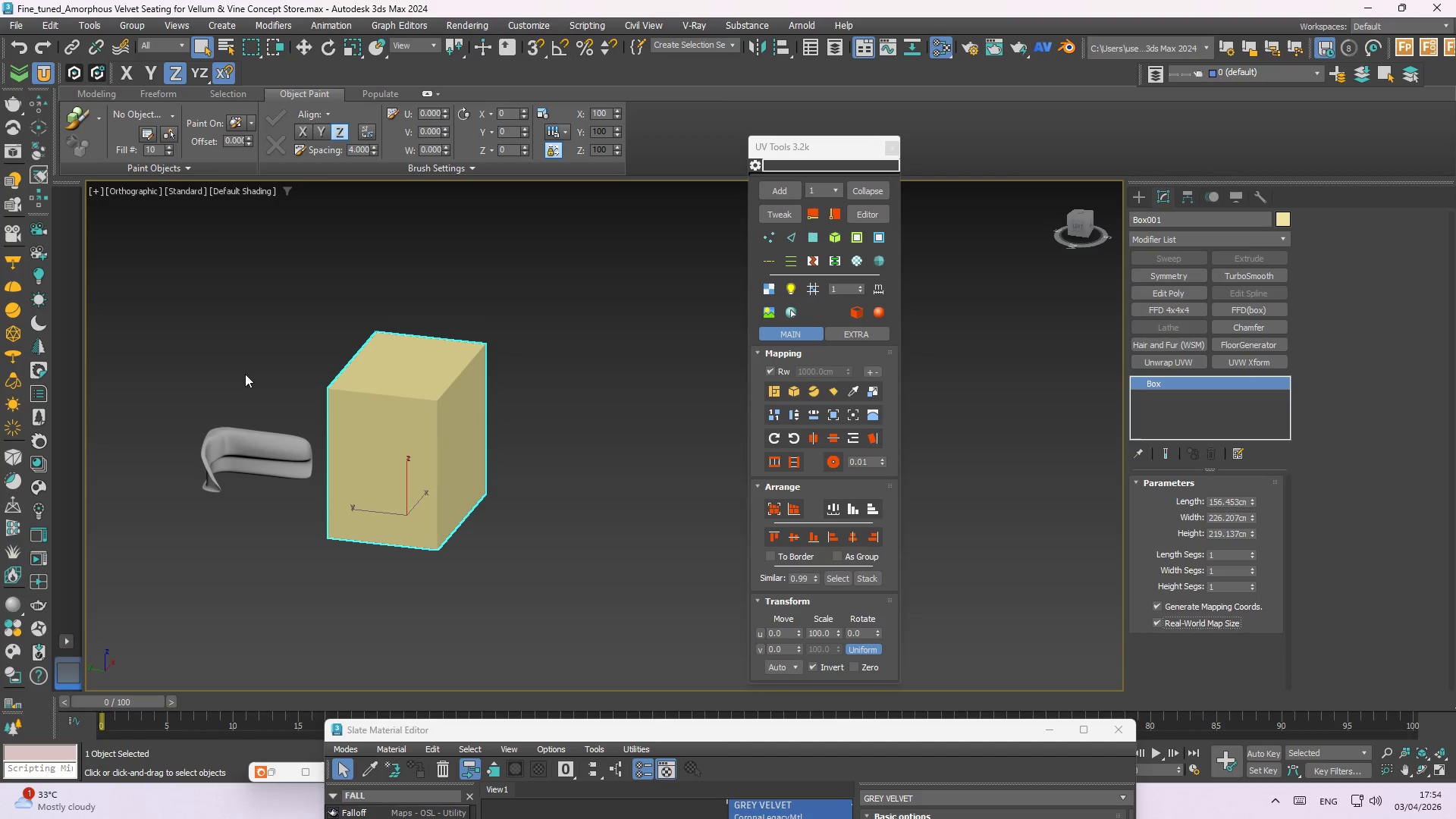 
scroll: coordinate [219, 509], scroll_direction: up, amount: 4.0
 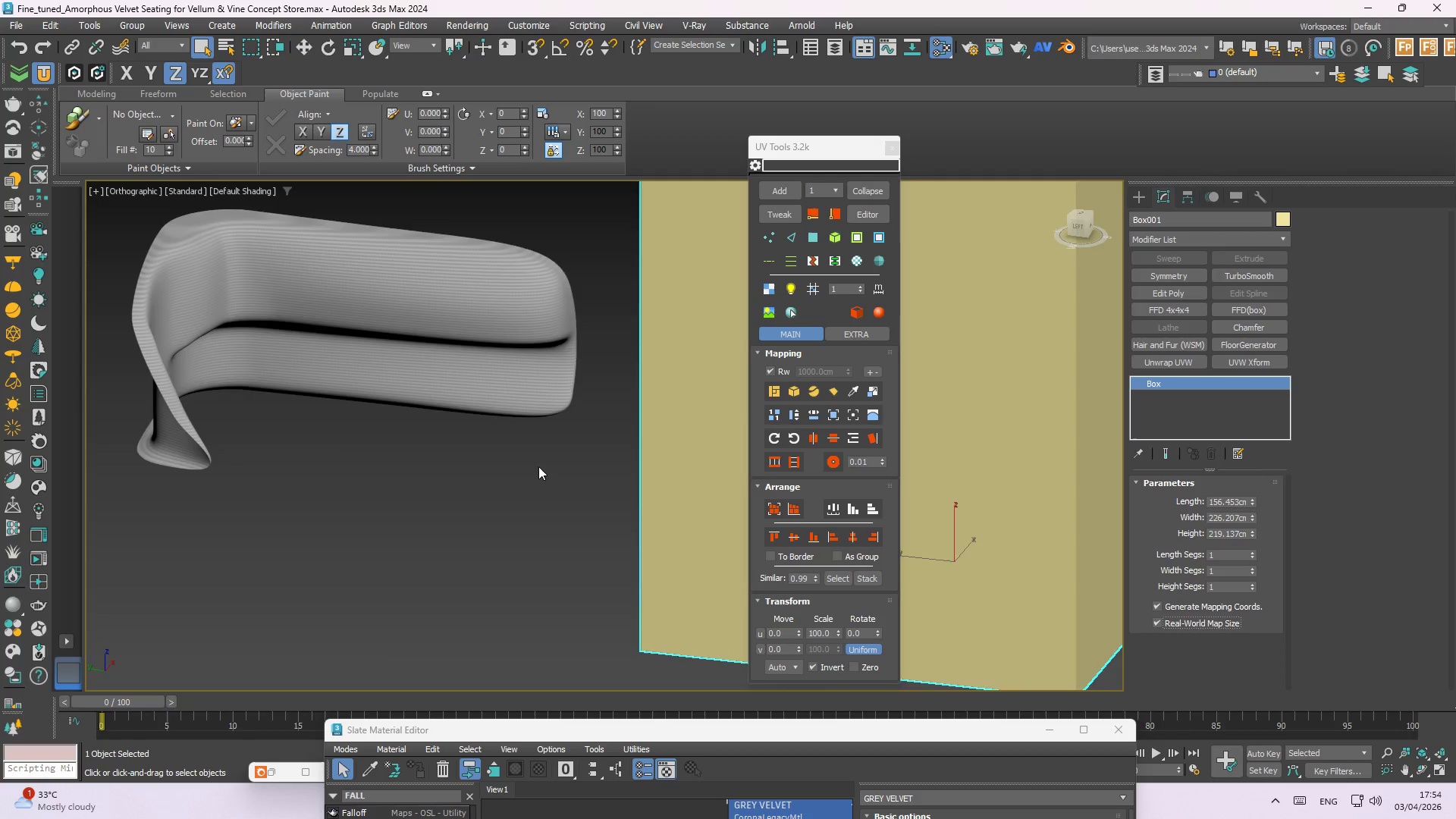 
scroll: coordinate [467, 455], scroll_direction: down, amount: 3.0
 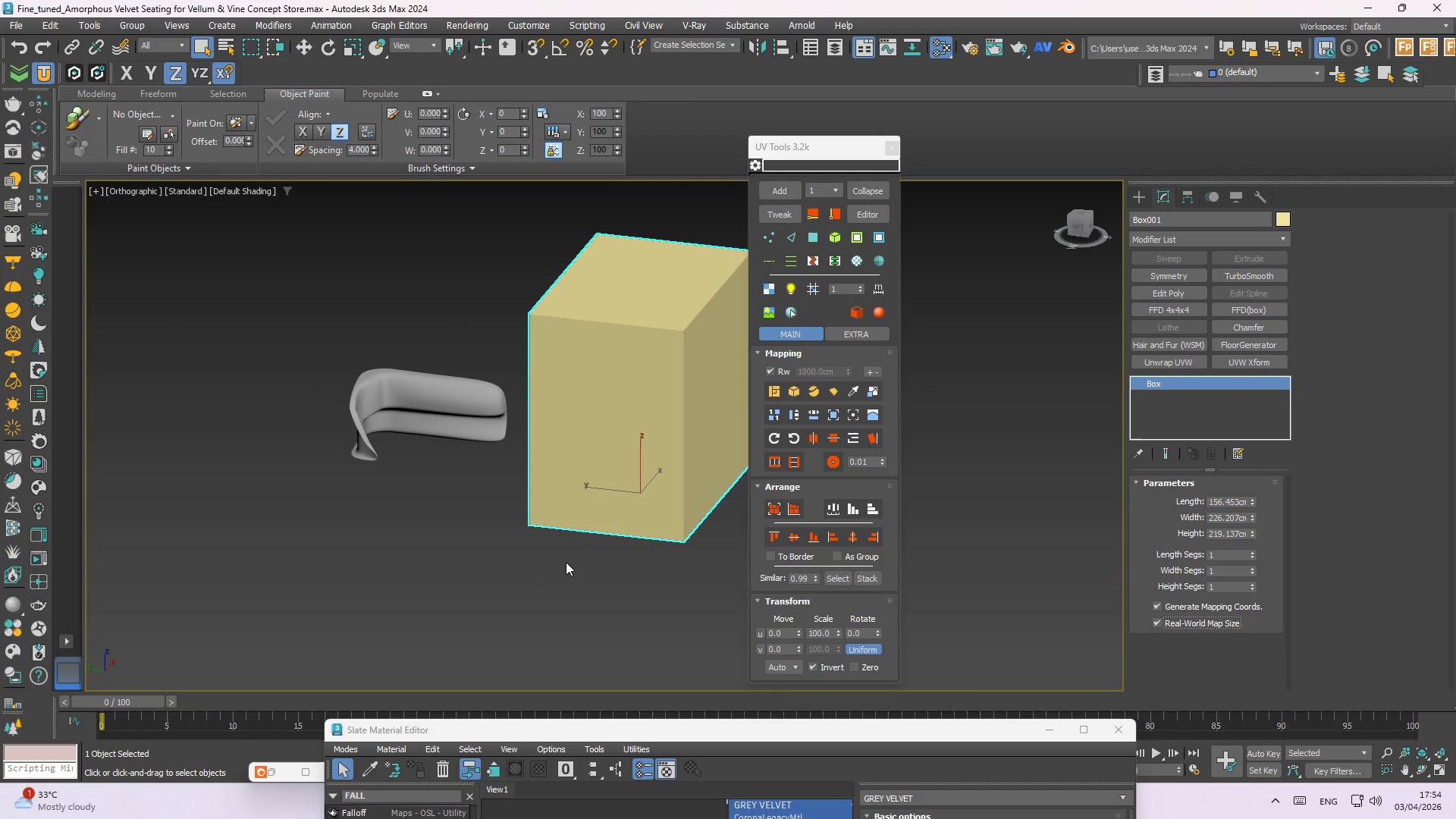 
left_click([543, 577])
 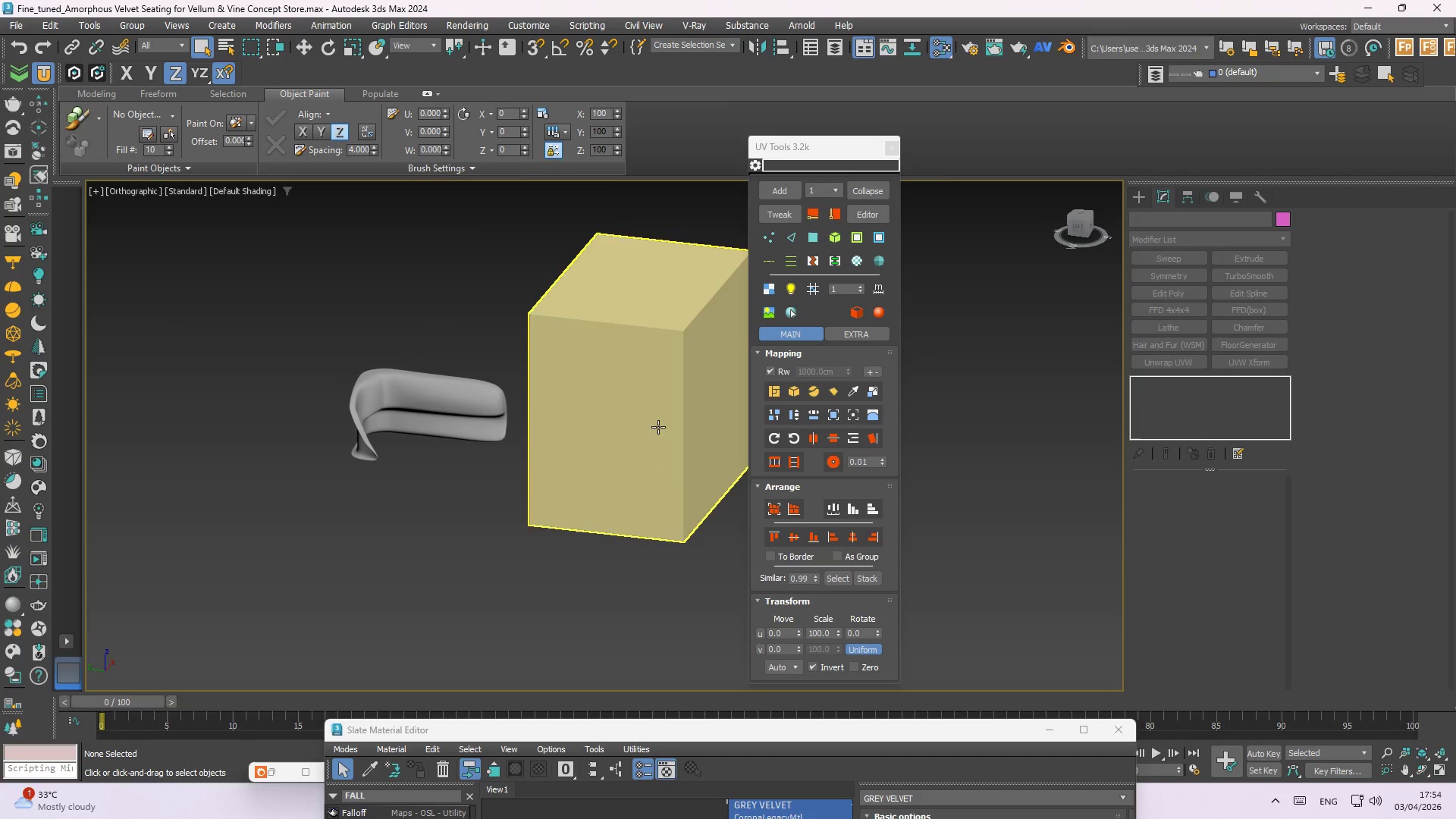 
scroll: coordinate [509, 420], scroll_direction: up, amount: 3.0
 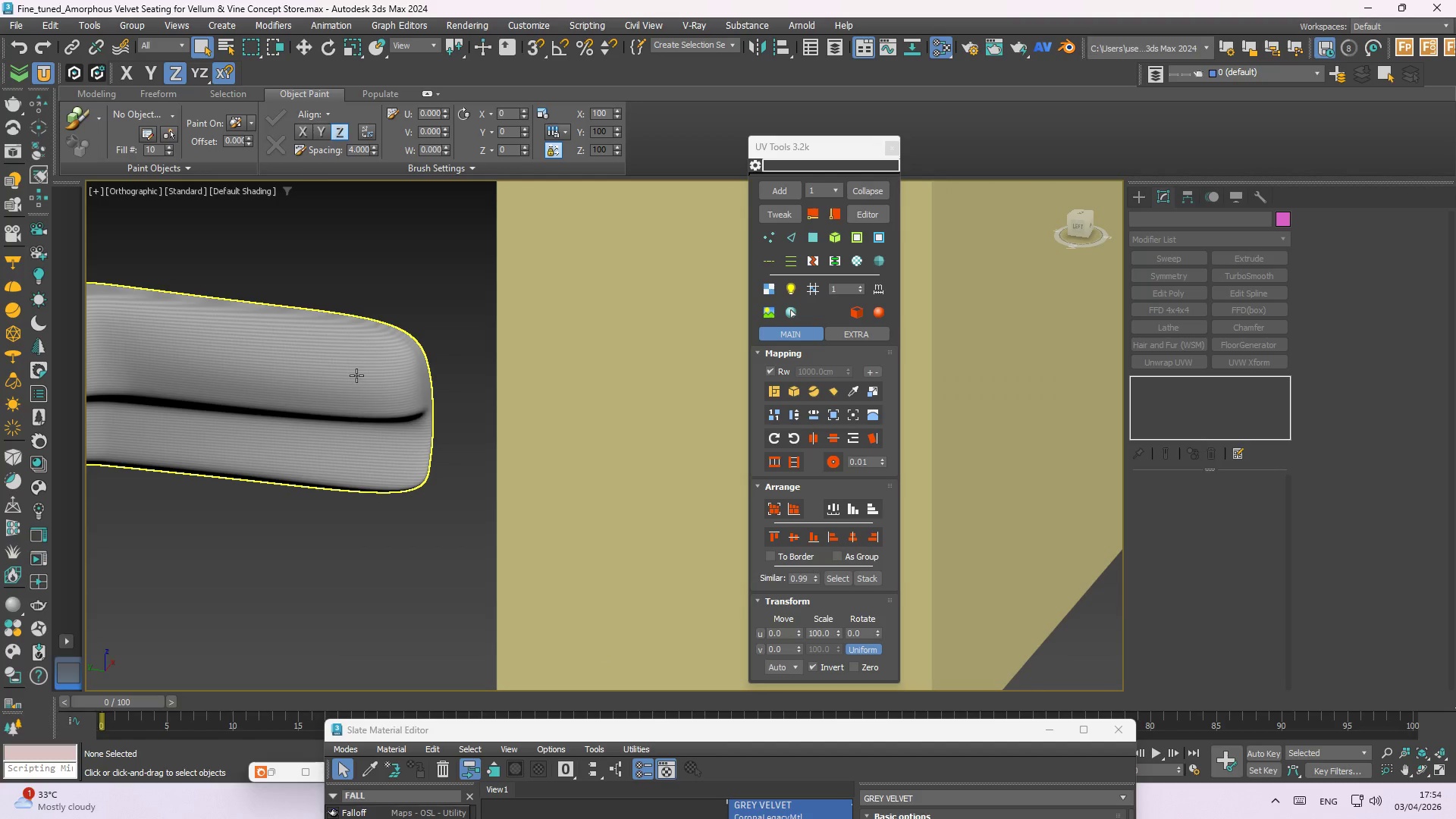 
left_click([356, 375])
 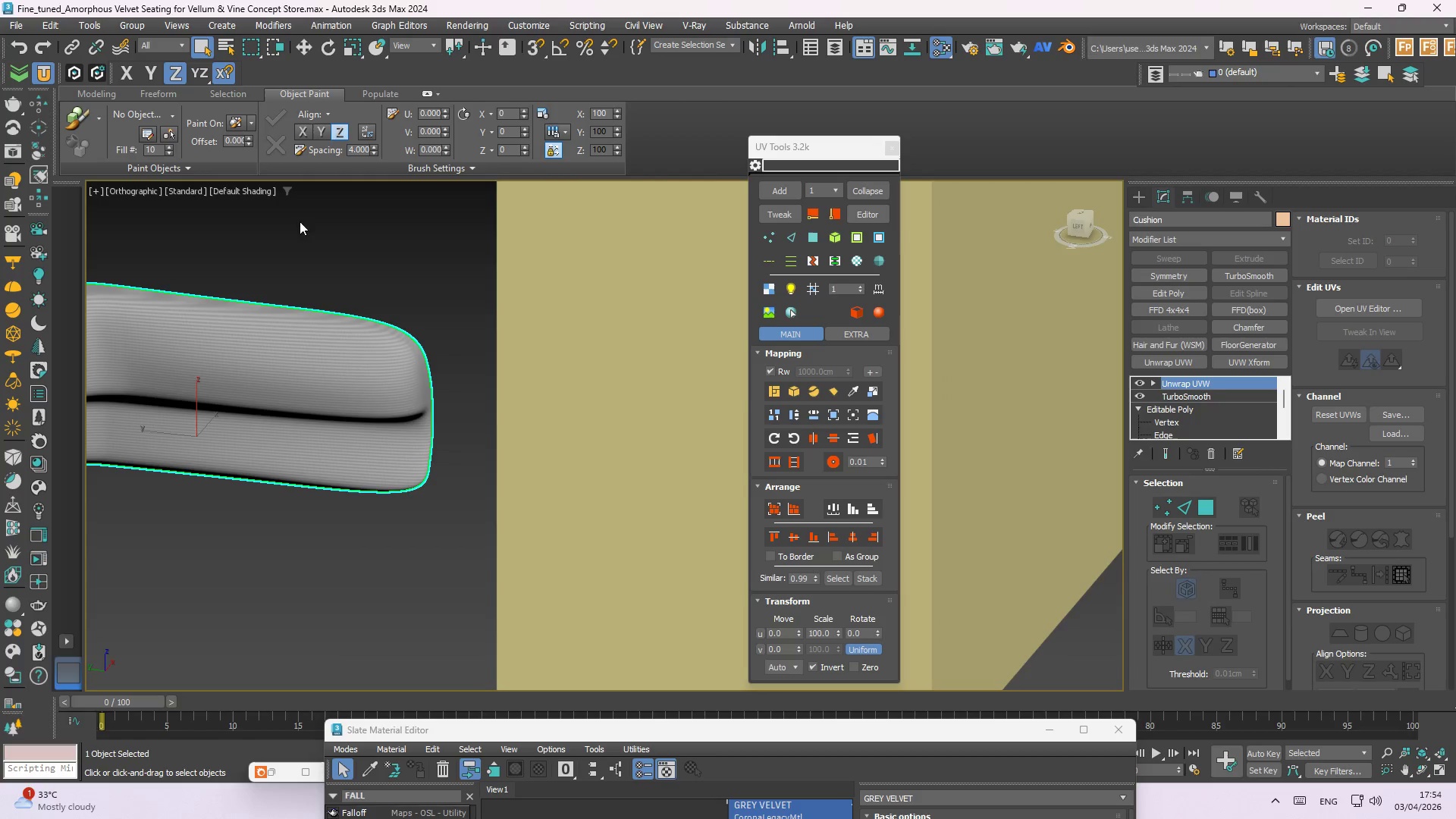 
hold_key(key=AltLeft, duration=1.5)
 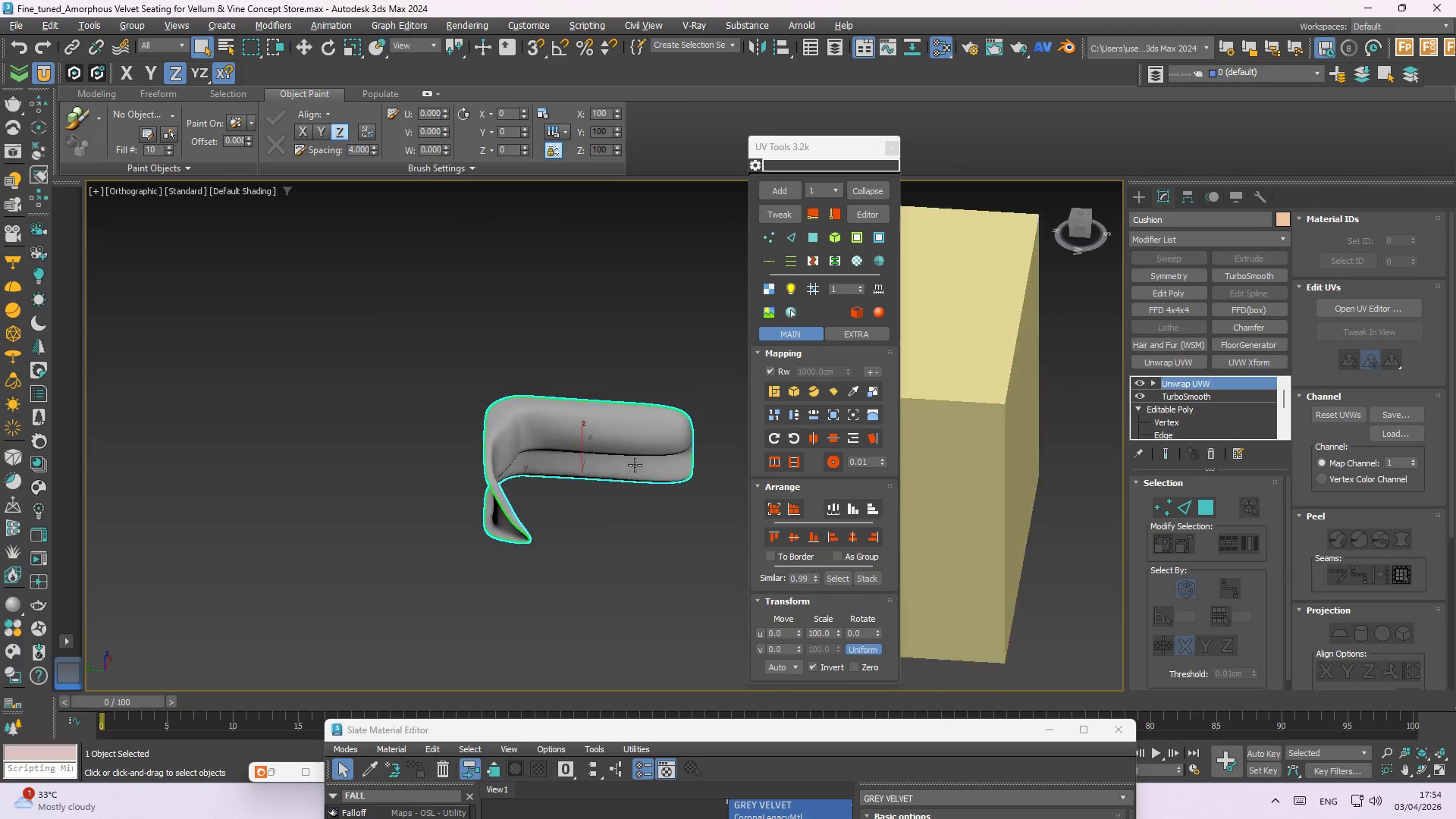 
scroll: coordinate [632, 415], scroll_direction: down, amount: 2.0
 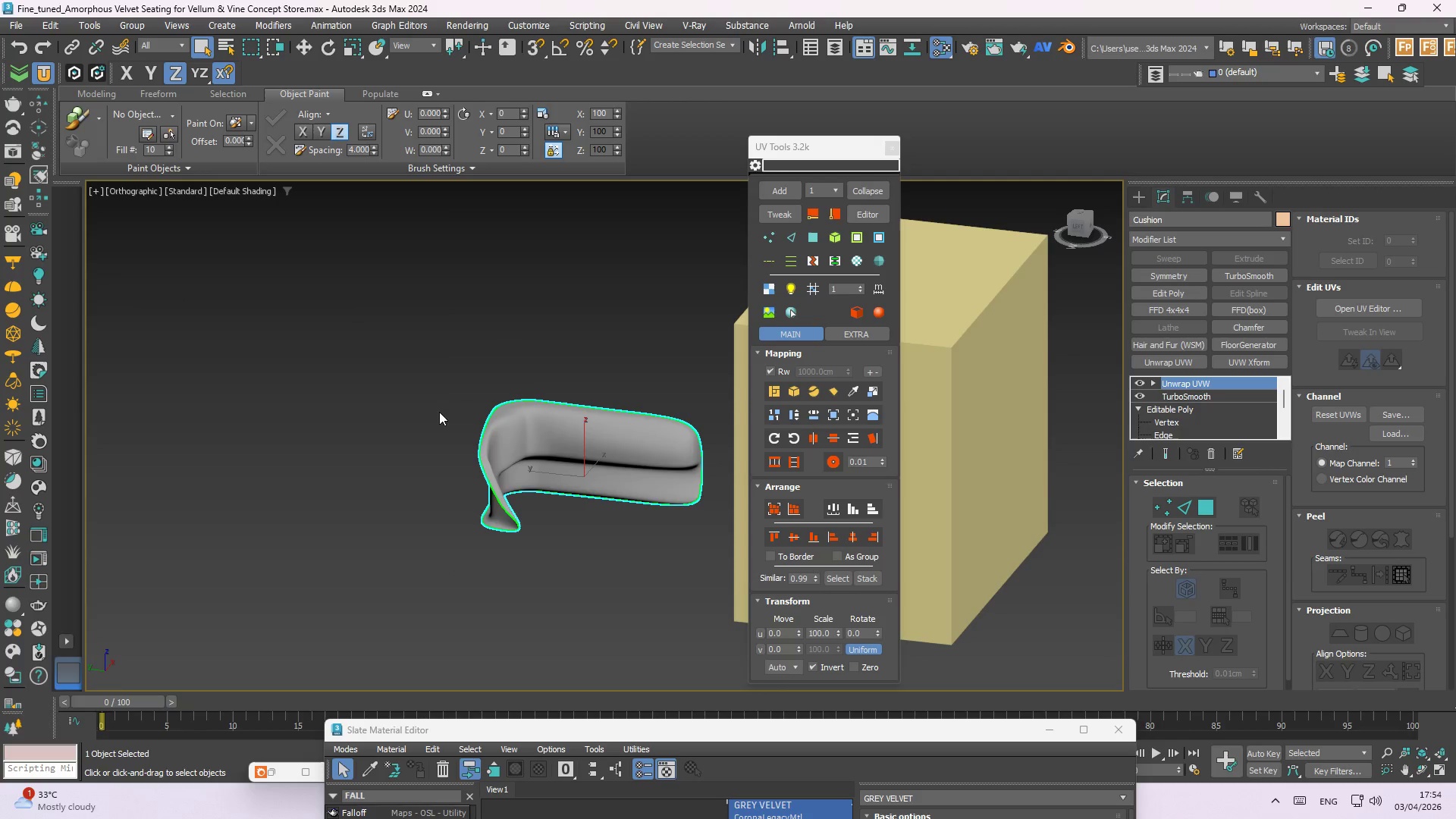 
hold_key(key=AltLeft, duration=0.67)
 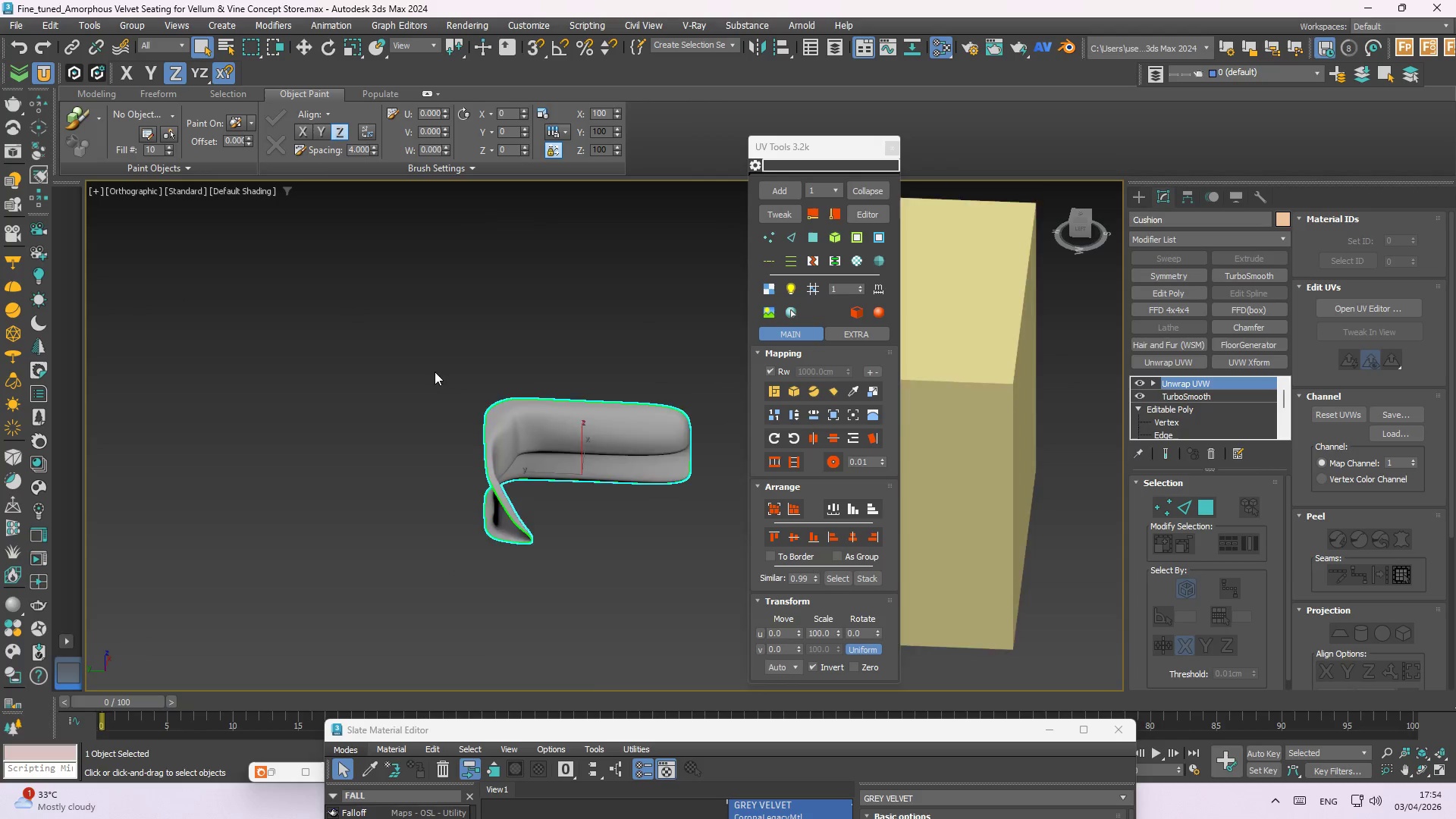 
scroll: coordinate [428, 408], scroll_direction: up, amount: 4.0
 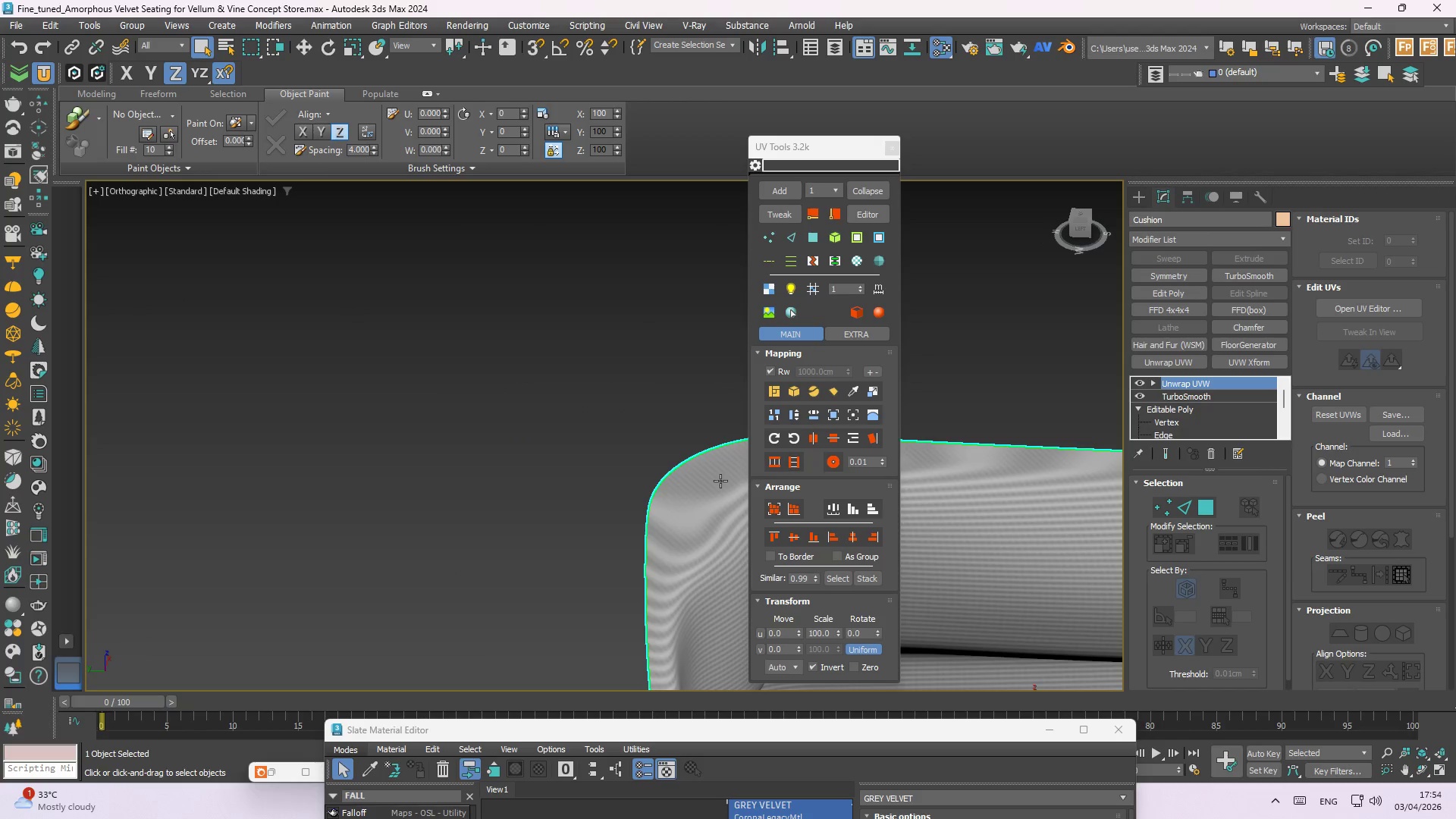 
scroll: coordinate [477, 249], scroll_direction: down, amount: 5.0
 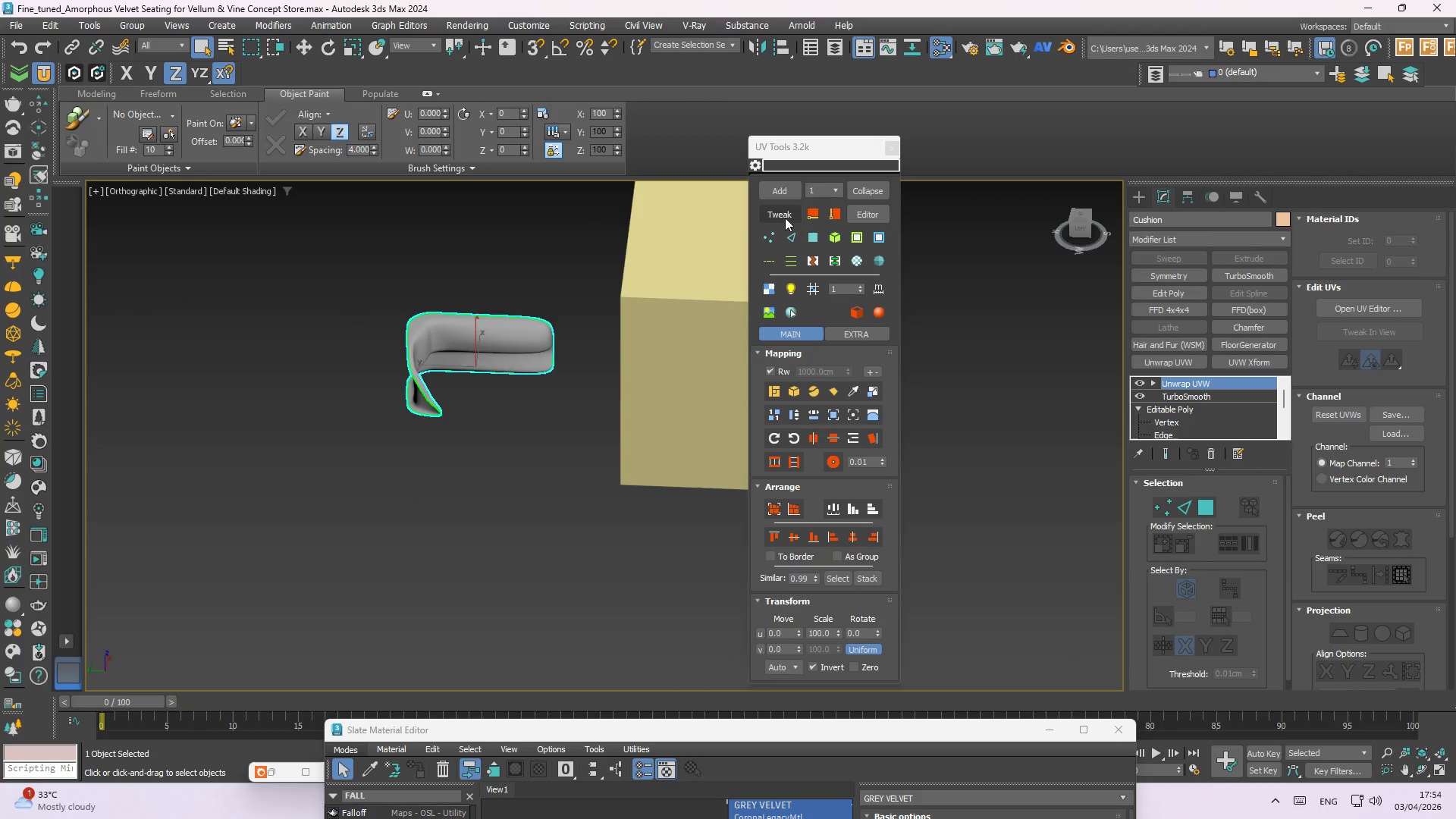 
left_click([785, 218])
 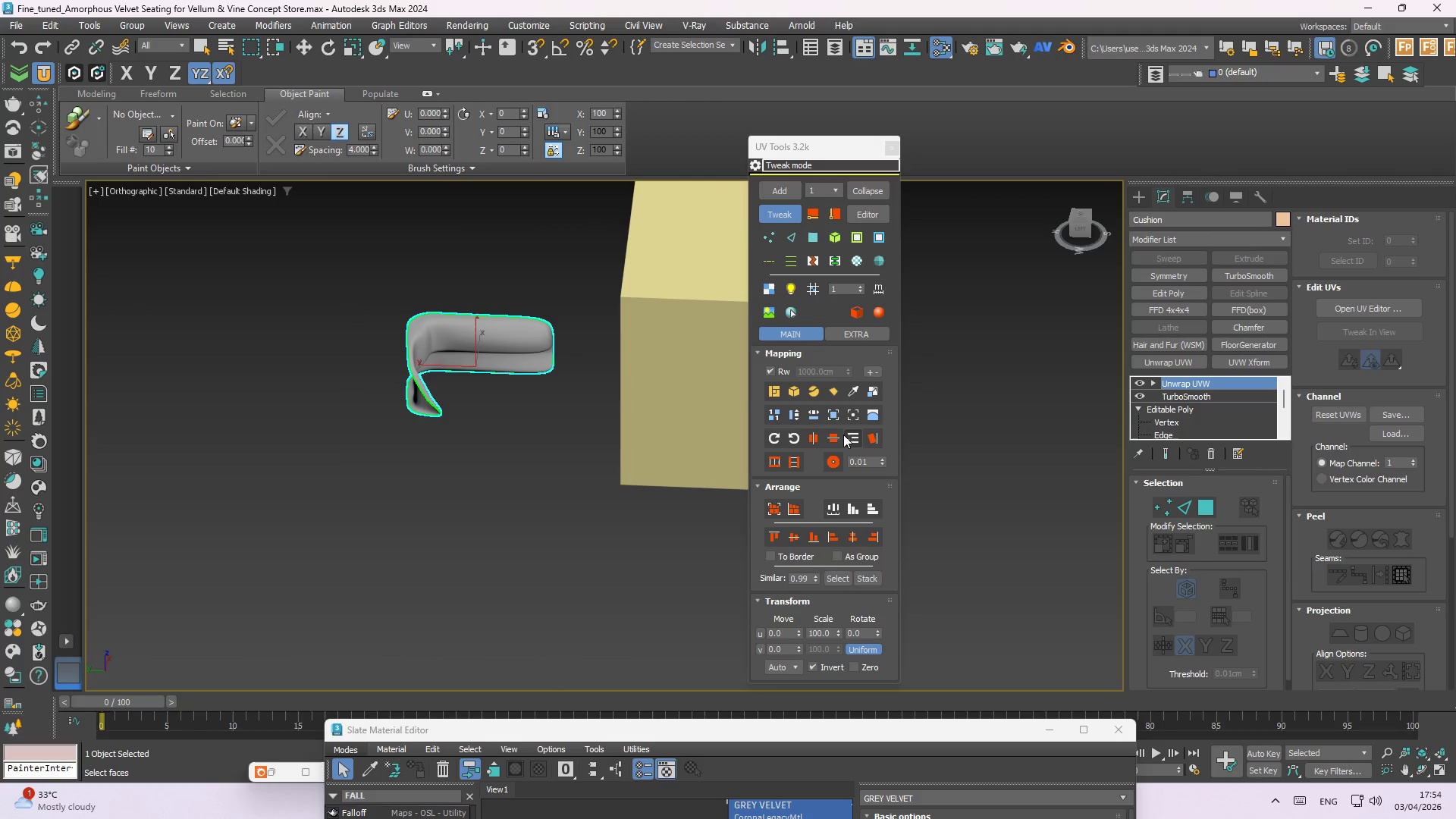 
left_click([850, 382])
 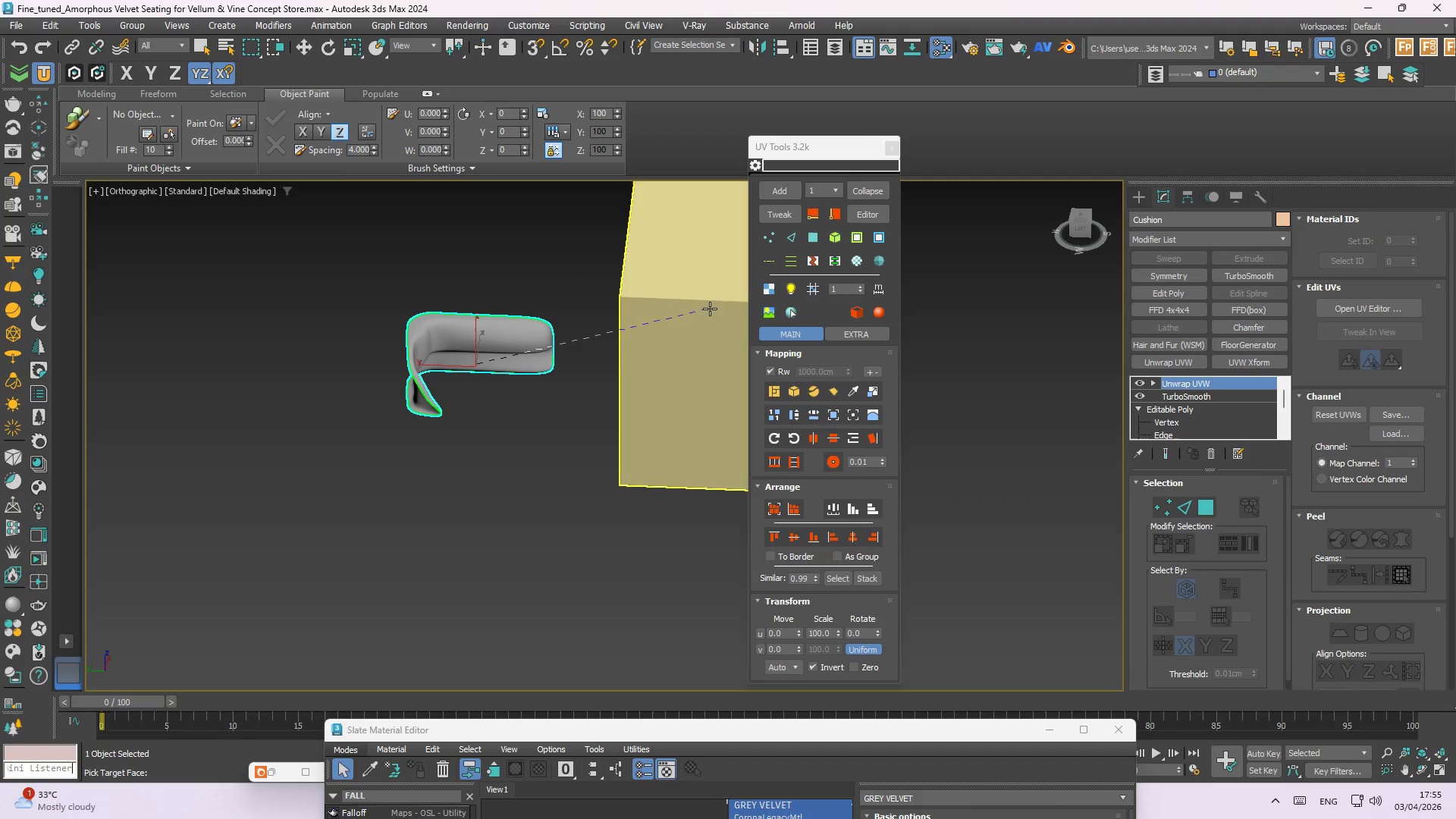 
left_click([710, 307])
 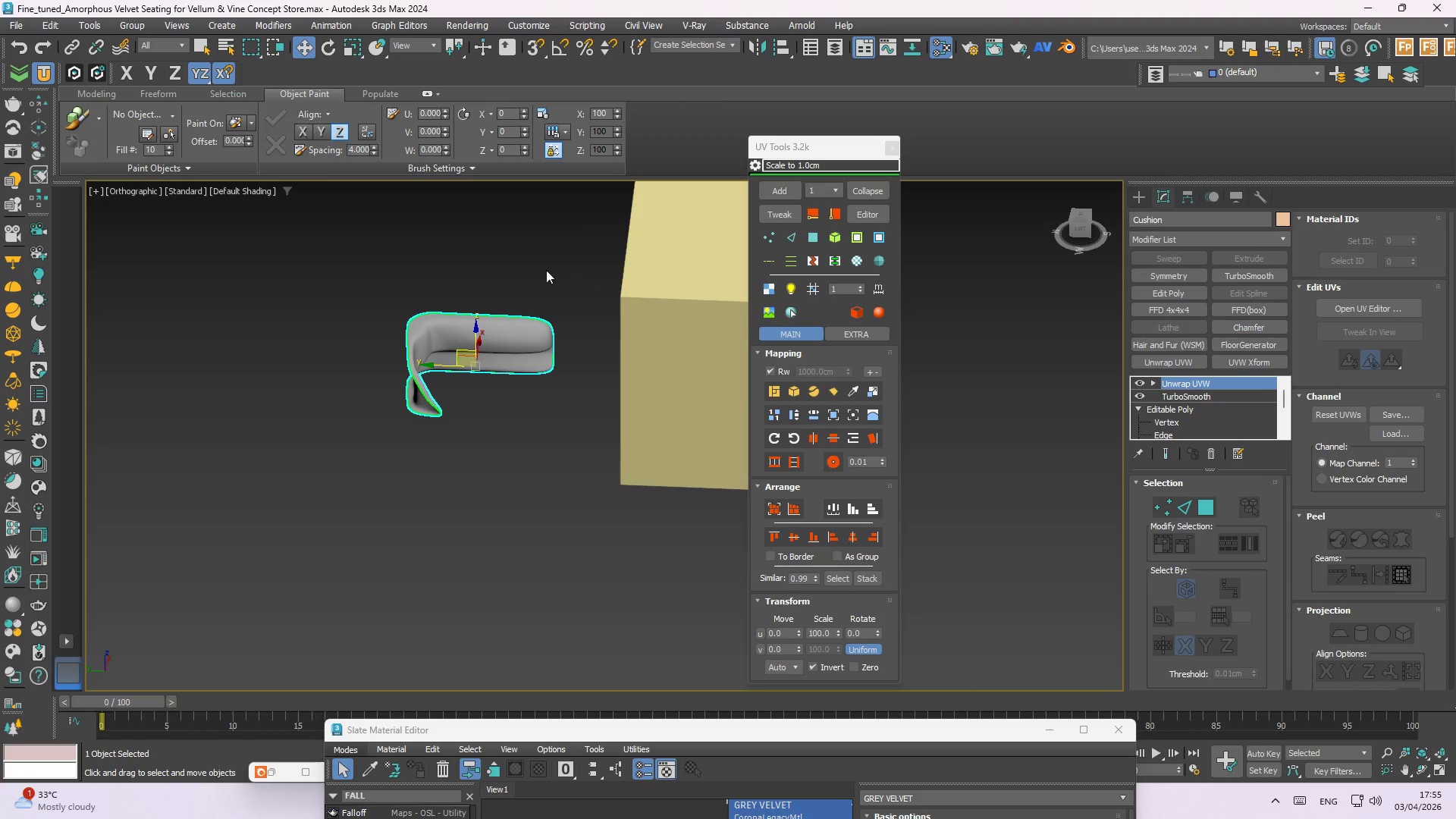 
scroll: coordinate [375, 356], scroll_direction: up, amount: 6.0
 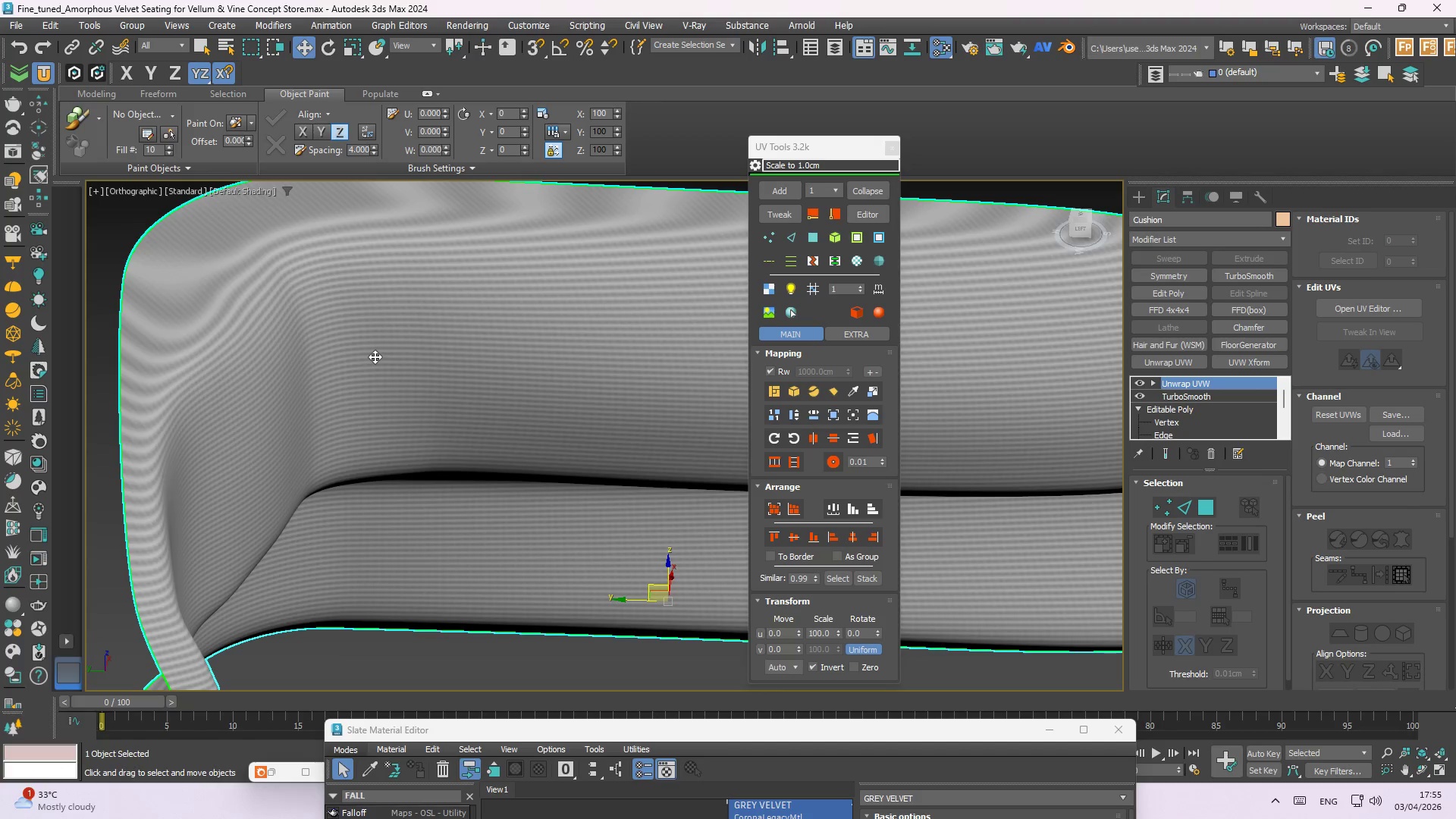 
hold_key(key=AltLeft, duration=1.5)
 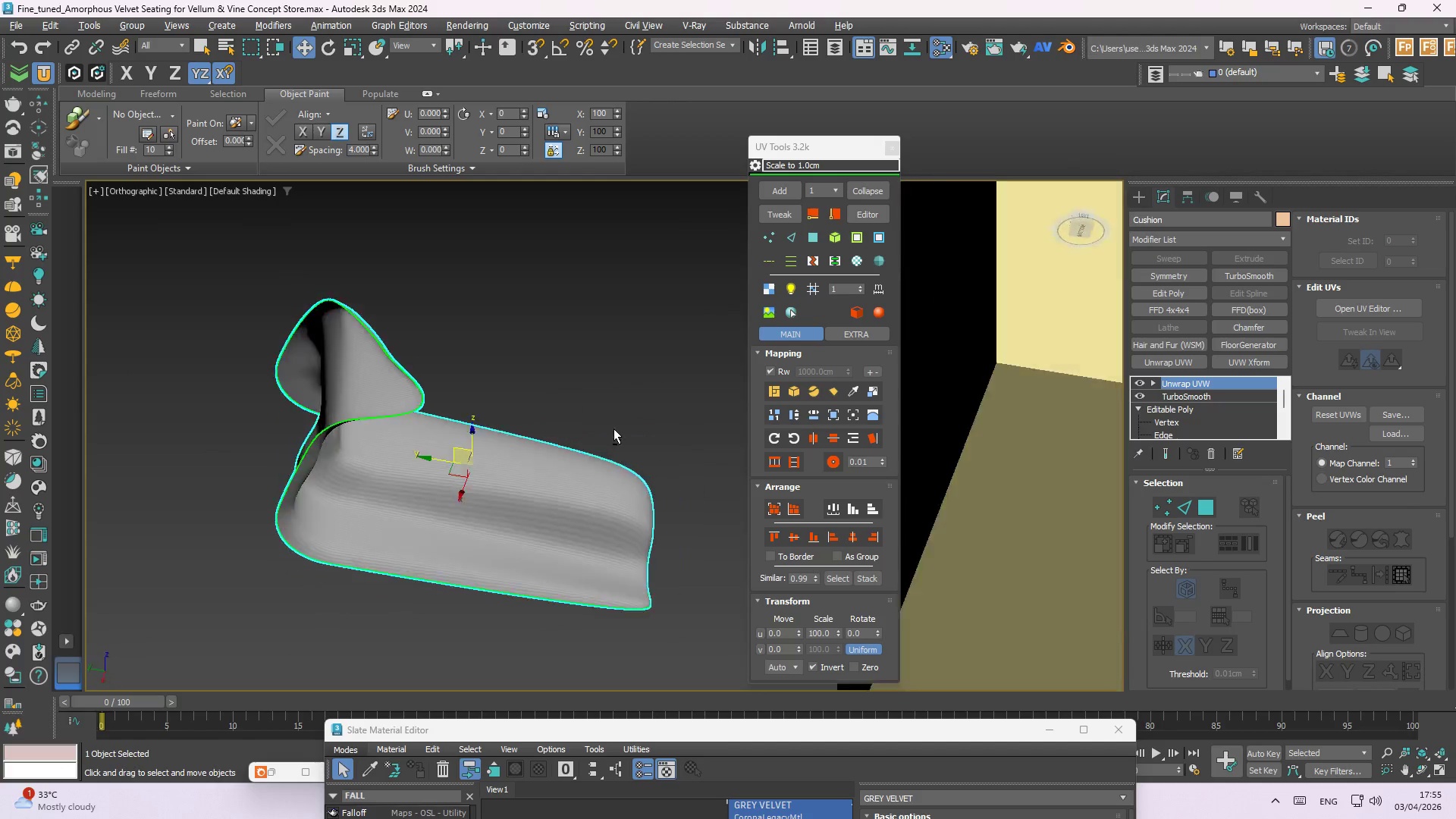 
scroll: coordinate [375, 357], scroll_direction: down, amount: 3.0
 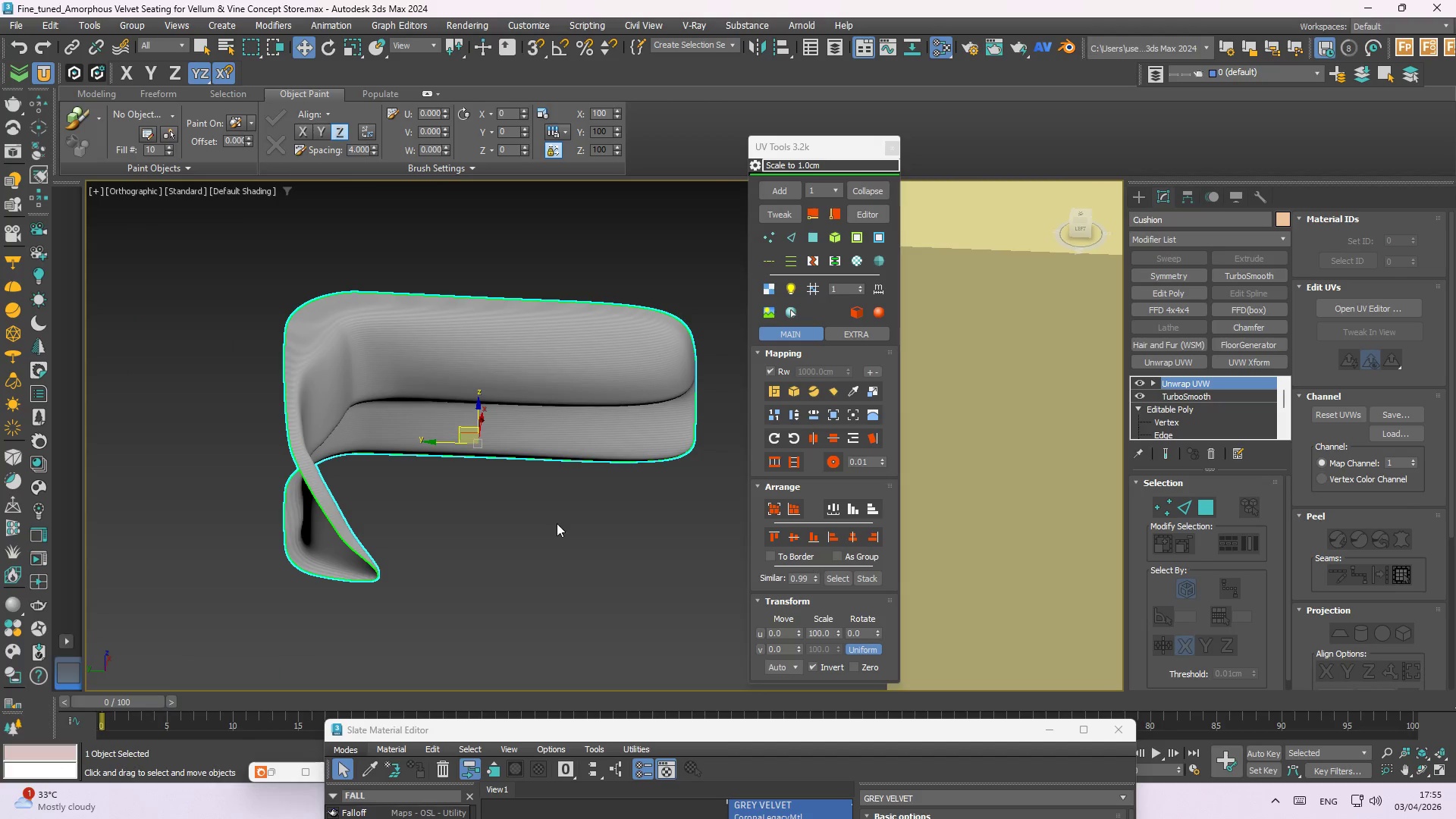 
hold_key(key=AltLeft, duration=1.31)
 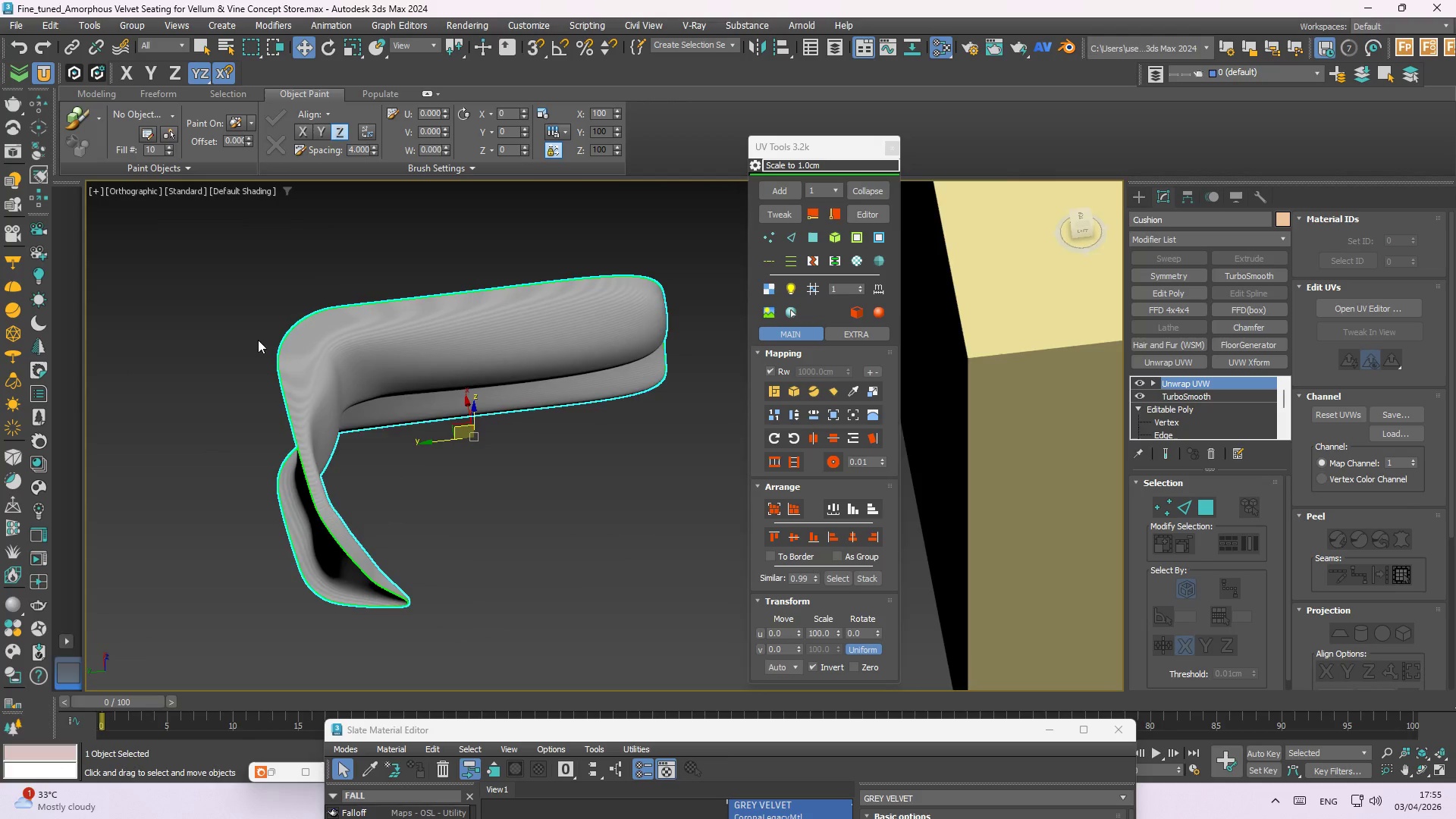 
scroll: coordinate [392, 316], scroll_direction: up, amount: 6.0
 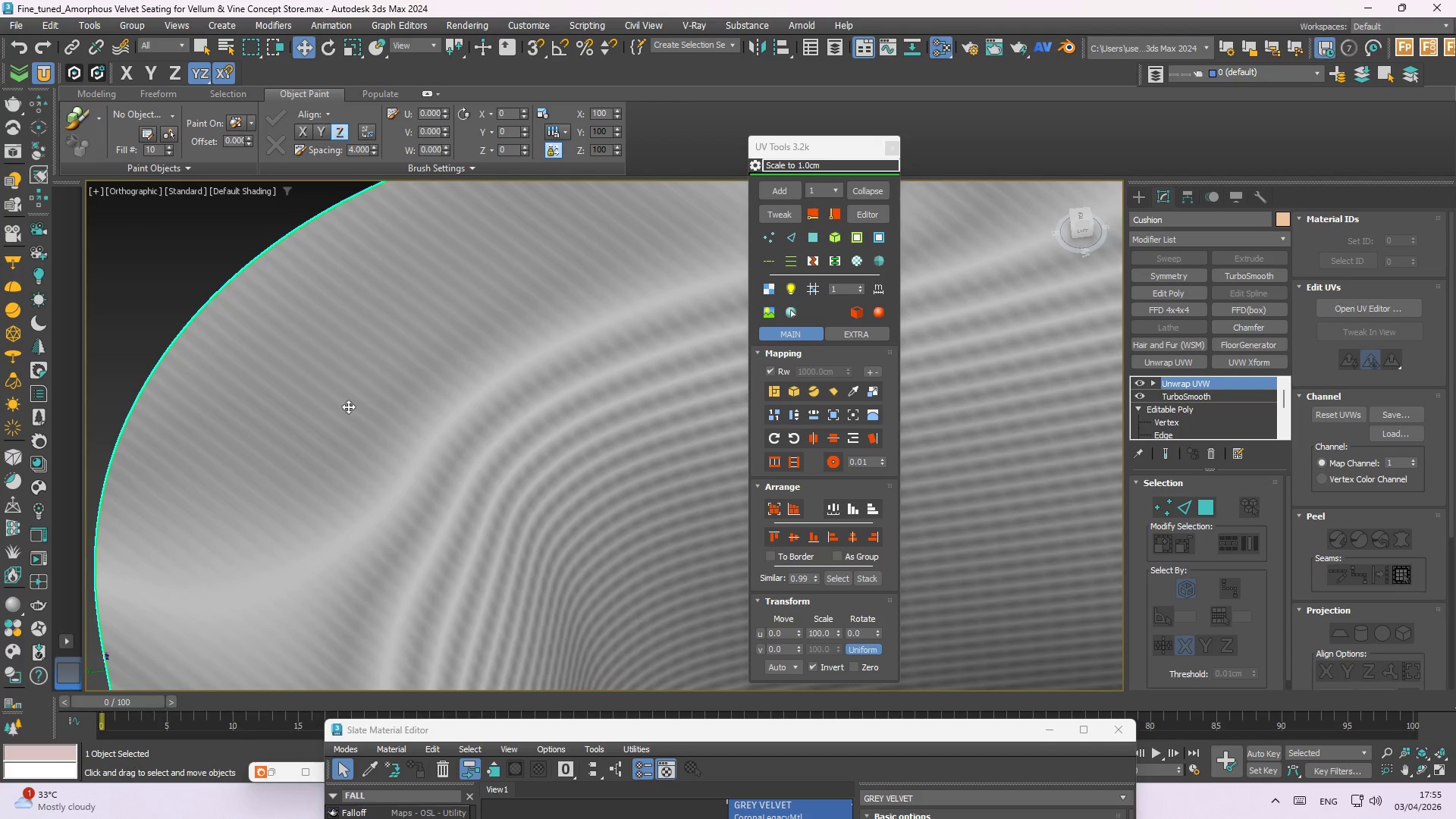 
hold_key(key=AltLeft, duration=0.81)
scroll: coordinate [522, 507], scroll_direction: down, amount: 2.0
 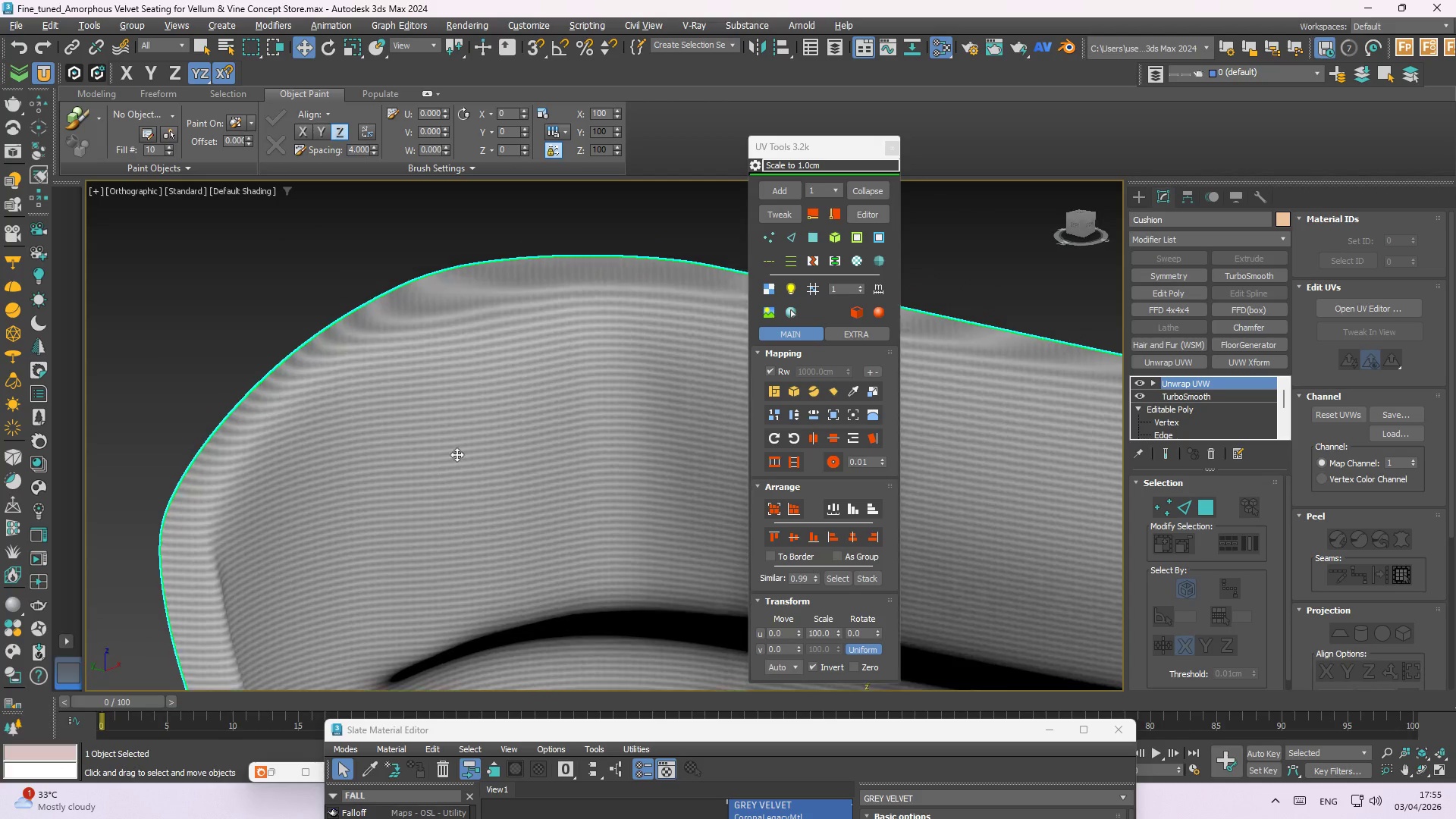 
hold_key(key=AltLeft, duration=2.64)
scroll: coordinate [461, 365], scroll_direction: down, amount: 5.0
 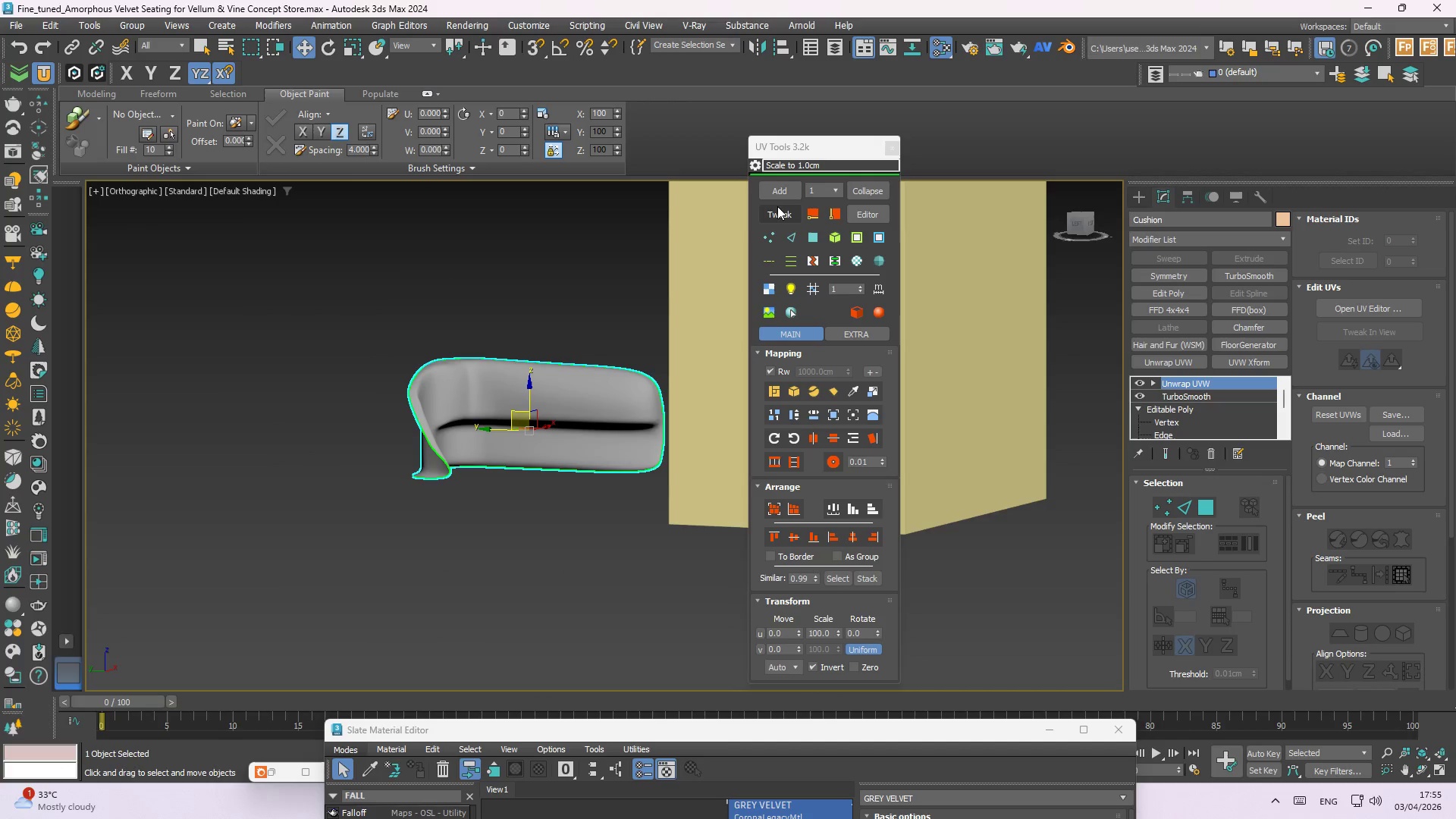 
left_click([777, 210])
 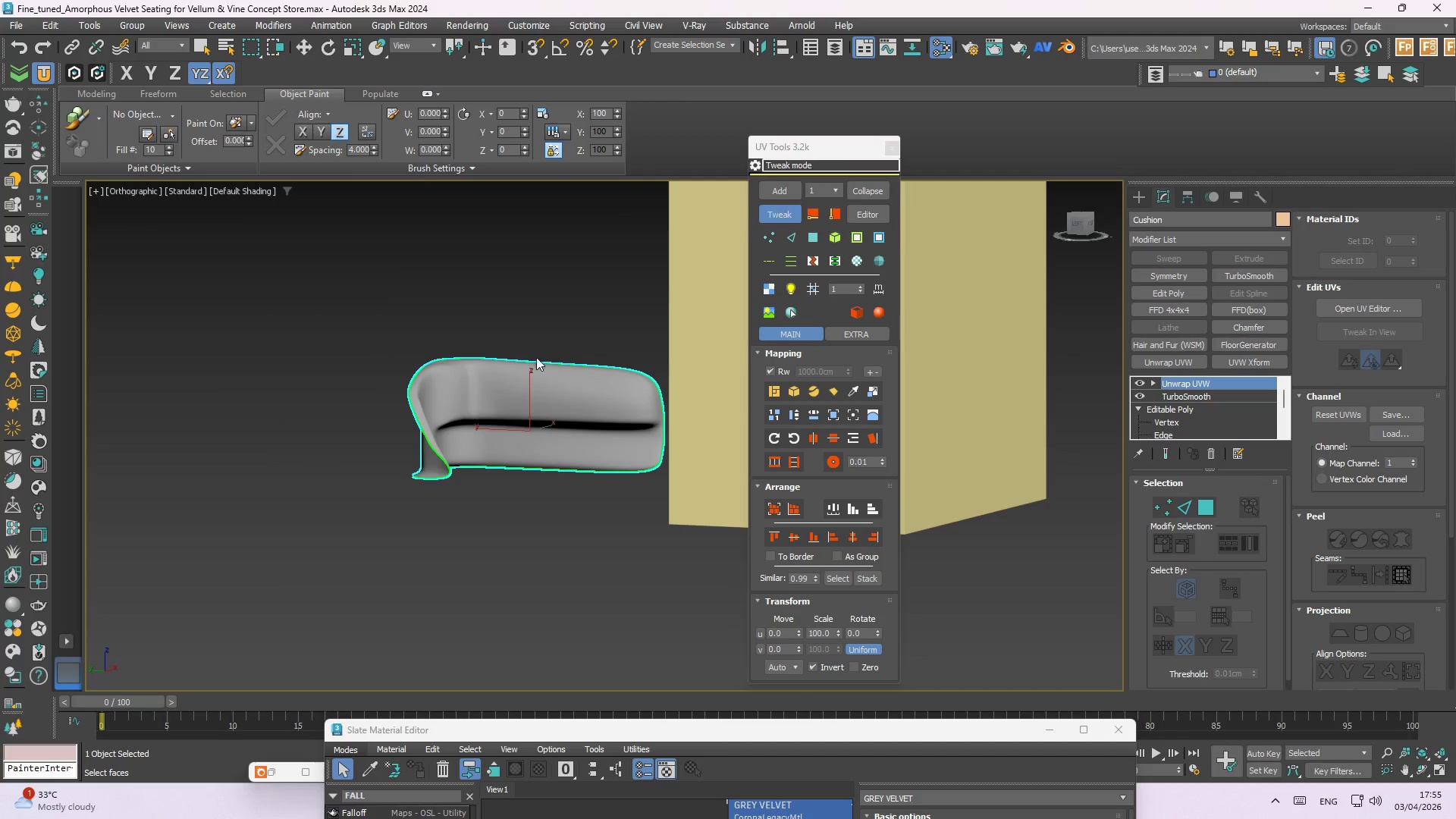 
hold_key(key=AltLeft, duration=0.47)
 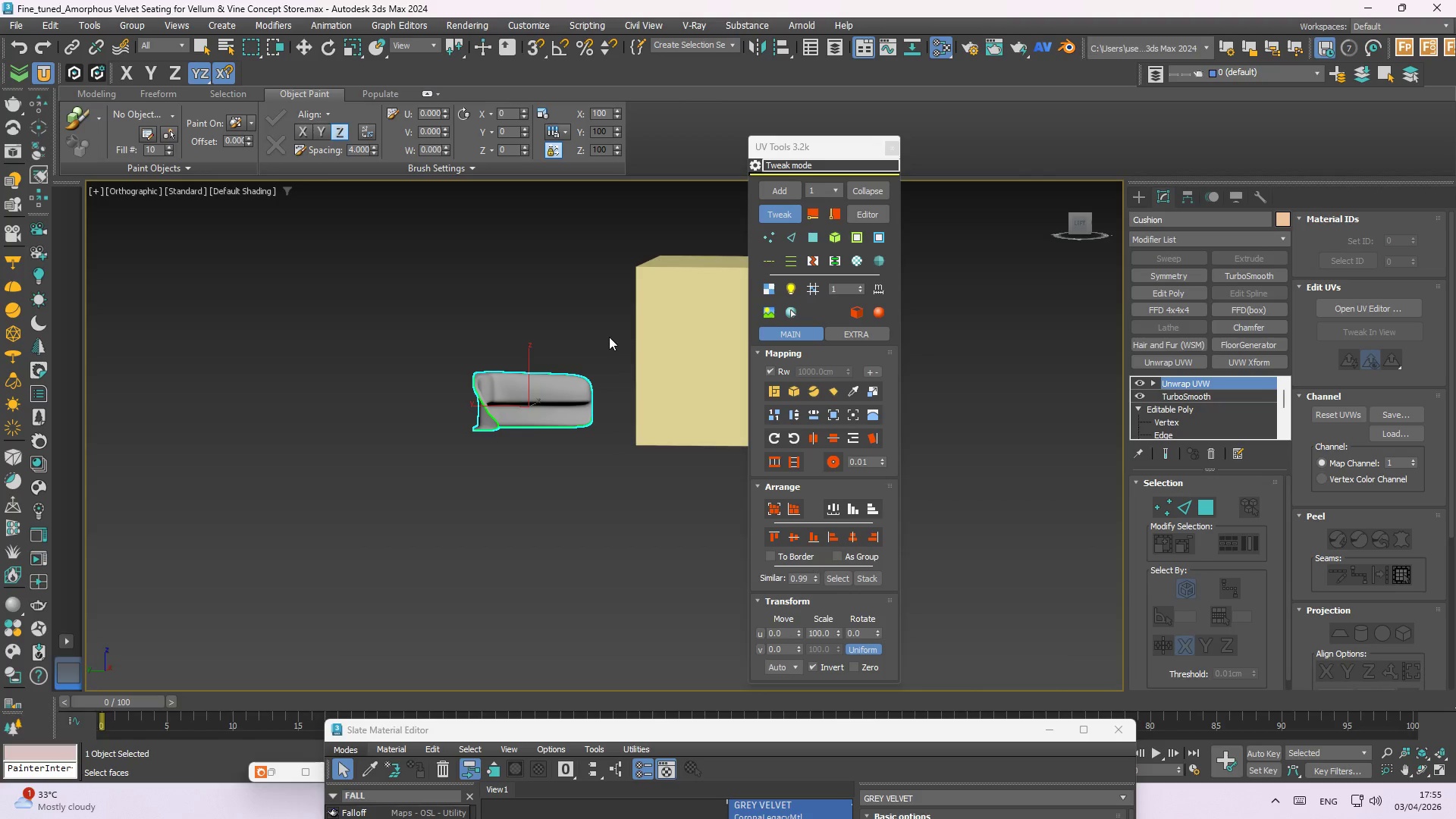 
scroll: coordinate [532, 384], scroll_direction: down, amount: 2.0
 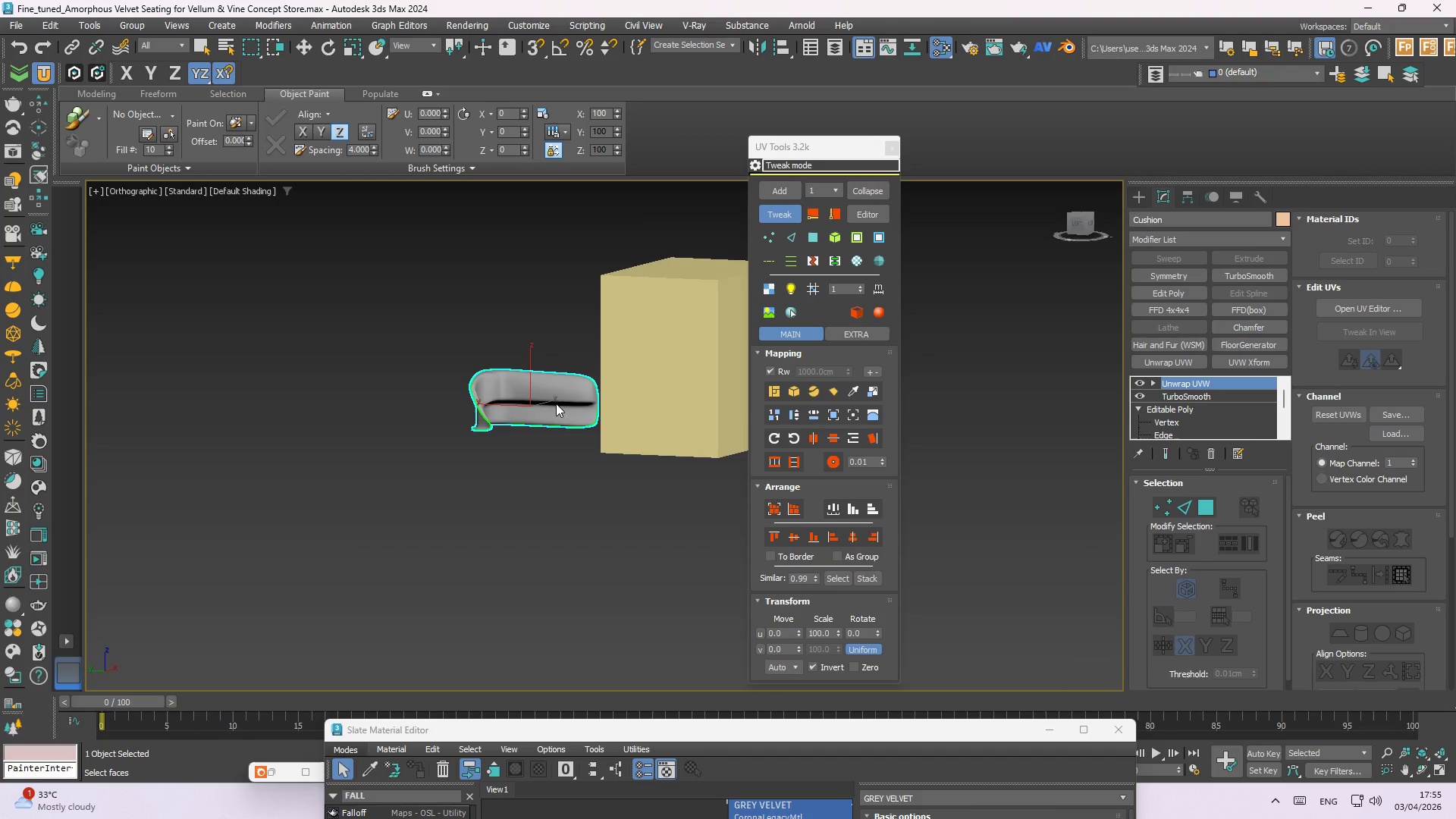 
left_click_drag(start_coordinate=[606, 336], to_coordinate=[447, 488])
 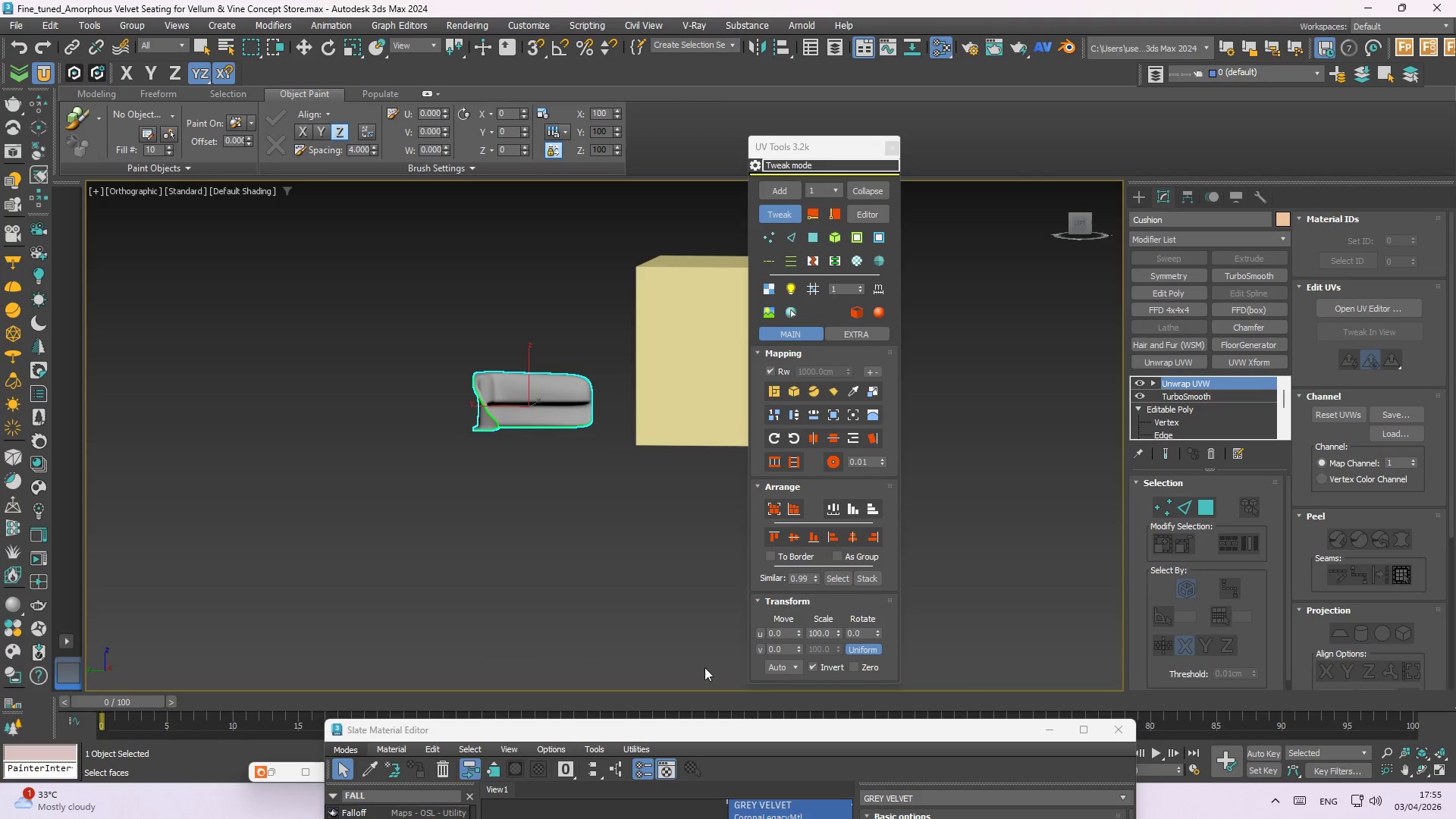 
left_click_drag(start_coordinate=[617, 293], to_coordinate=[372, 547])
 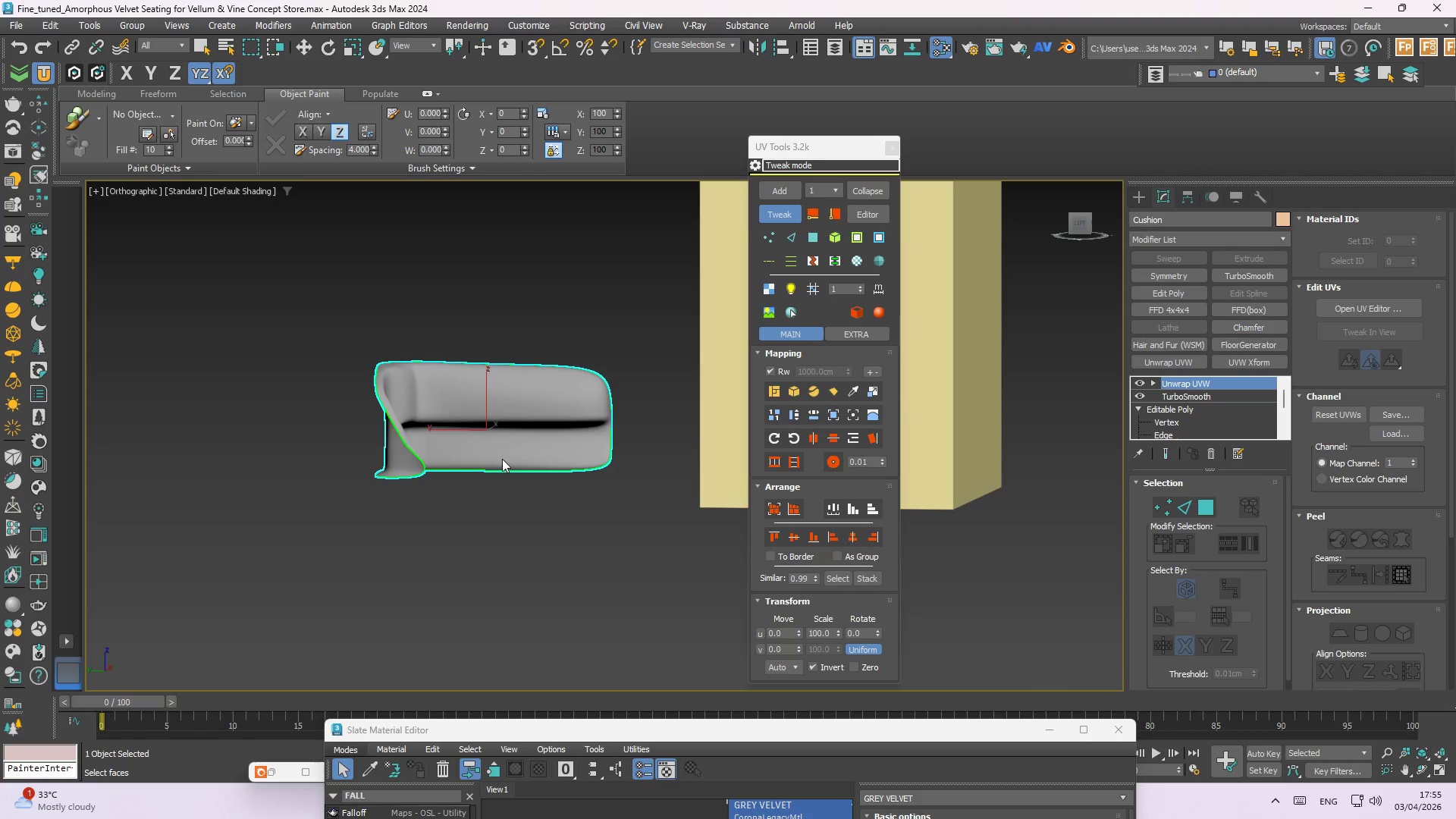 
scroll: coordinate [582, 378], scroll_direction: up, amount: 2.0
 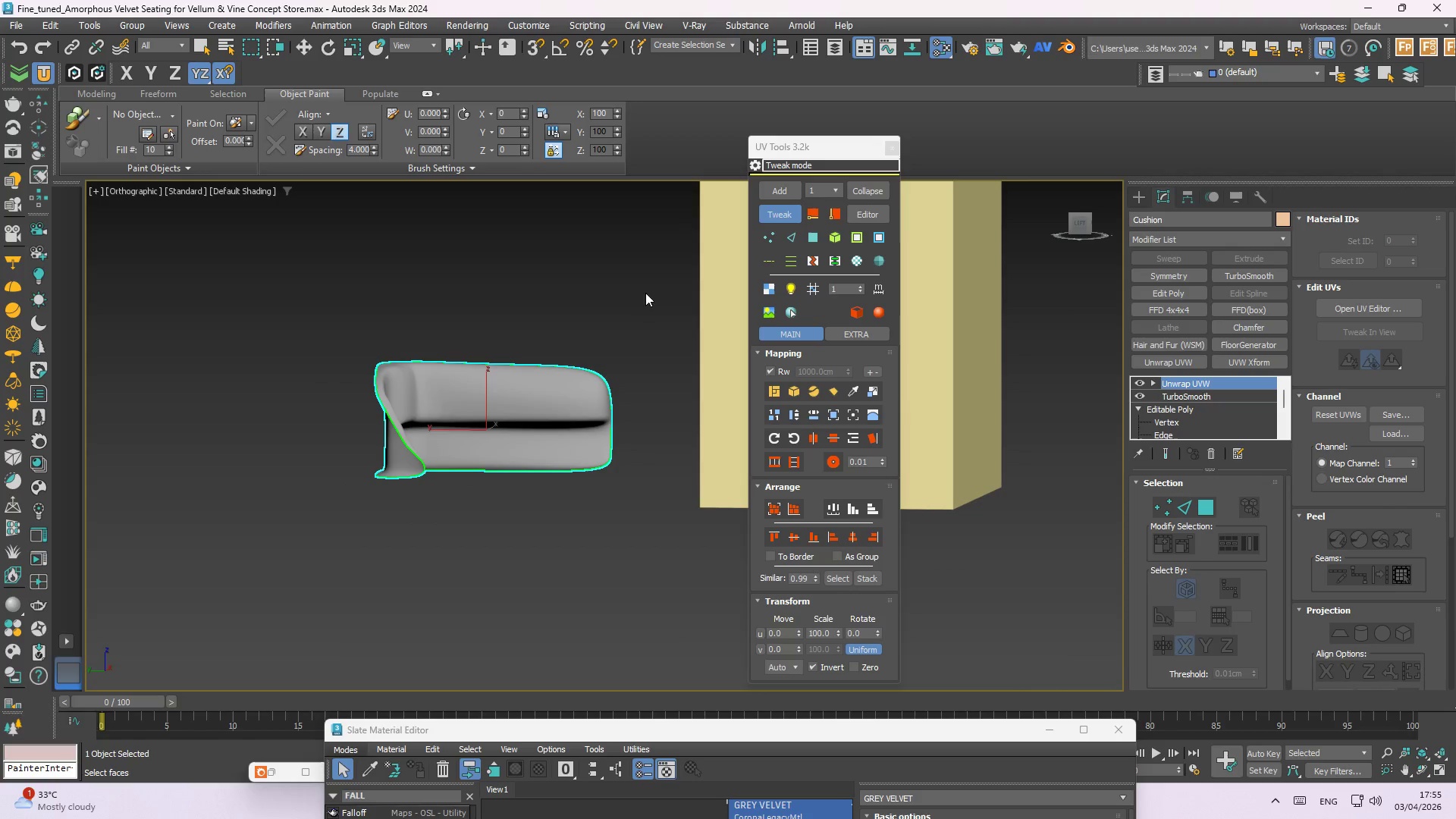 
left_click([530, 403])
 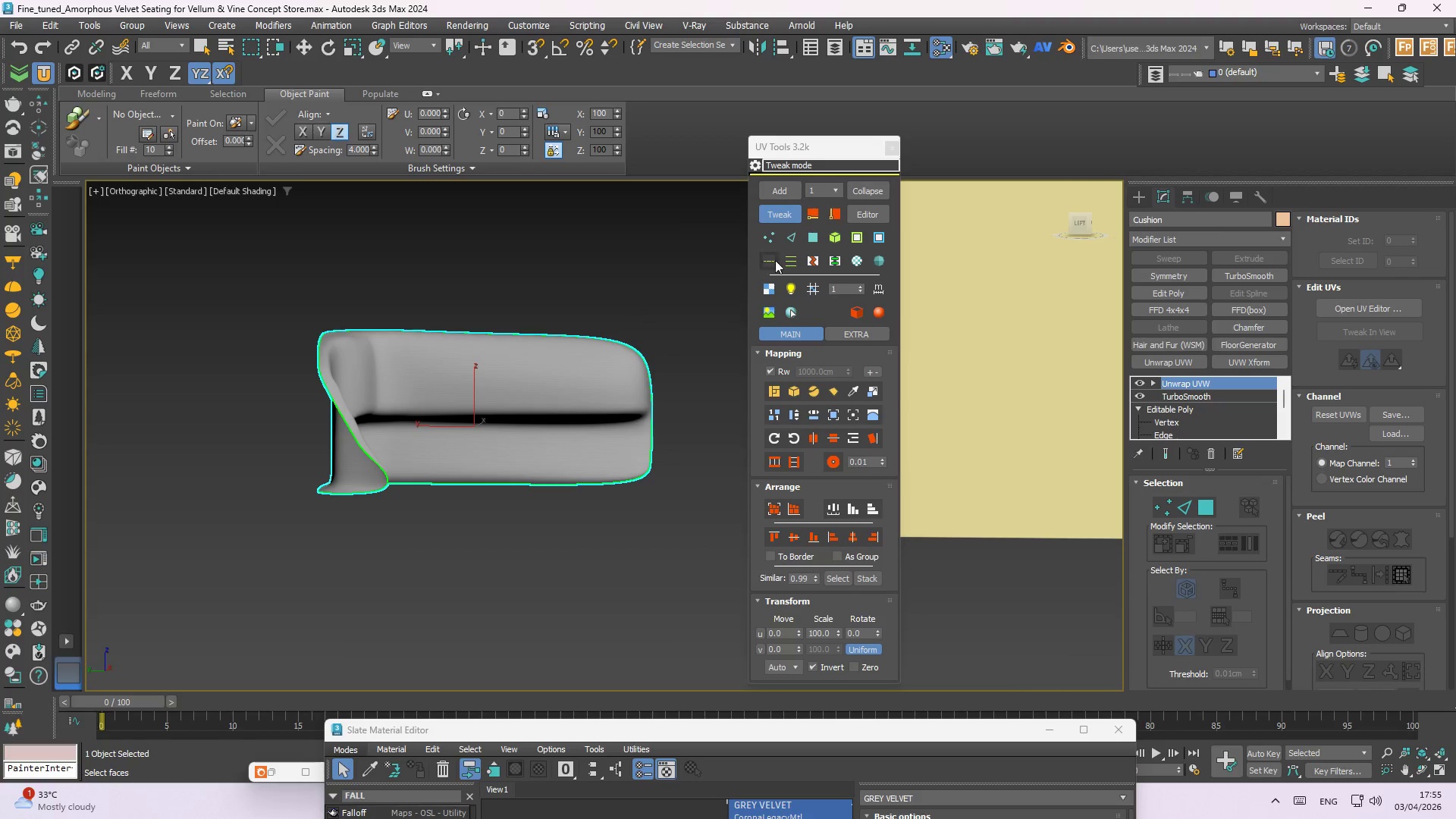 
scroll: coordinate [514, 438], scroll_direction: up, amount: 1.0
 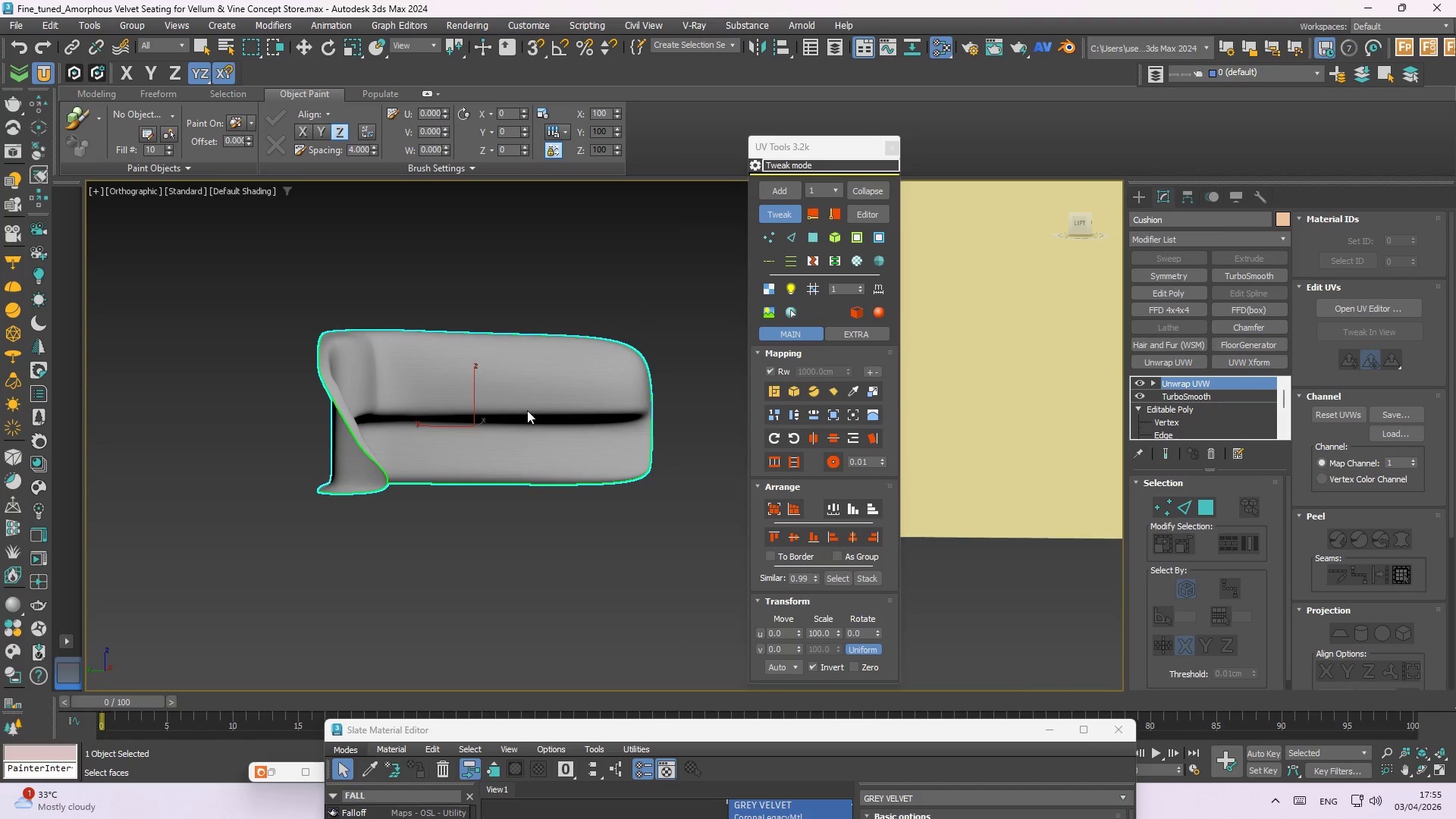 
left_click([814, 238])
 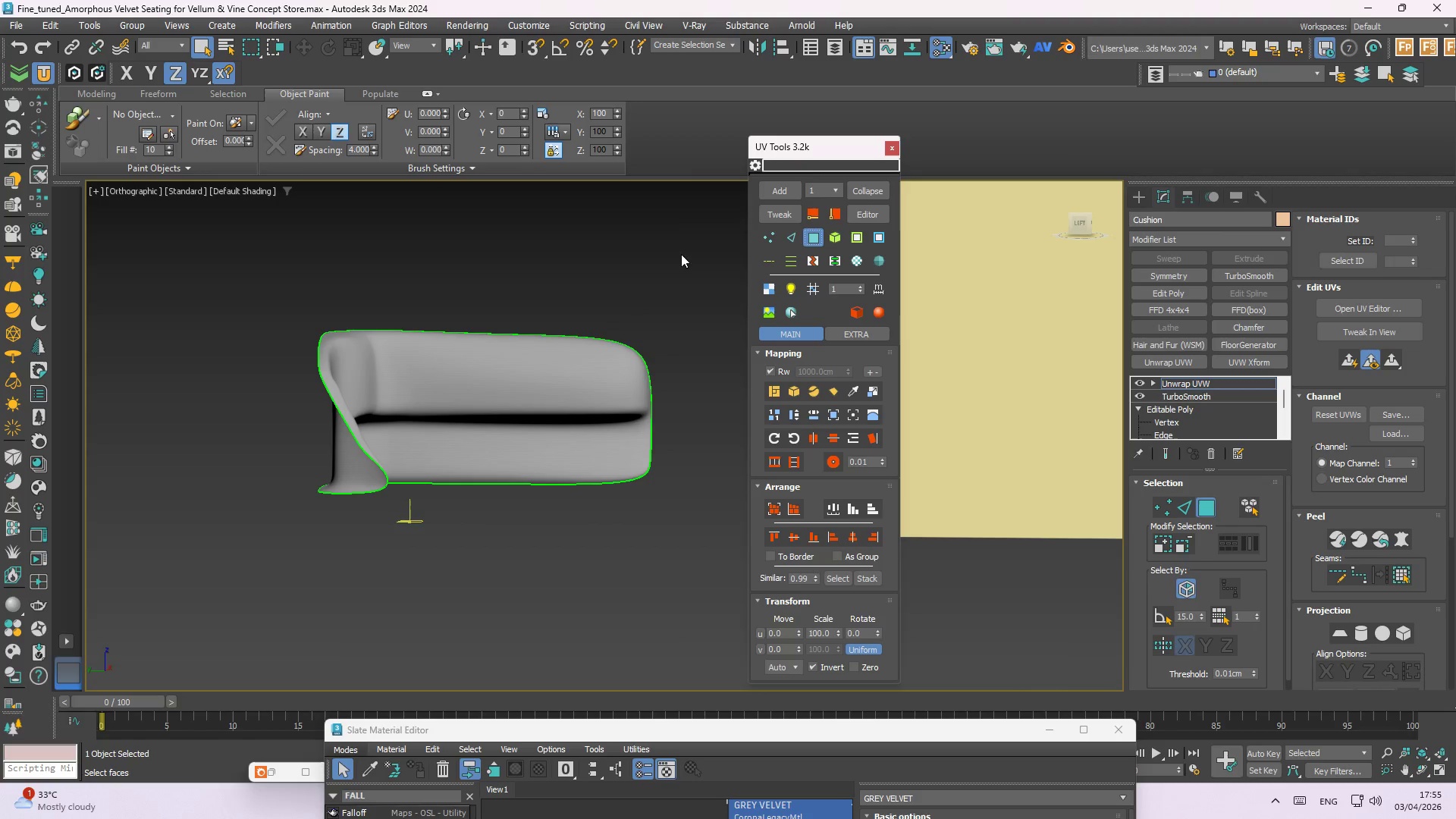 
left_click_drag(start_coordinate=[702, 250], to_coordinate=[163, 628])
 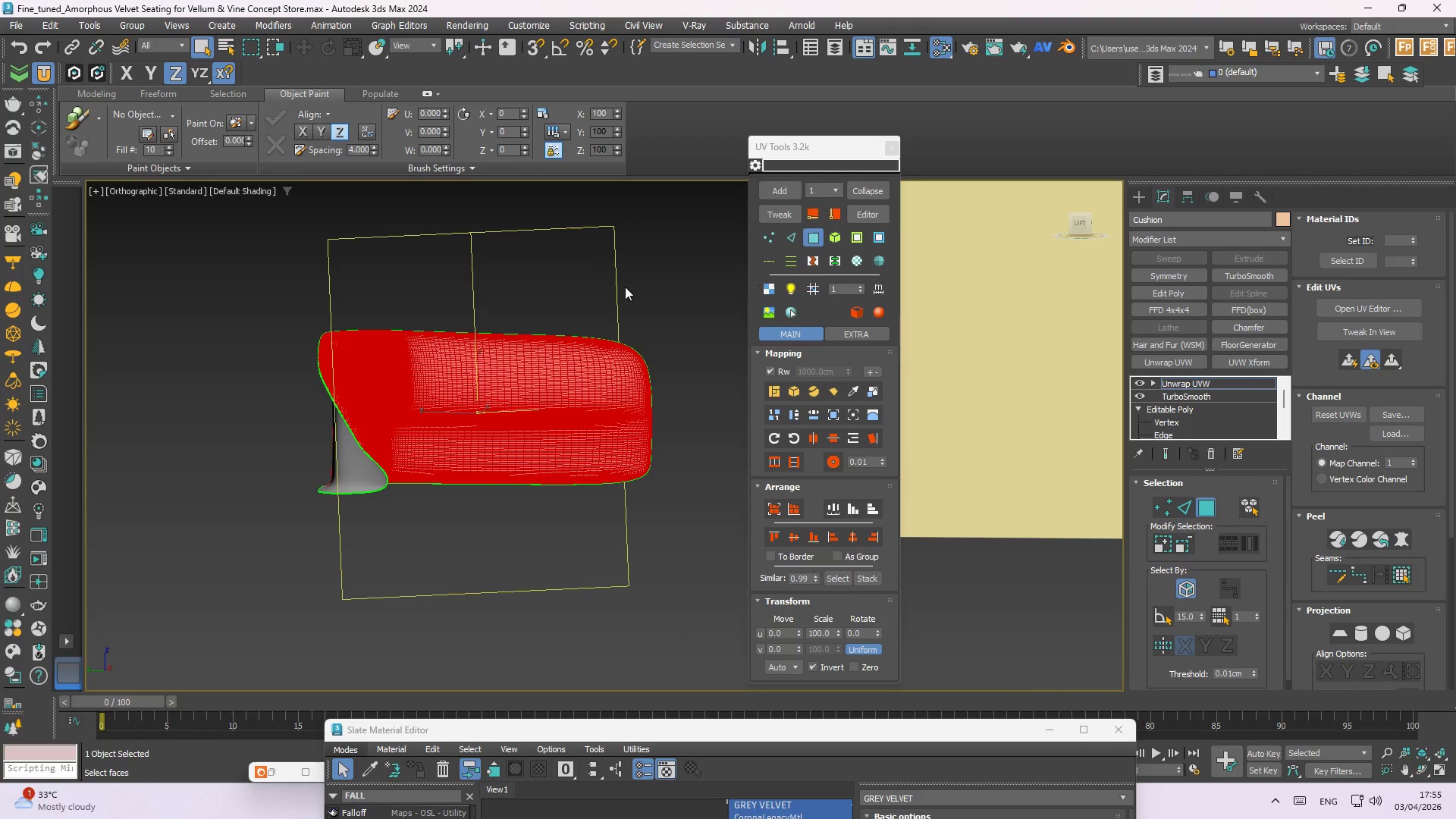 
scroll: coordinate [333, 472], scroll_direction: up, amount: 3.0
 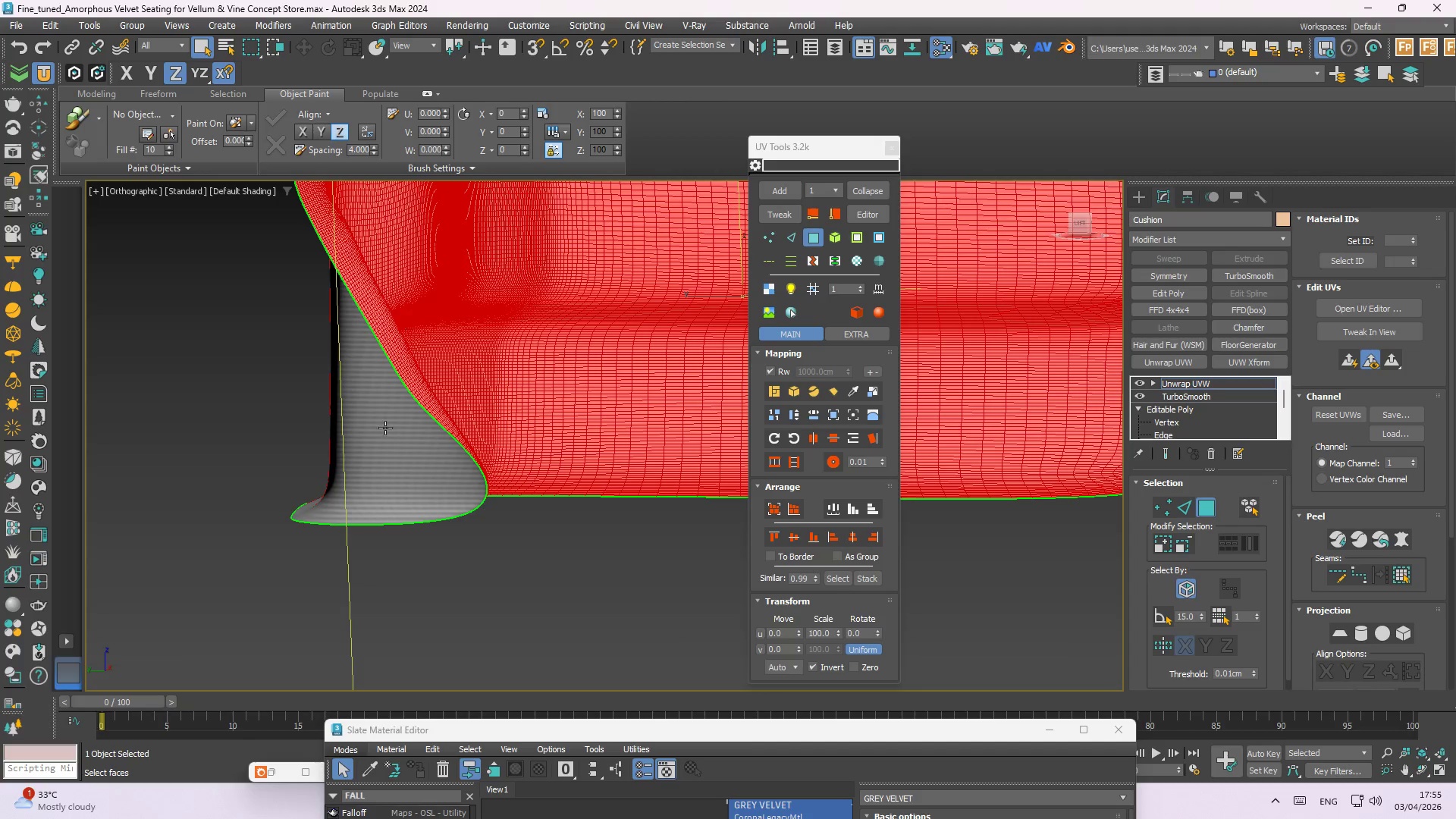 
hold_key(key=AltLeft, duration=1.2)
 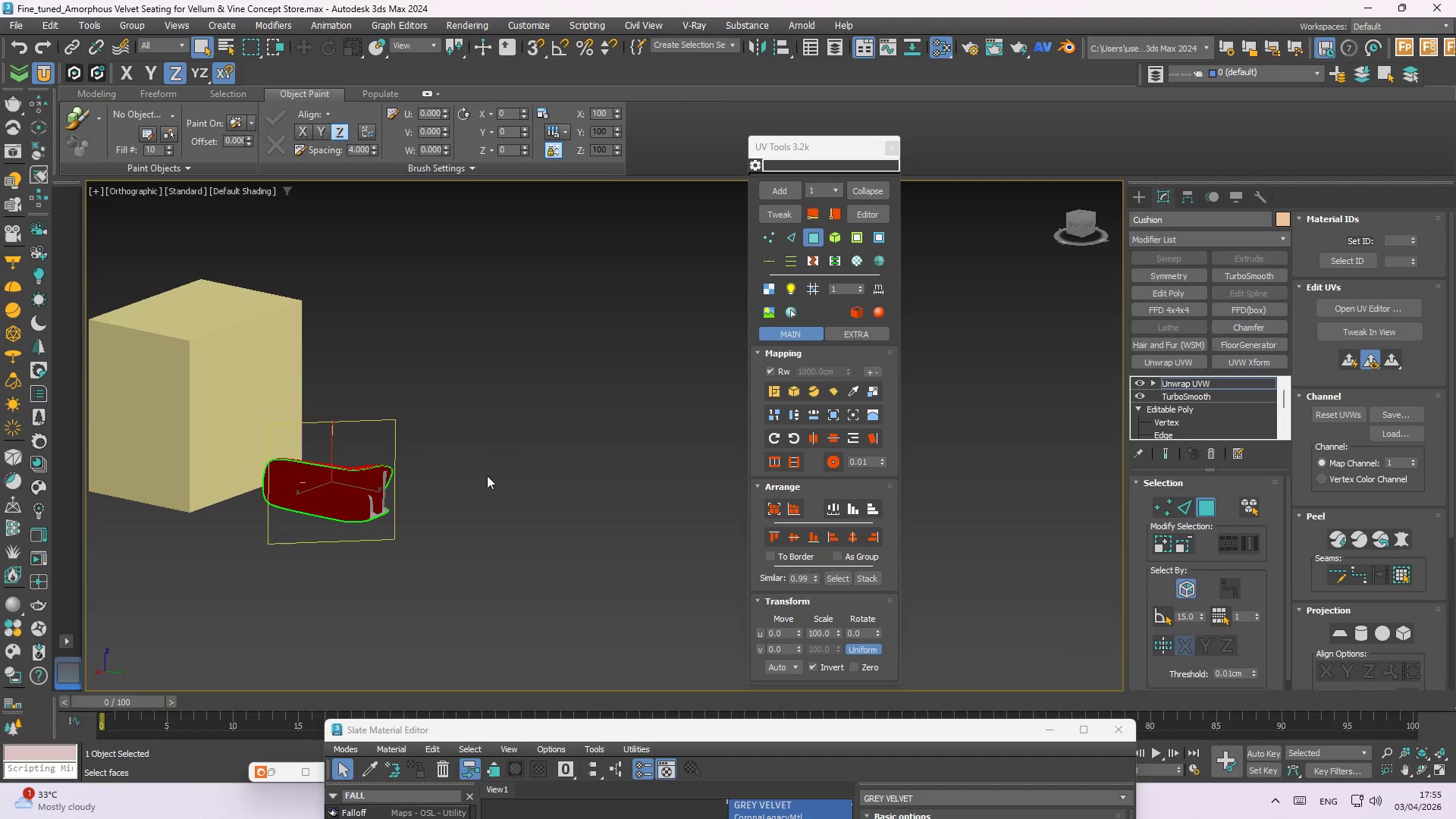 
scroll: coordinate [280, 516], scroll_direction: down, amount: 6.0
 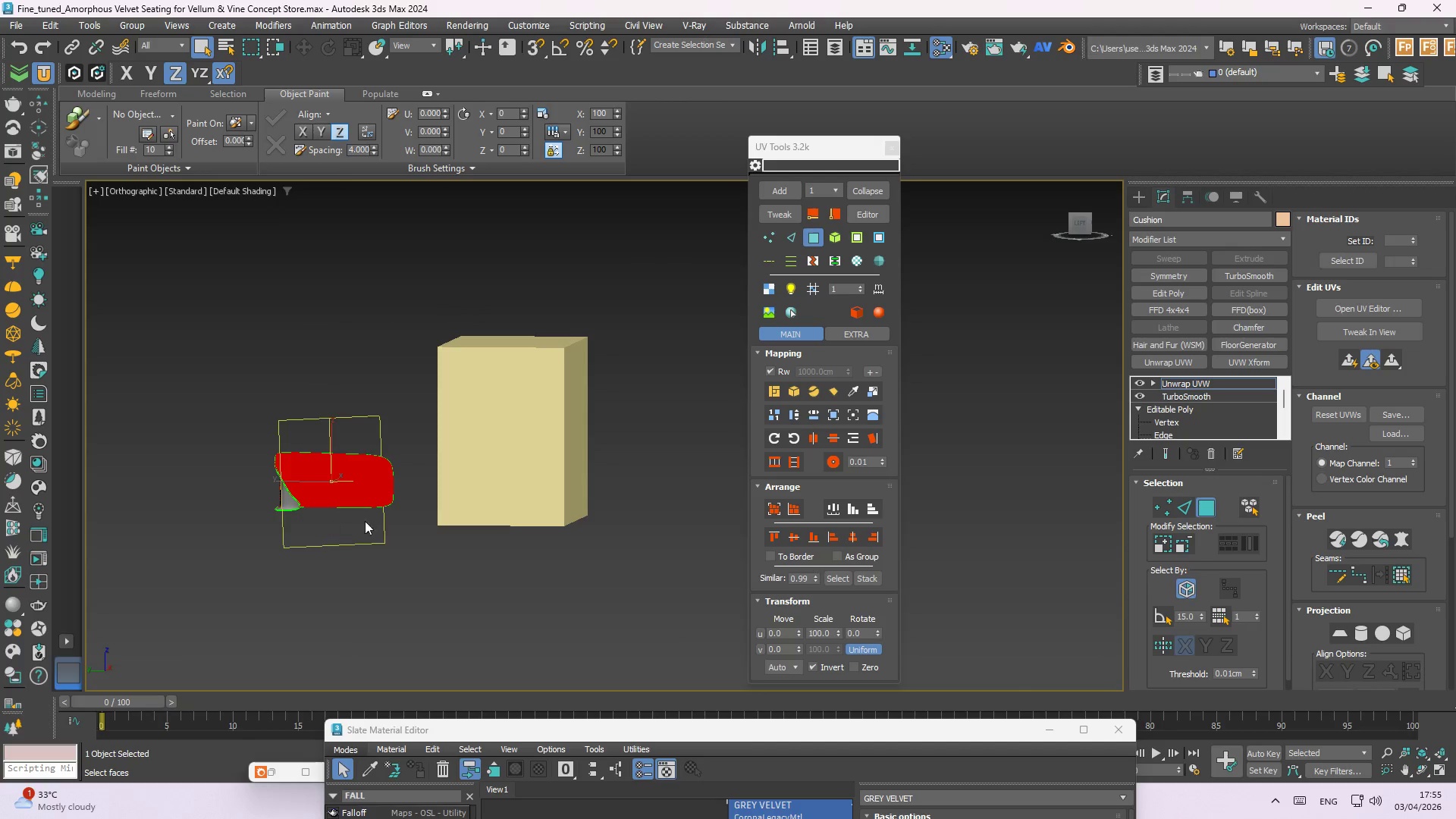 
hold_key(key=AltLeft, duration=0.38)
 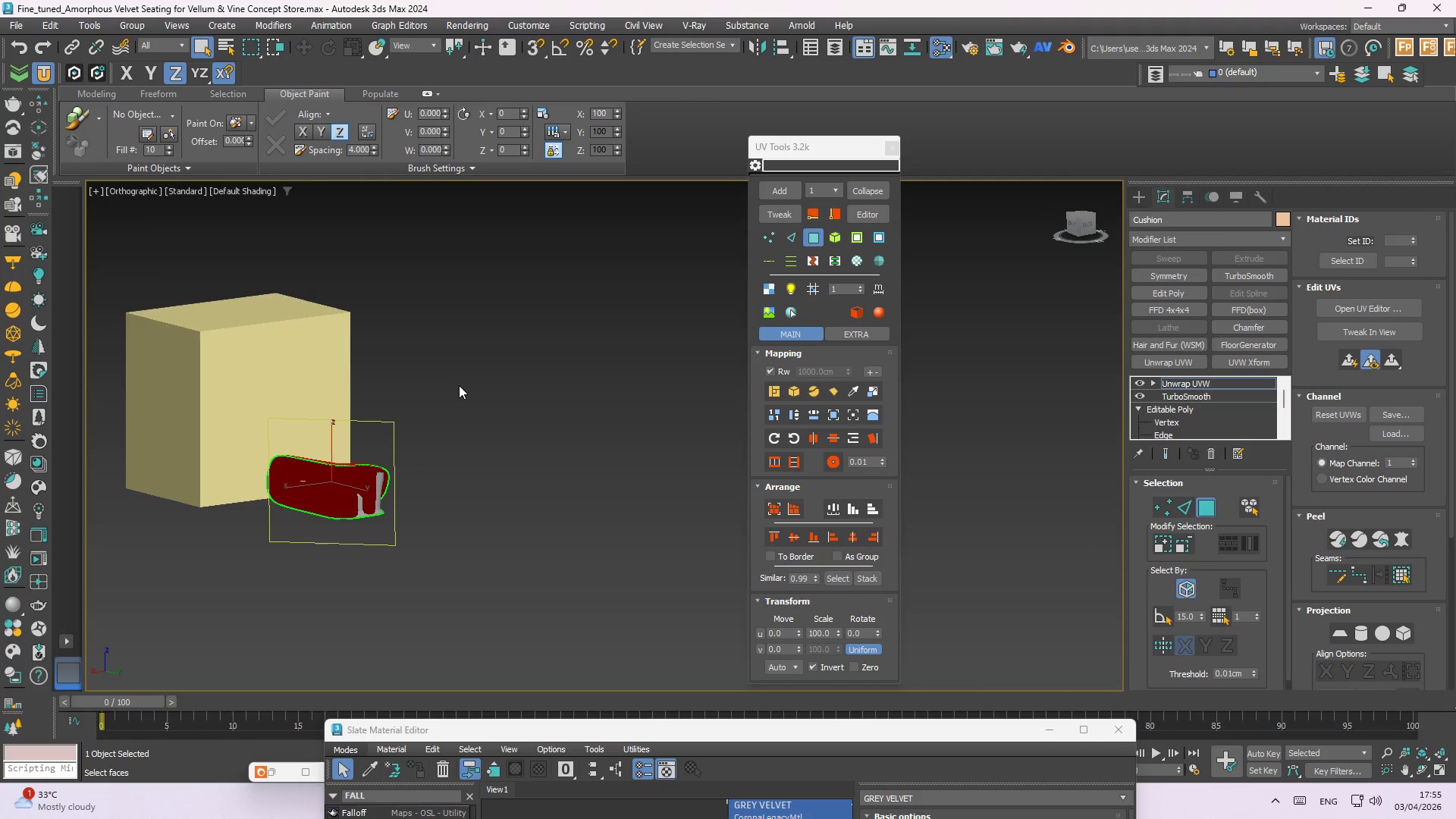 
key(Alt+AltLeft)
 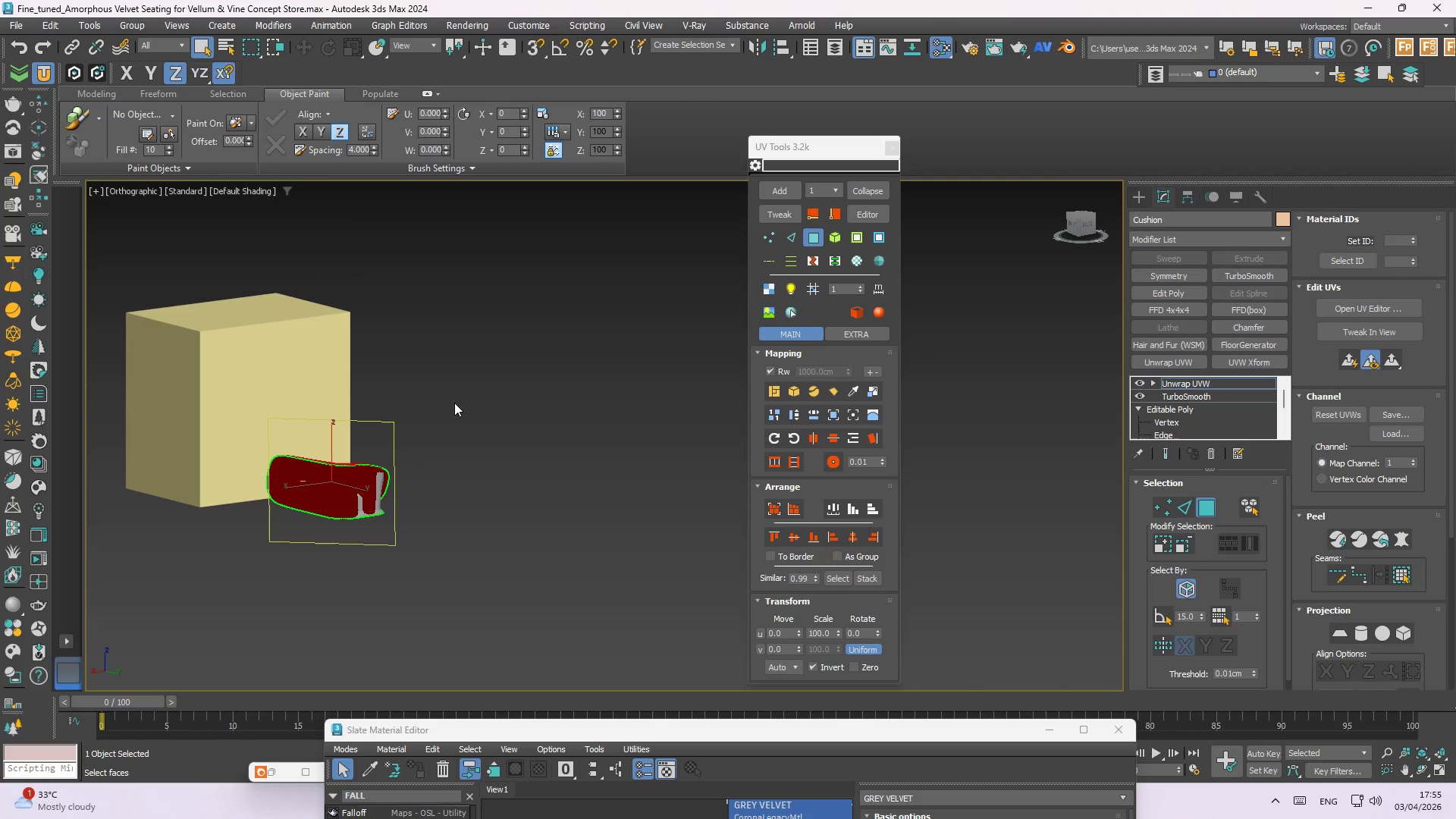 
hold_key(key=ControlLeft, duration=1.19)
left_click_drag(start_coordinate=[455, 399], to_coordinate=[312, 612])
 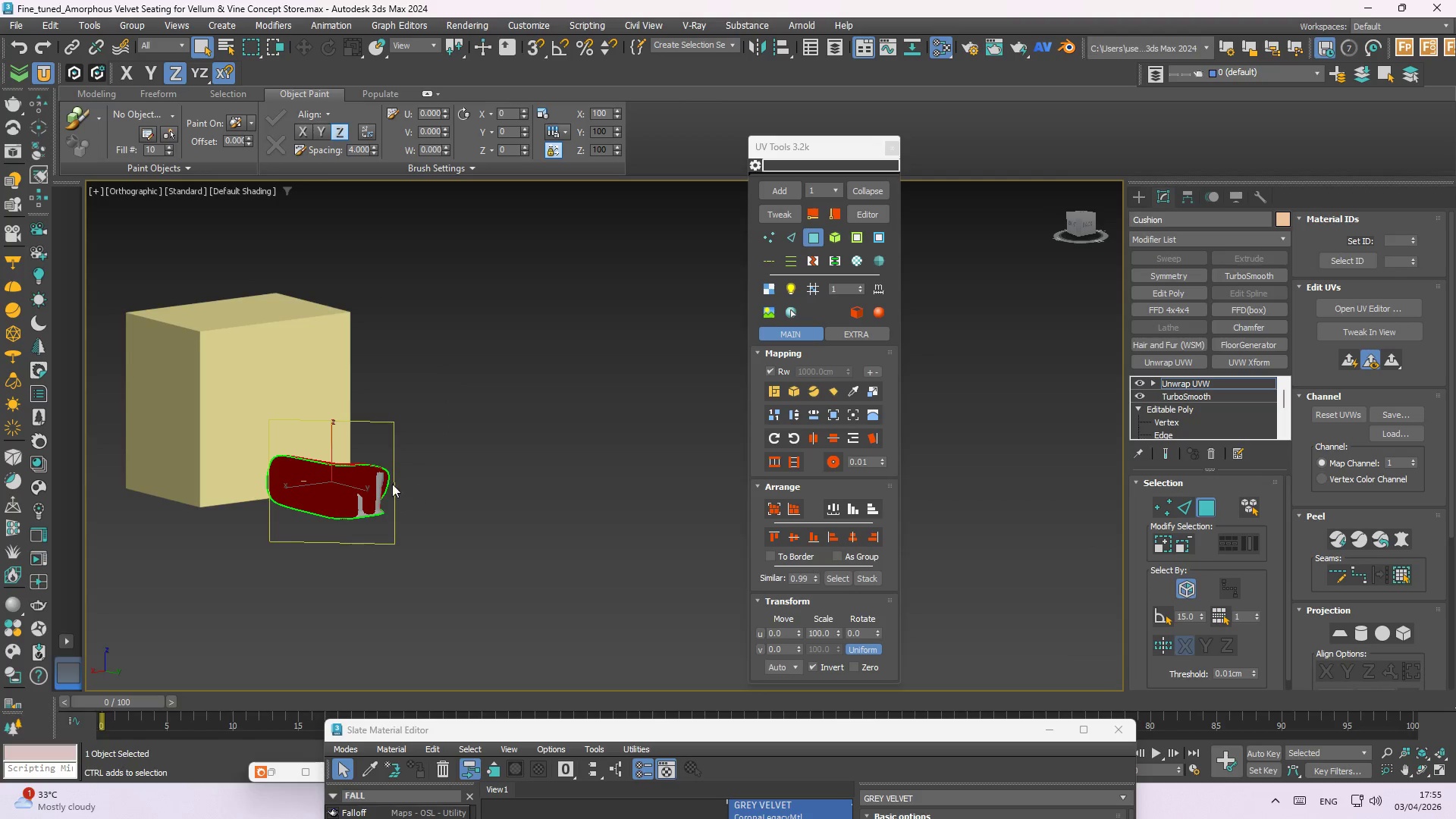 
scroll: coordinate [366, 510], scroll_direction: up, amount: 3.0
 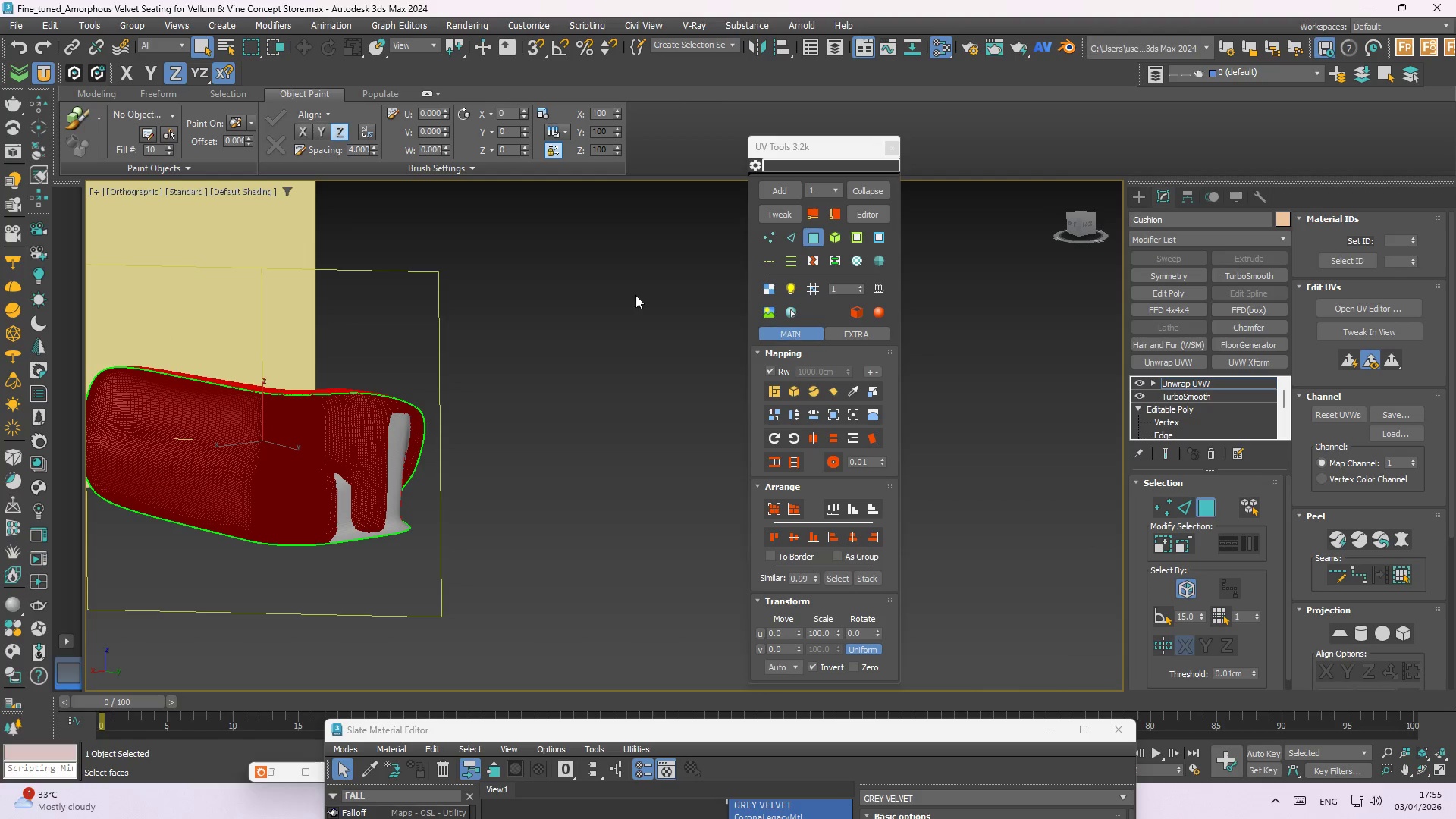 
hold_key(key=ControlLeft, duration=1.09)
left_click_drag(start_coordinate=[575, 306], to_coordinate=[267, 603])
 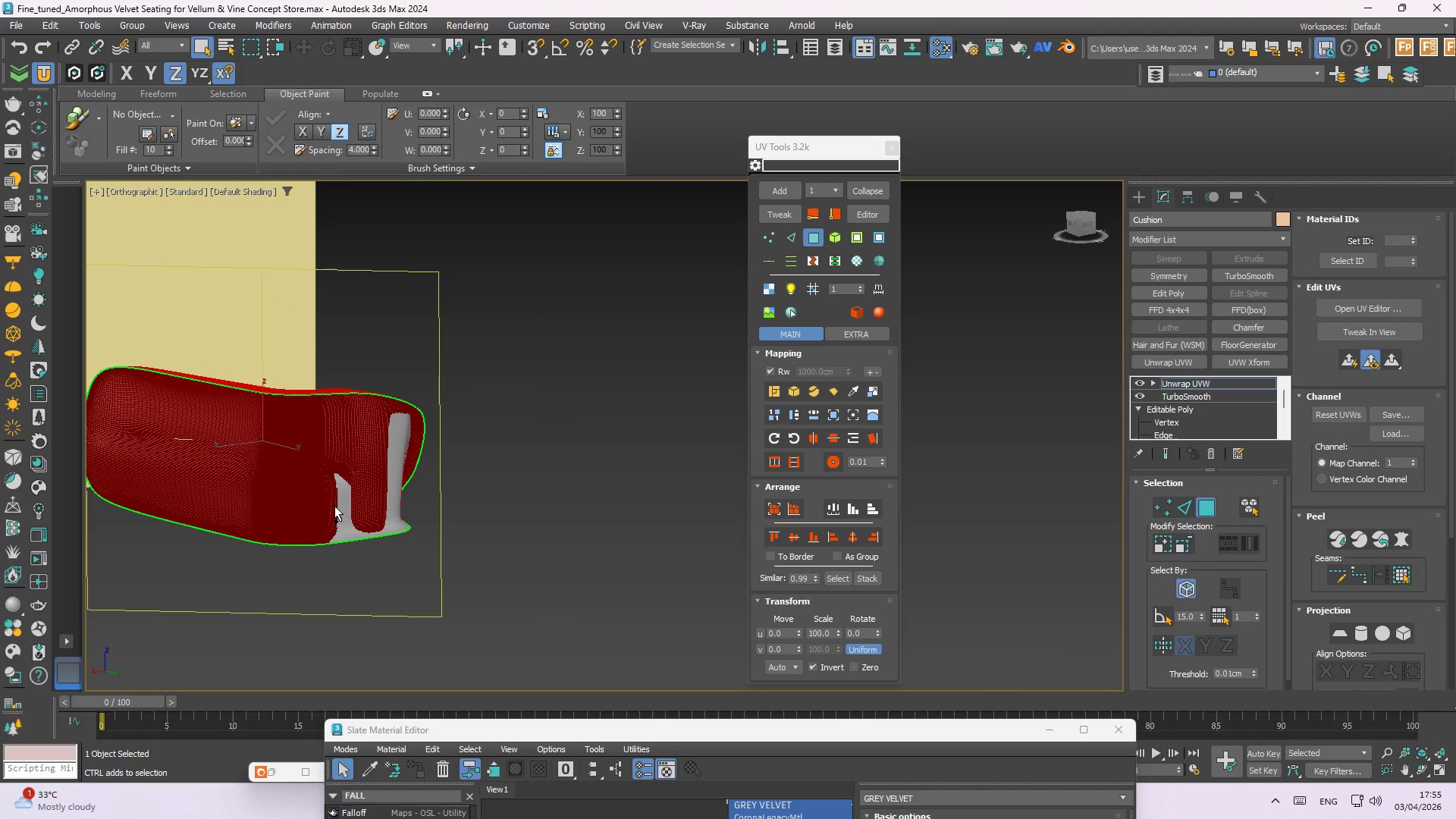 
hold_key(key=AltLeft, duration=1.05)
scroll: coordinate [487, 557], scroll_direction: down, amount: 1.0
 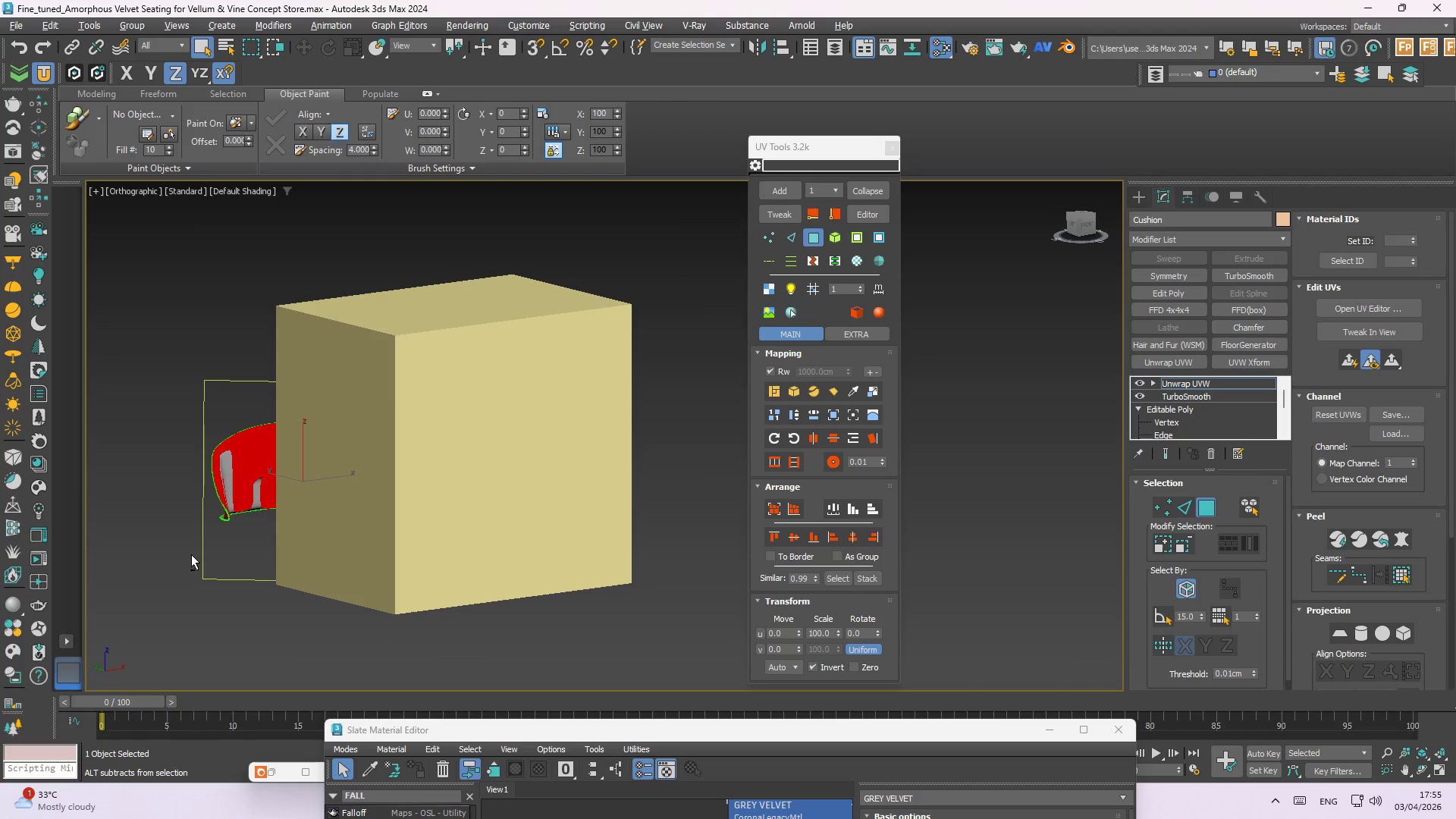 
hold_key(key=ControlLeft, duration=1.36)
 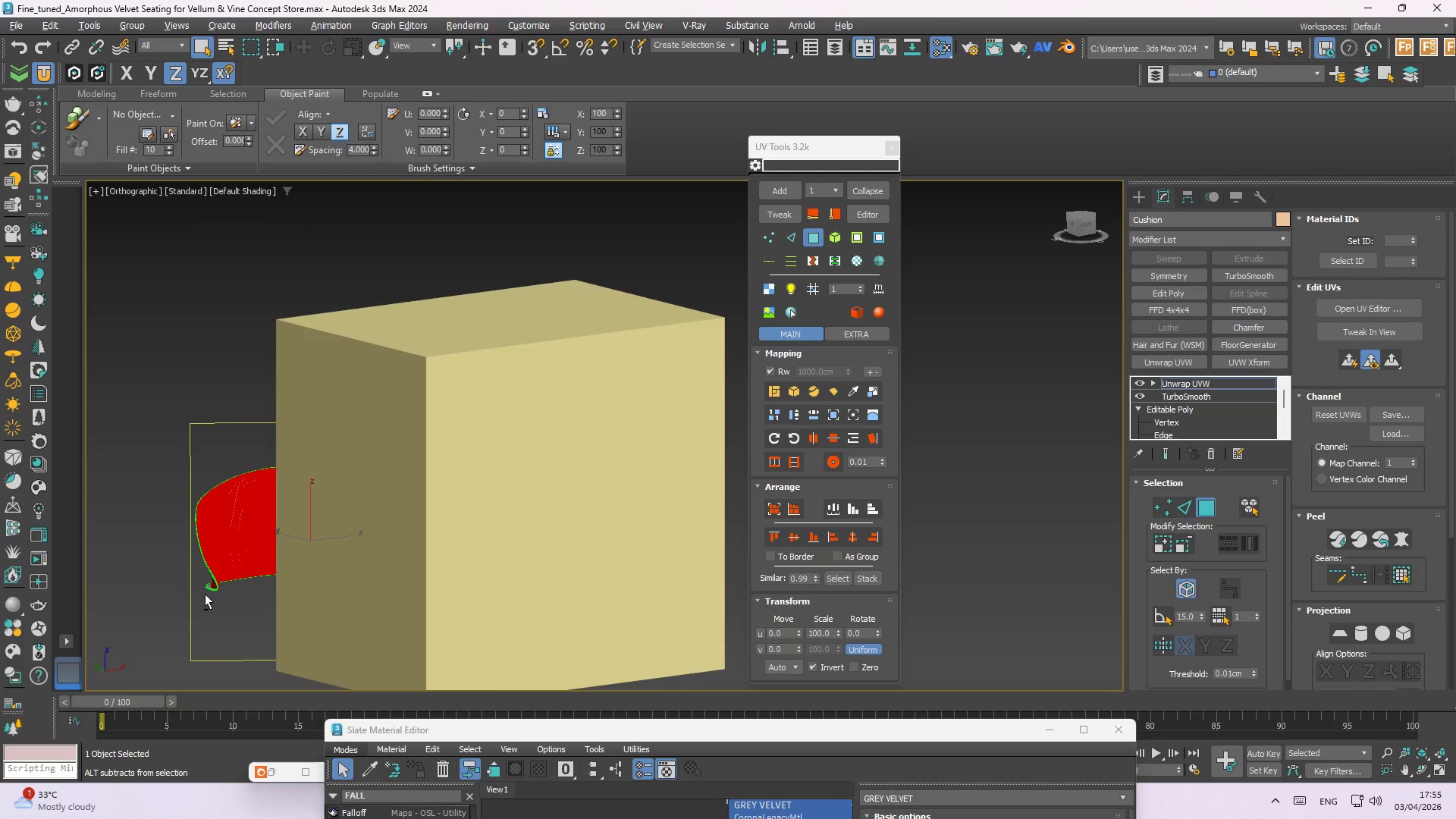 
scroll: coordinate [221, 479], scroll_direction: up, amount: 2.0
 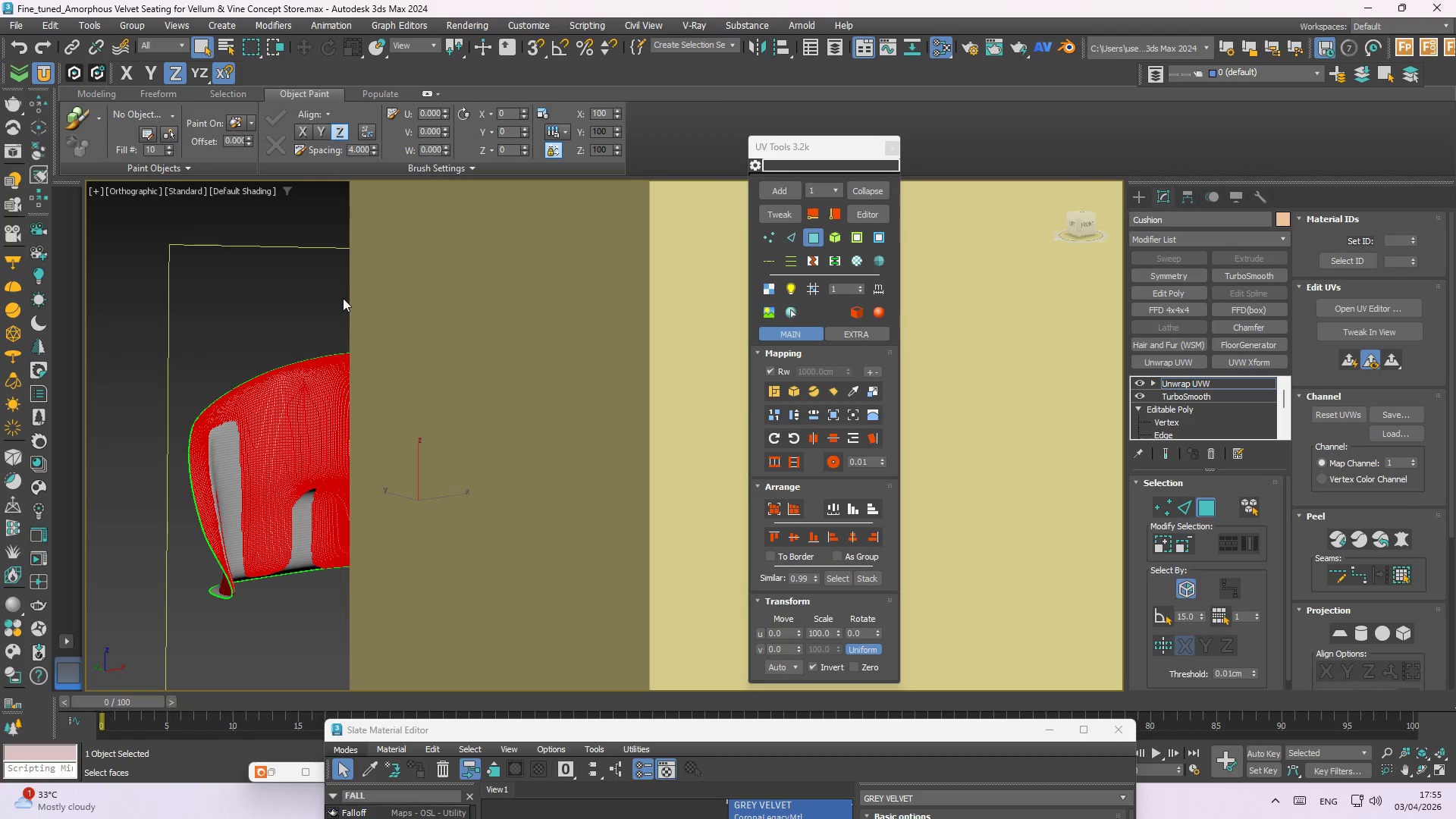 
left_click_drag(start_coordinate=[328, 298], to_coordinate=[169, 651])
 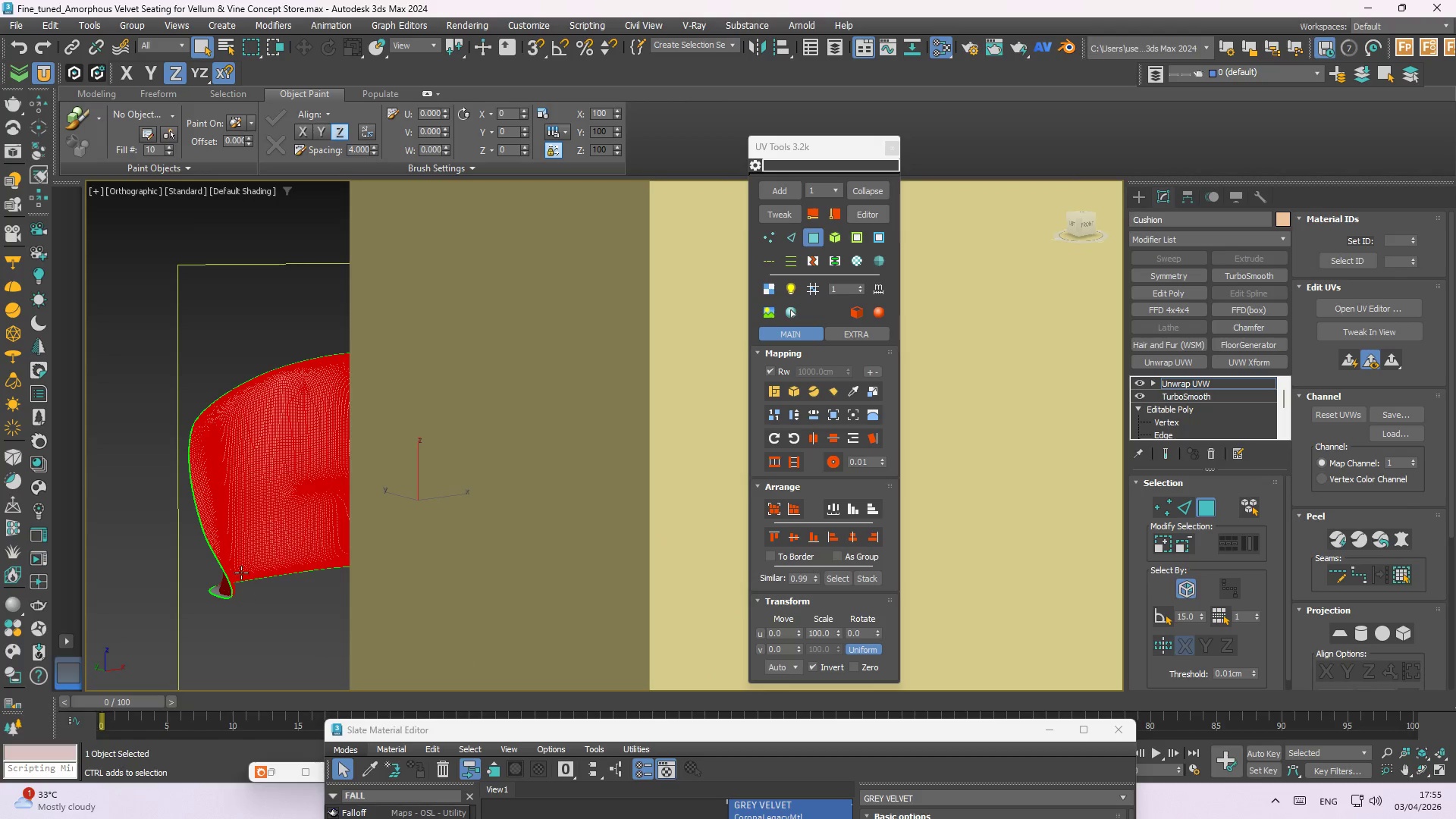 
hold_key(key=AltLeft, duration=1.17)
 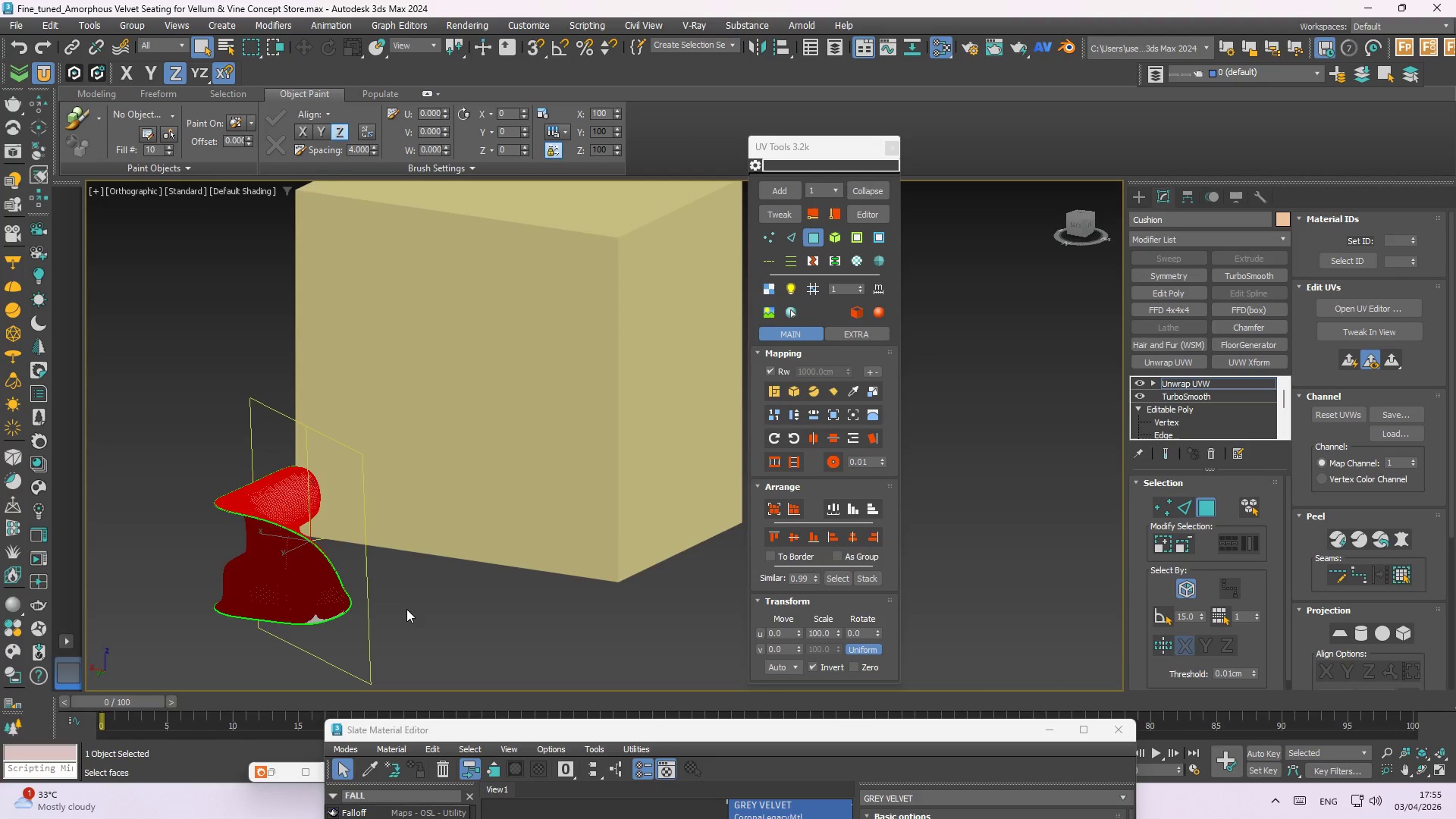 
scroll: coordinate [201, 582], scroll_direction: down, amount: 2.0
 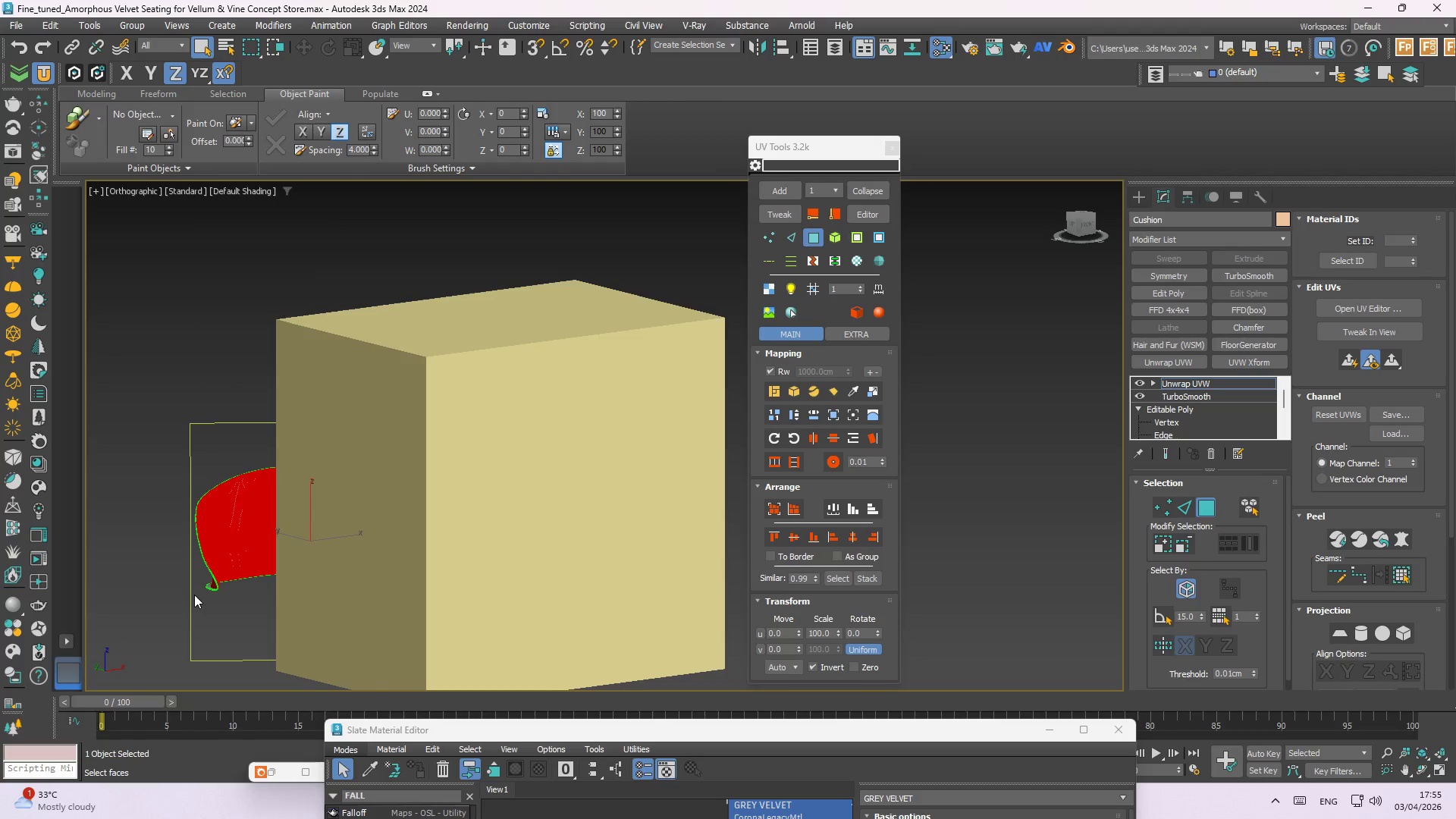 
hold_key(key=AltLeft, duration=1.26)
 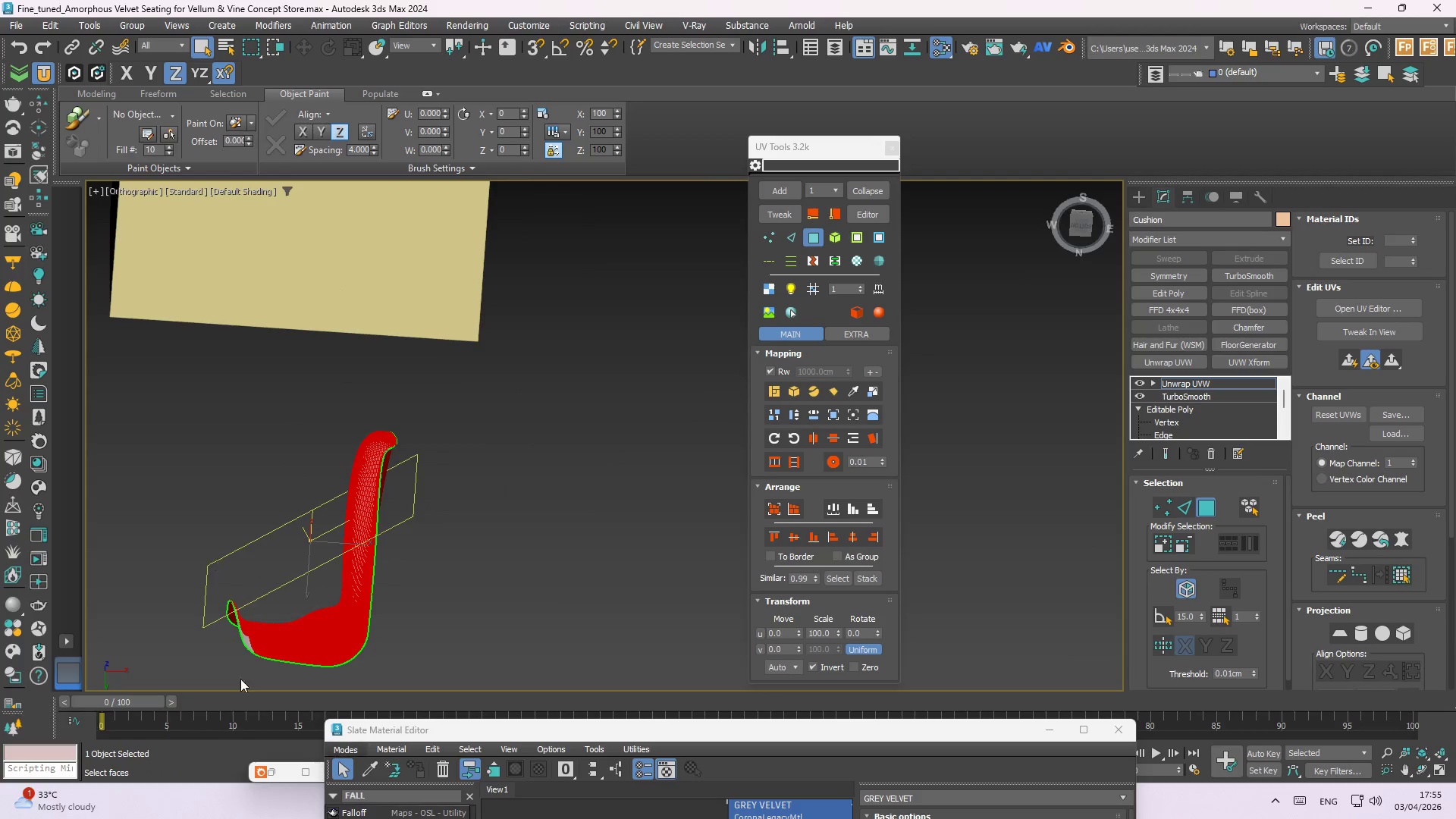 
hold_key(key=ControlLeft, duration=0.84)
 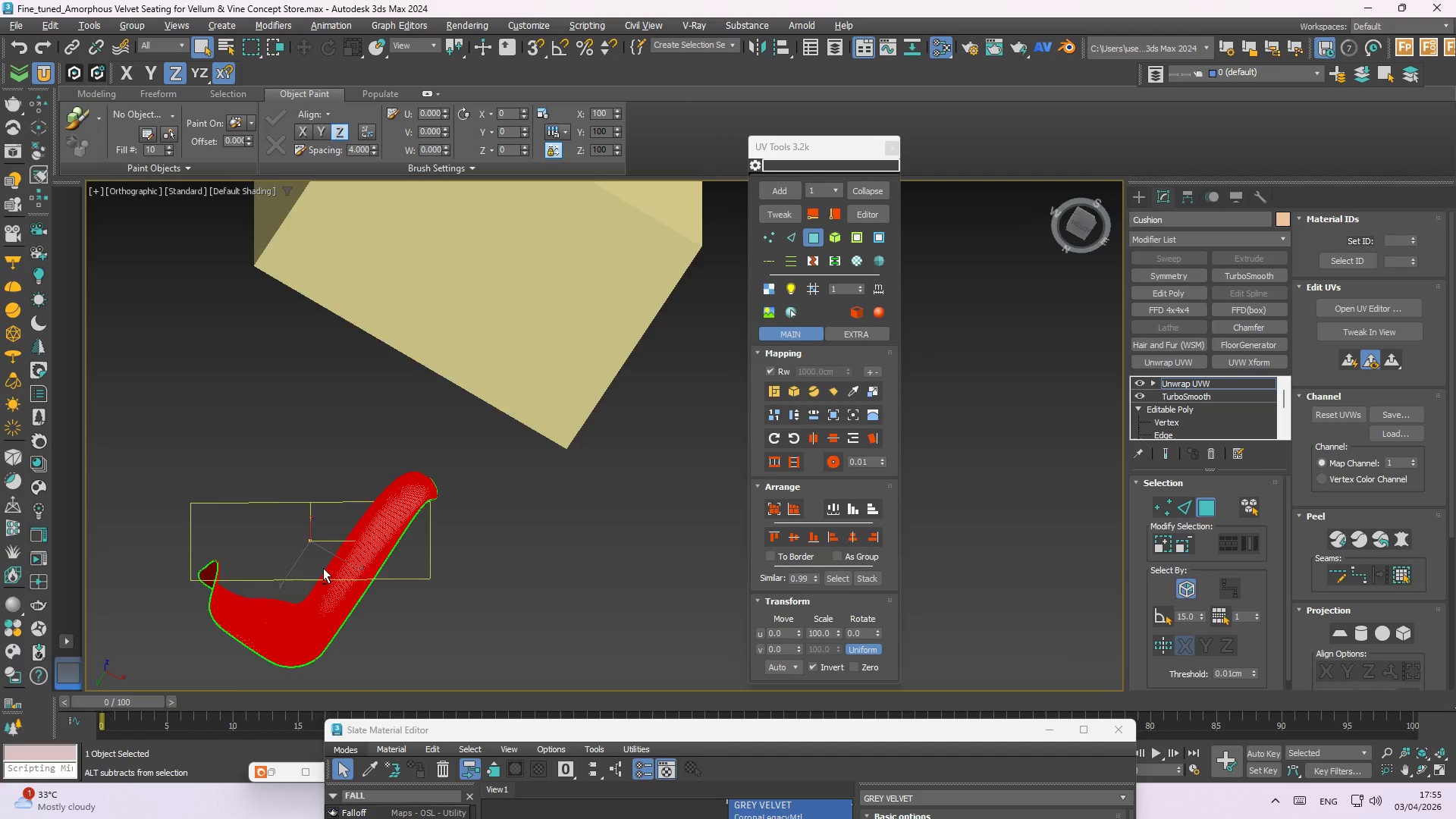 
scroll: coordinate [243, 692], scroll_direction: up, amount: 2.0
 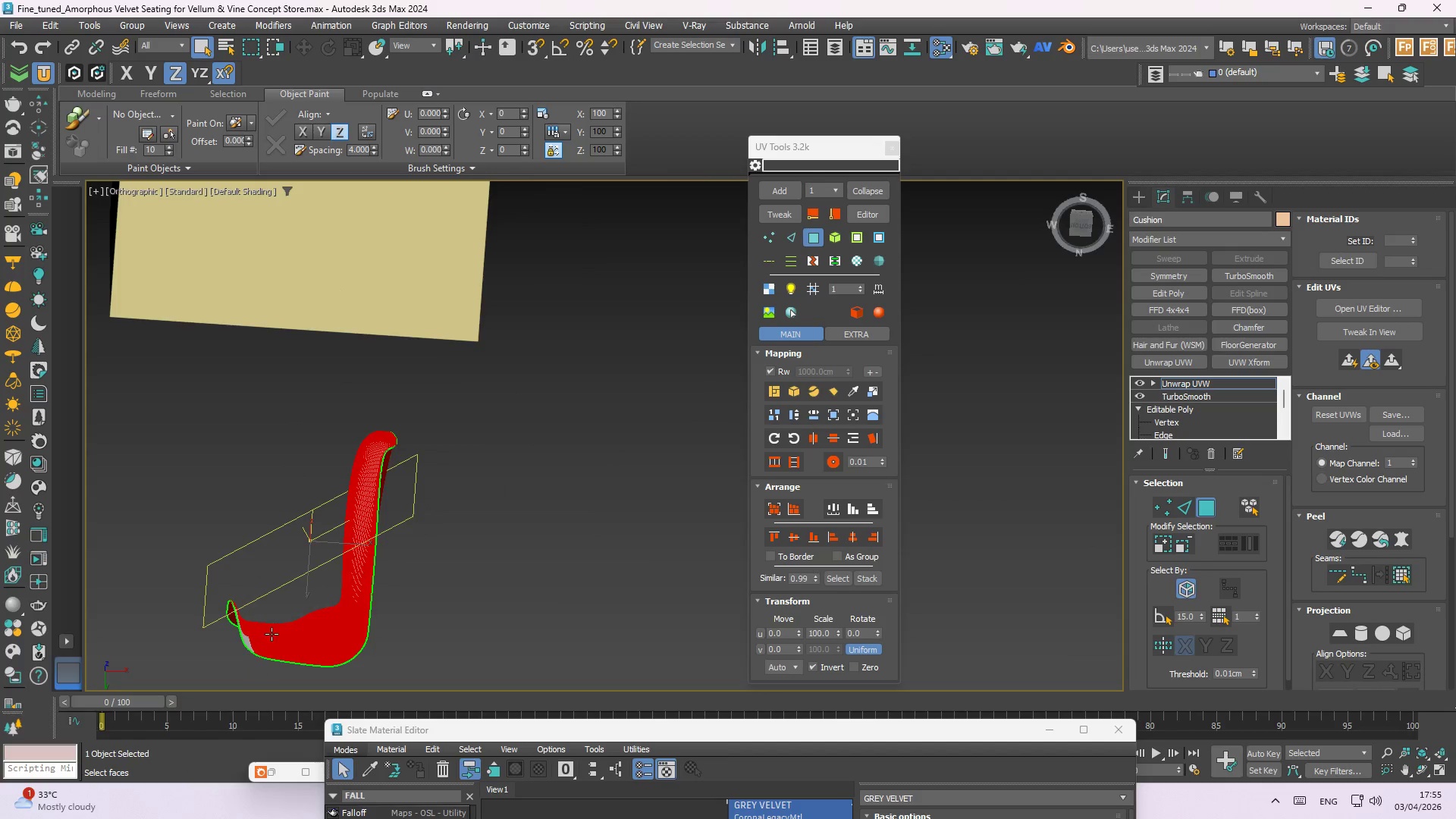 
left_click_drag(start_coordinate=[275, 683], to_coordinate=[203, 584])
 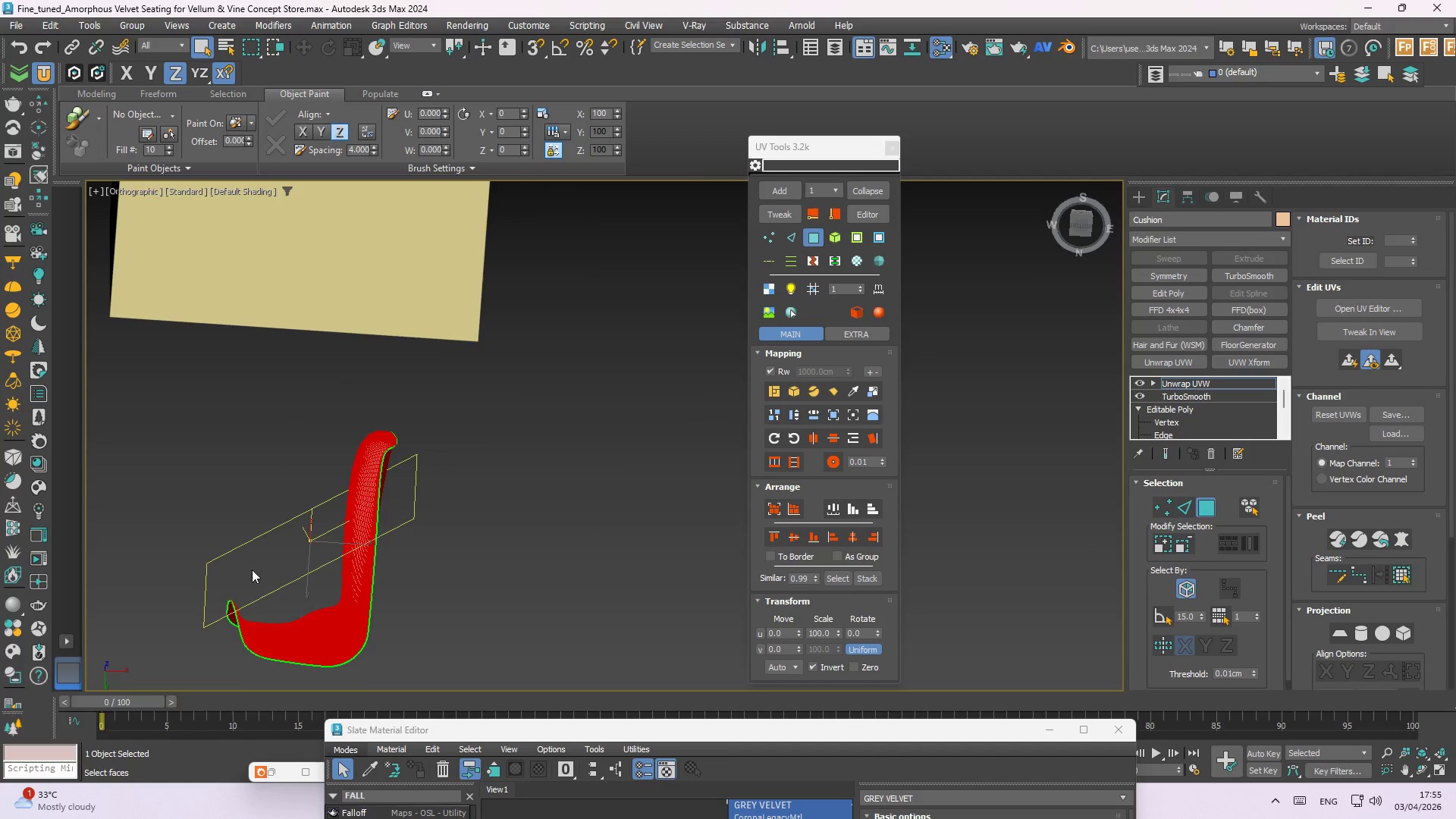 
hold_key(key=AltLeft, duration=0.83)
 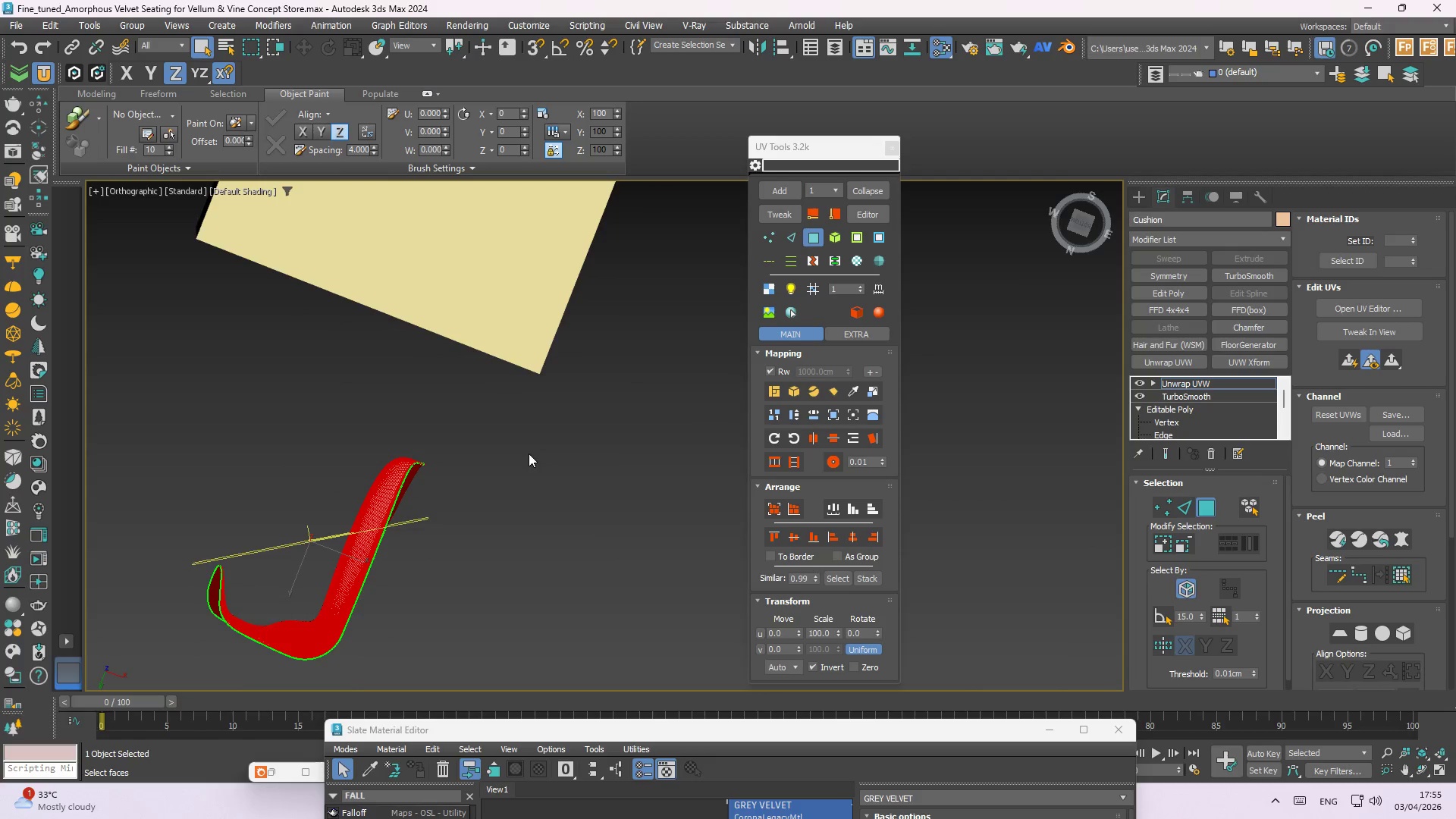 
hold_key(key=ControlLeft, duration=1.11)
left_click_drag(start_coordinate=[524, 427], to_coordinate=[158, 688])
 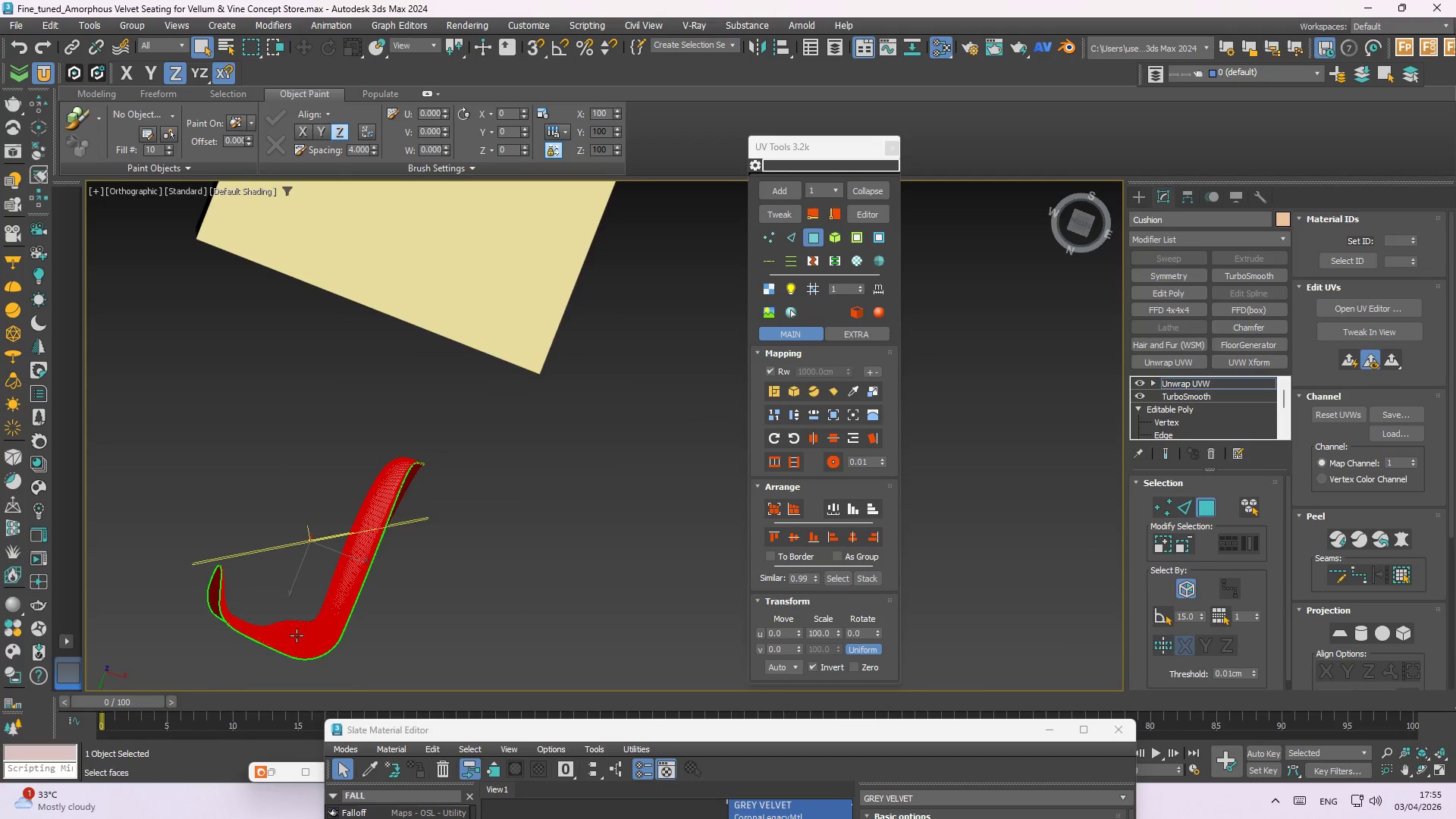 
hold_key(key=AltLeft, duration=1.5)
 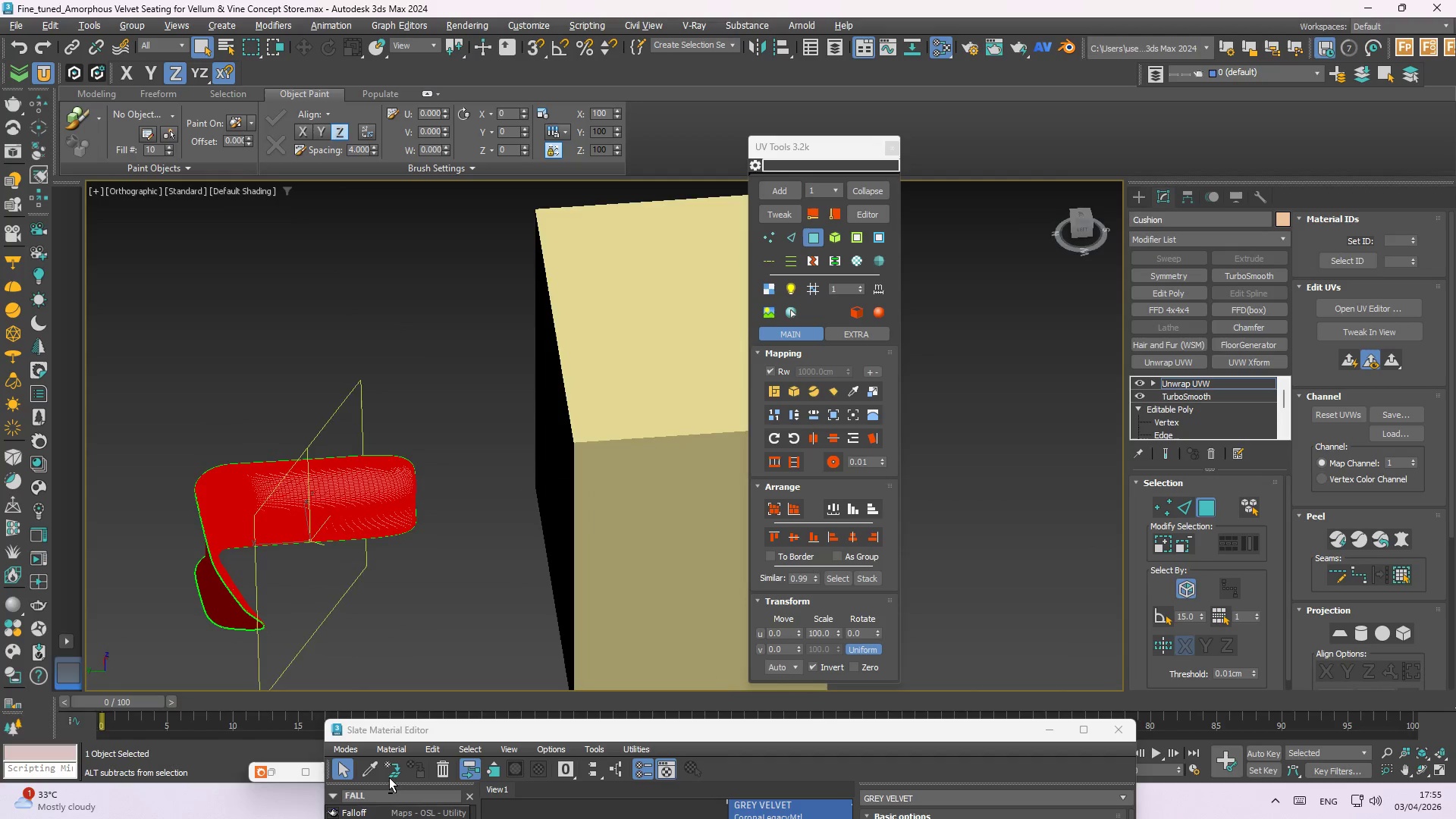 
key(Alt+AltLeft)
 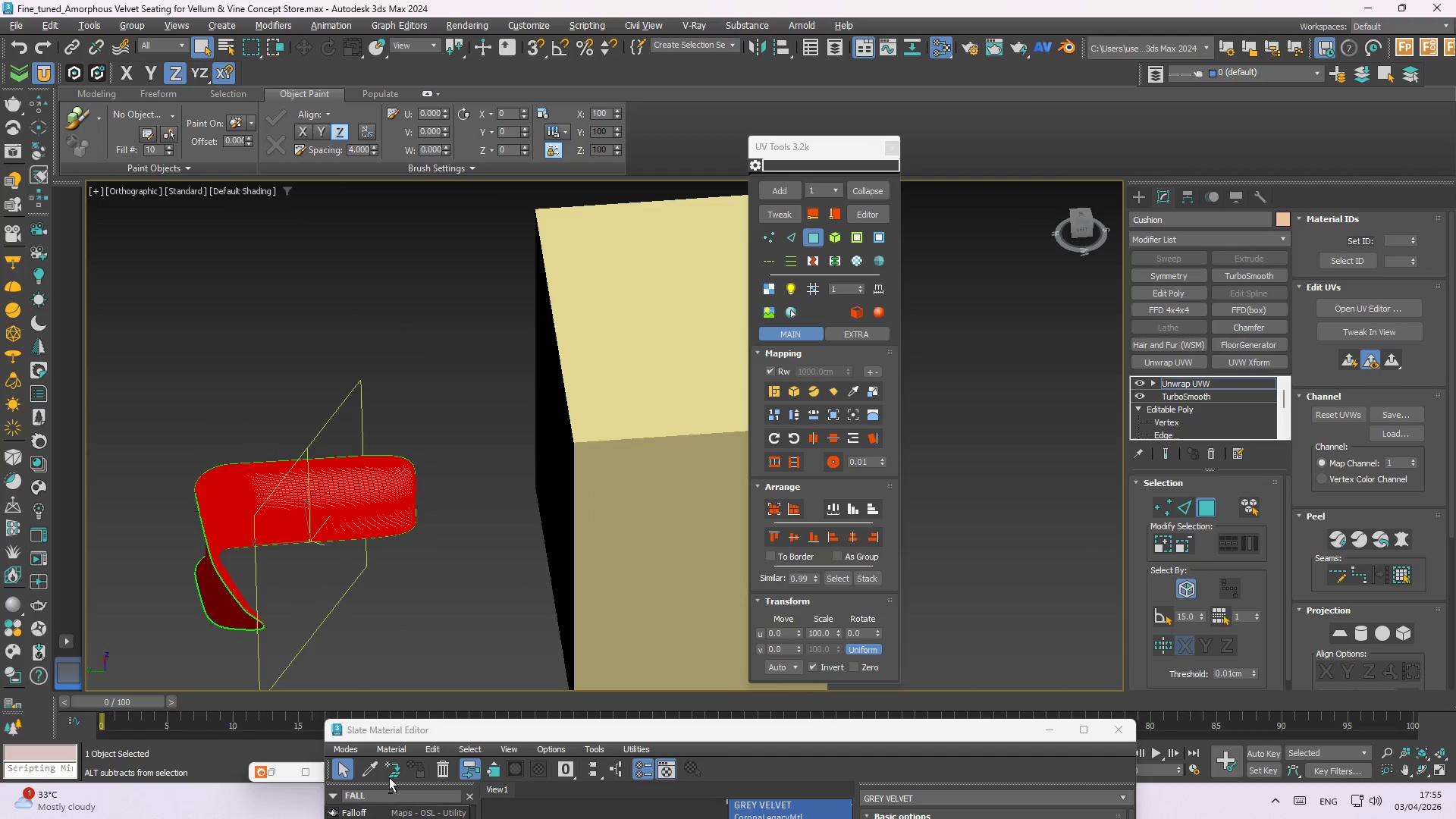 
key(Alt+AltLeft)
 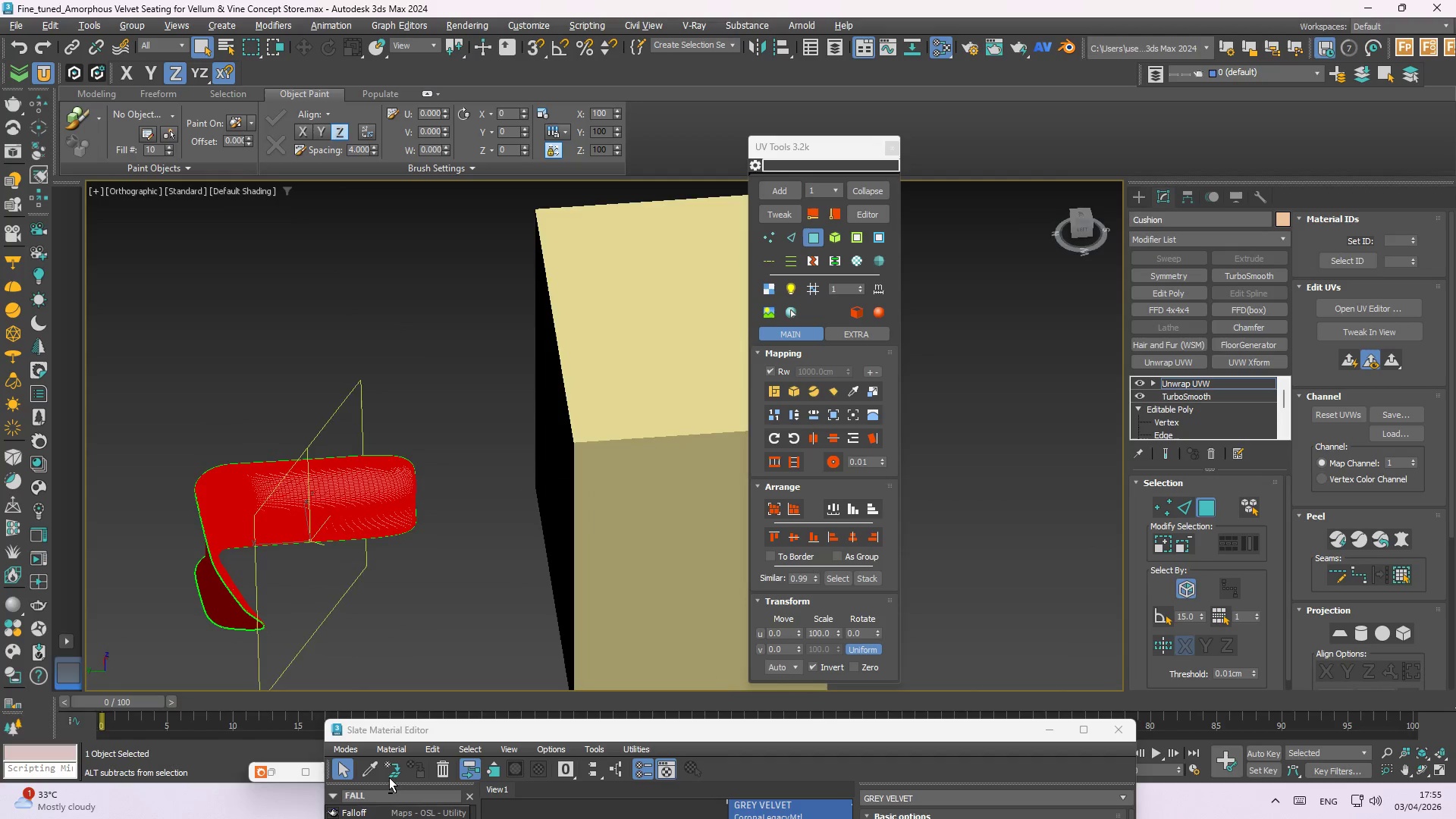 
key(Alt+AltLeft)
 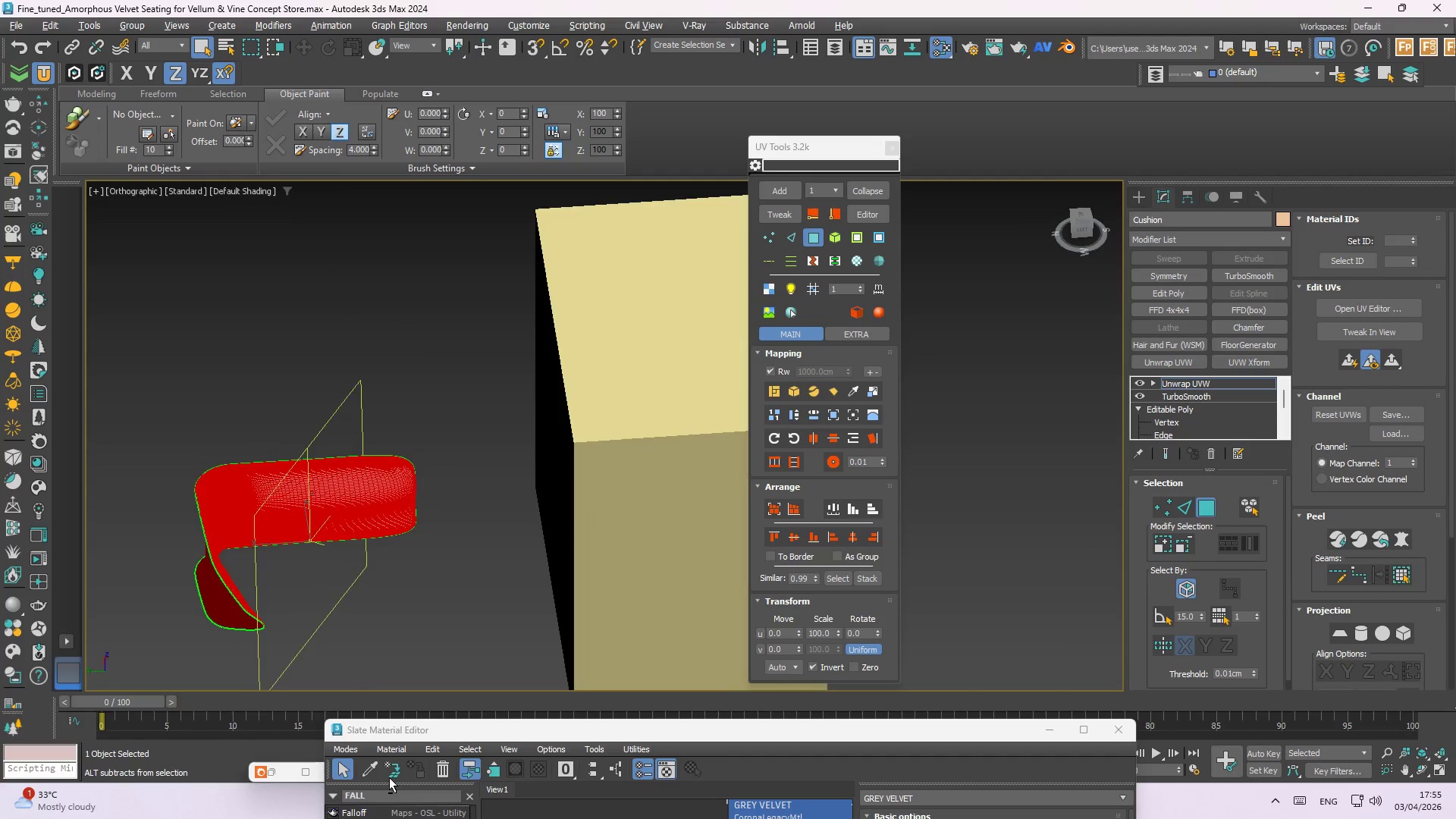 
key(Alt+AltLeft)
 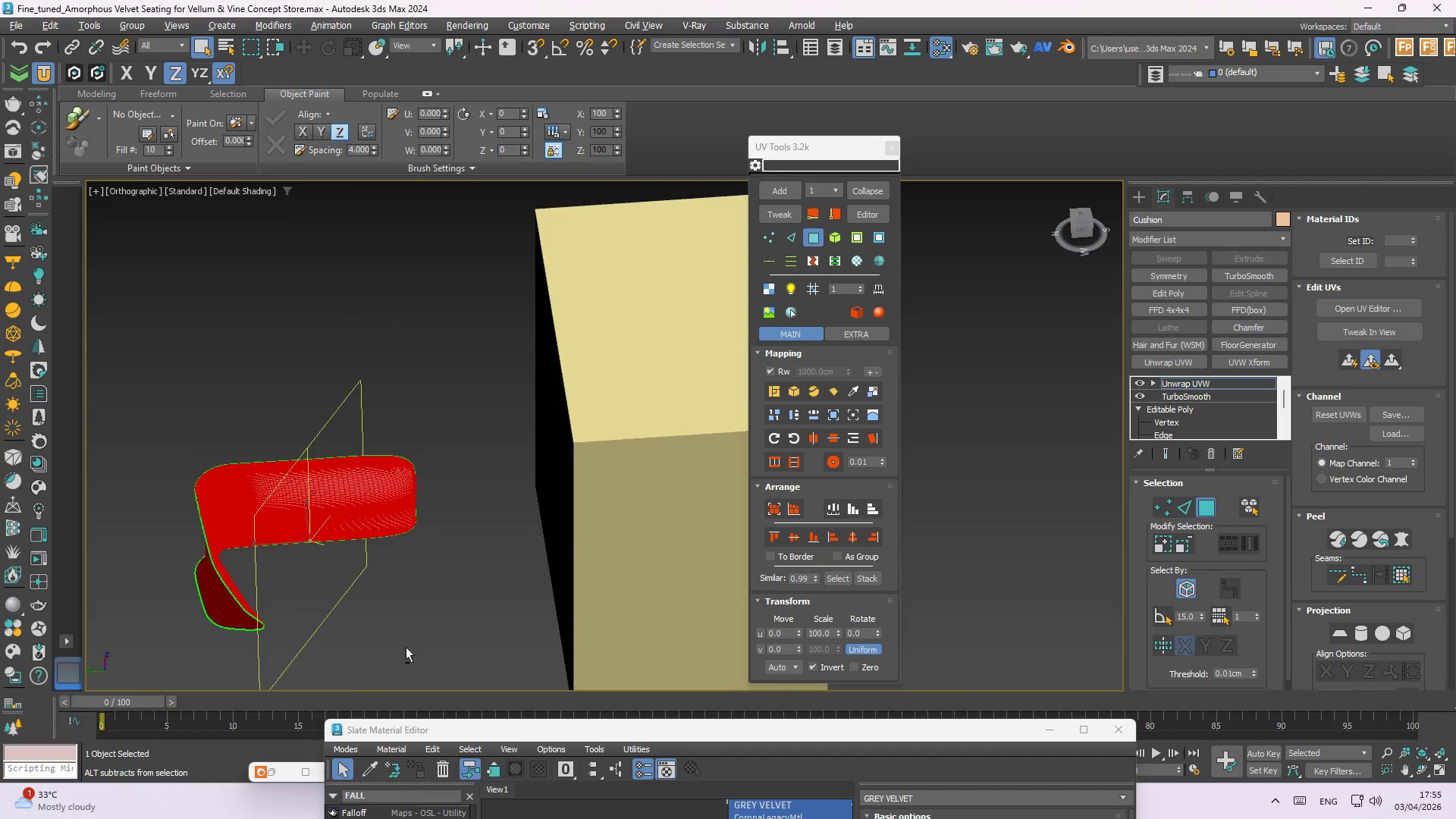 
key(Alt+AltLeft)
 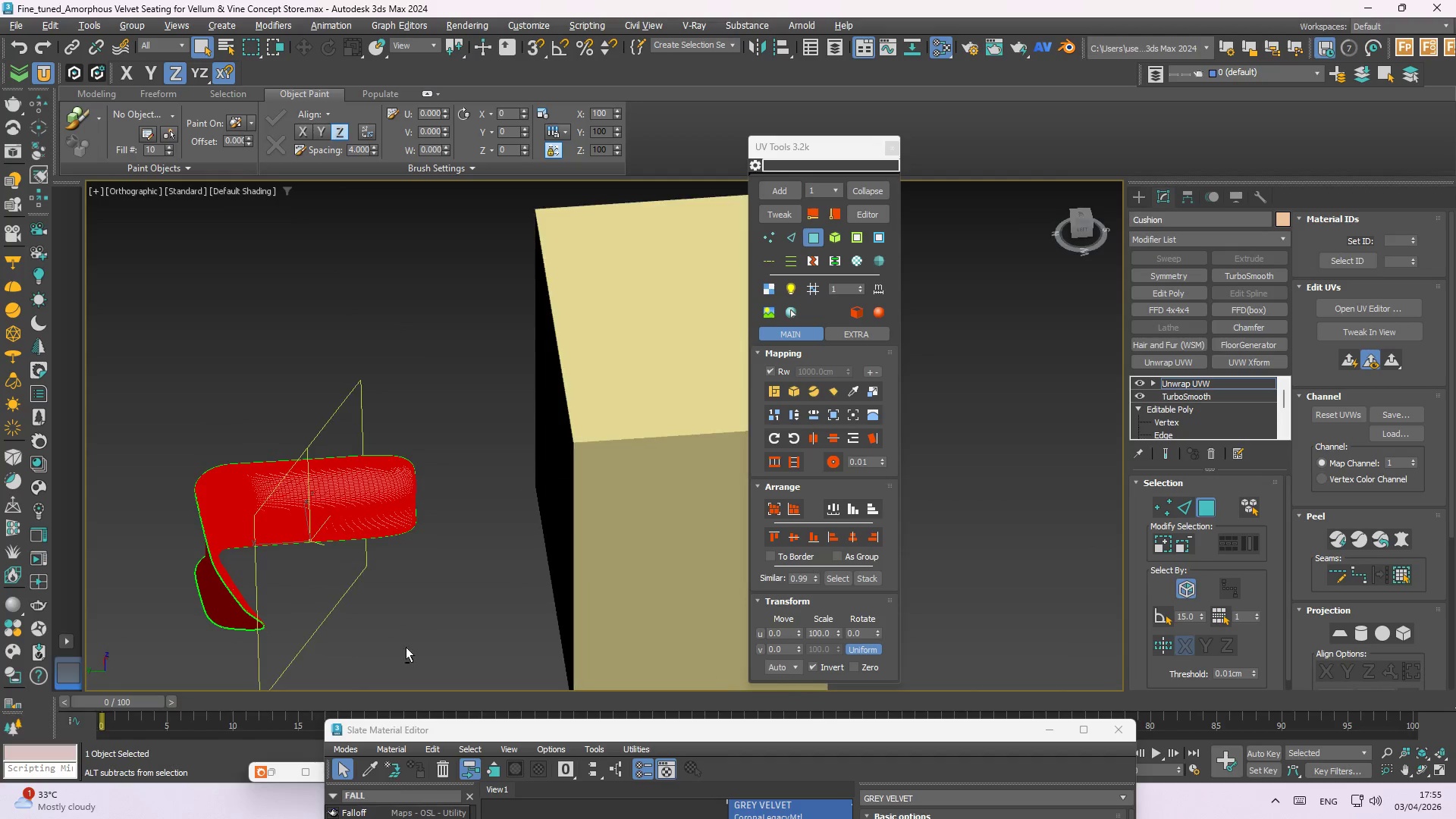 
key(Alt+AltLeft)
 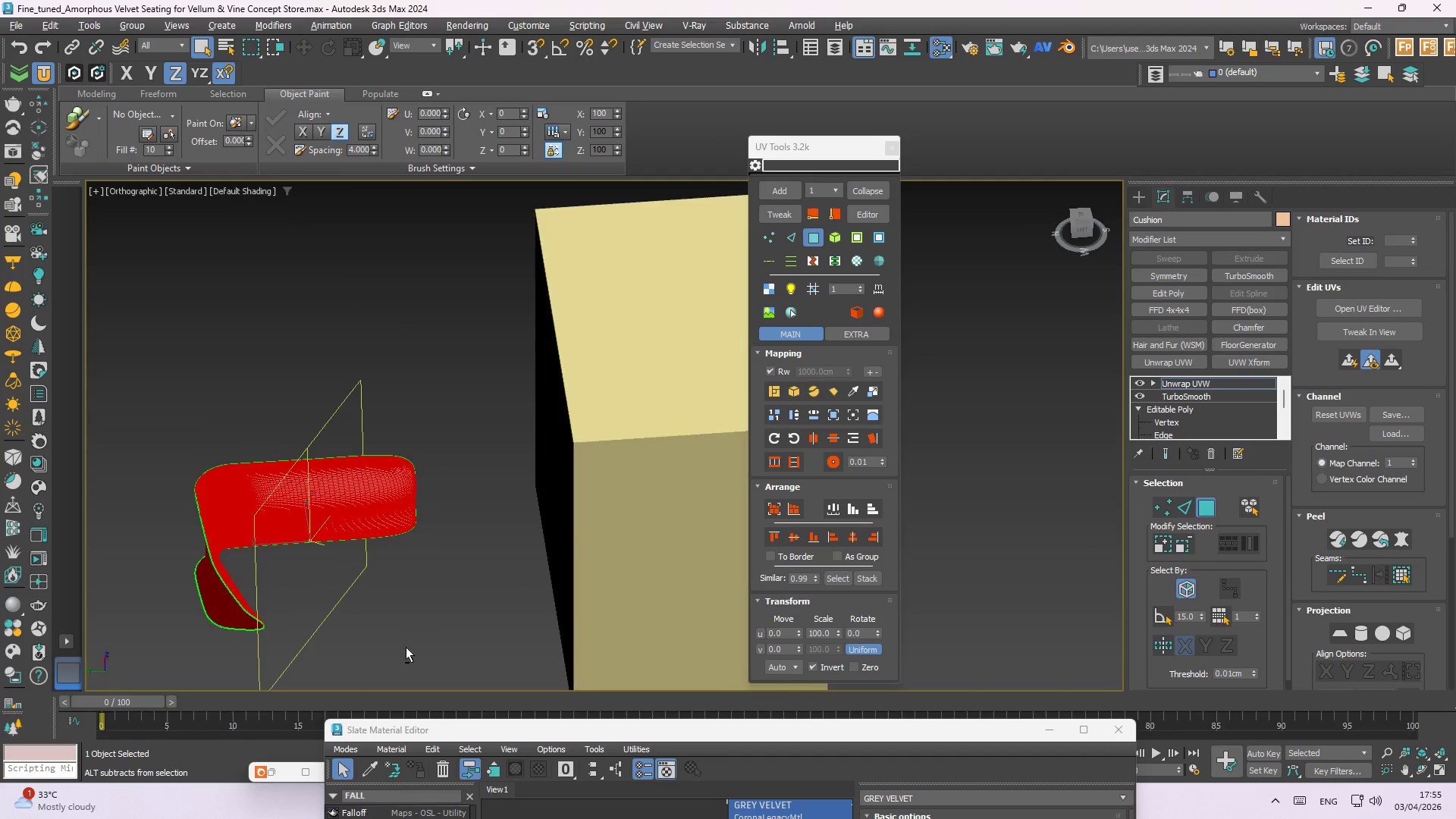 
key(Alt+AltLeft)
 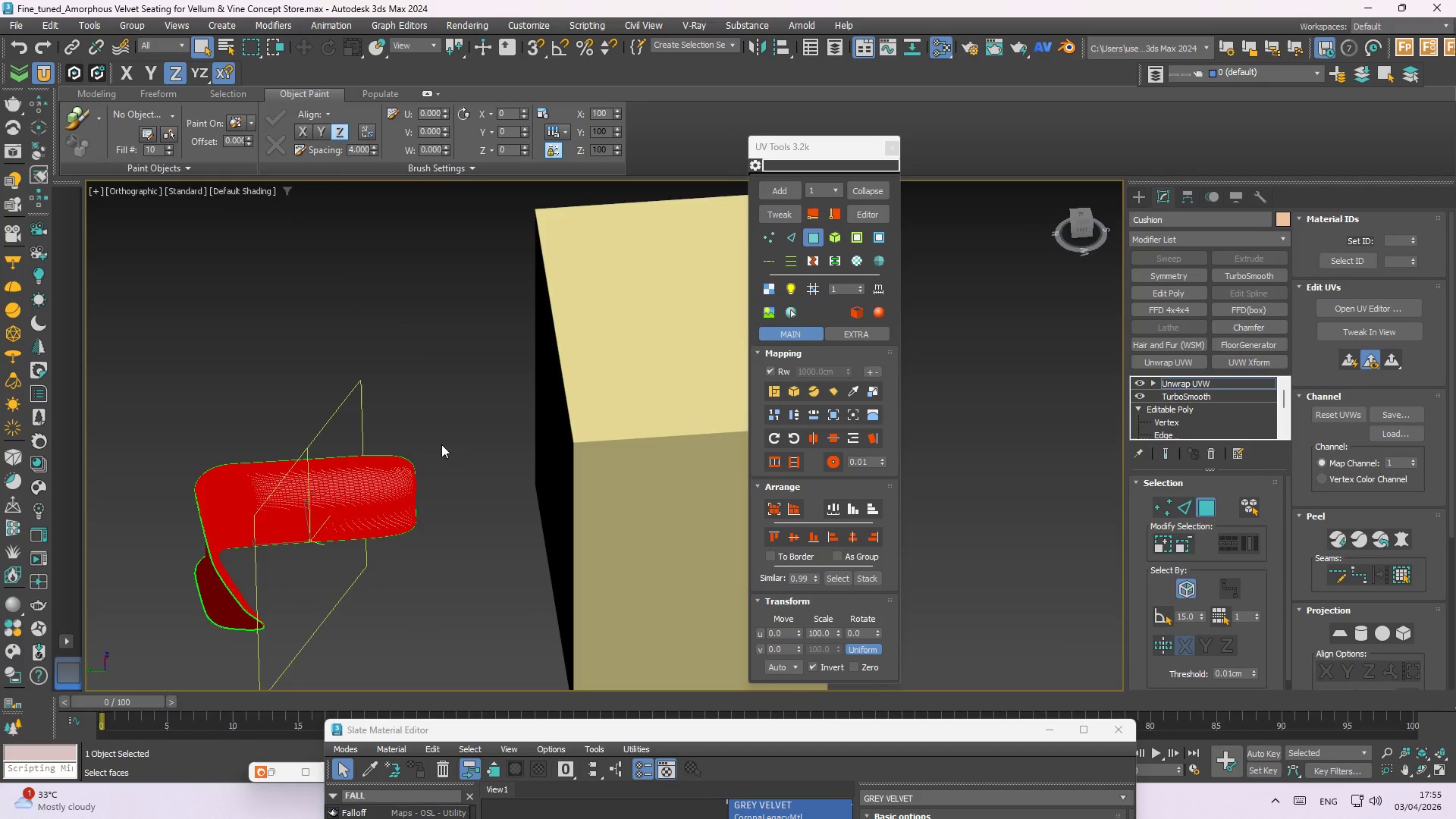 
hold_key(key=ControlLeft, duration=0.91)
left_click_drag(start_coordinate=[446, 356], to_coordinate=[133, 651])
 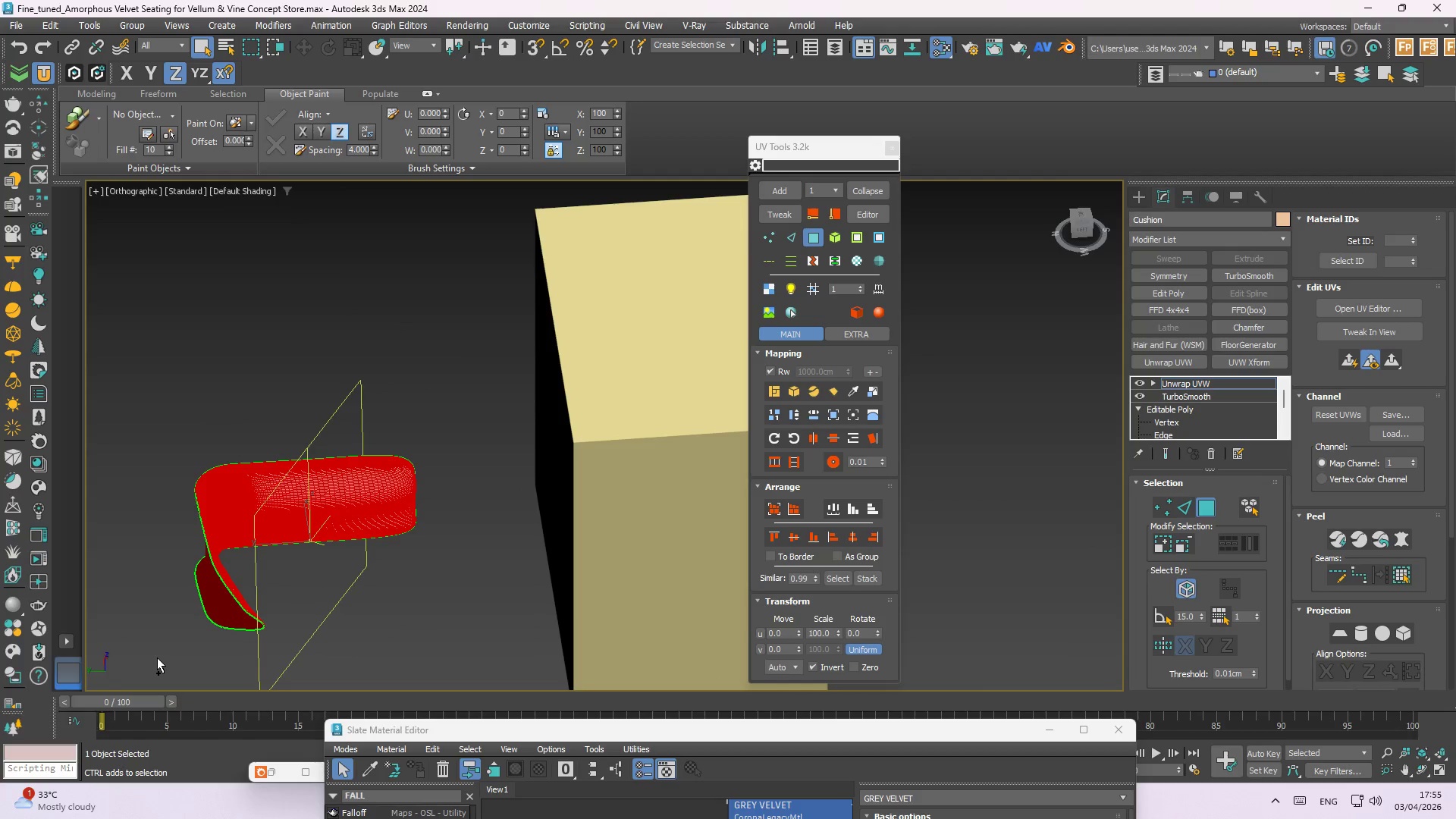 
left_click_drag(start_coordinate=[624, 730], to_coordinate=[728, 203])
 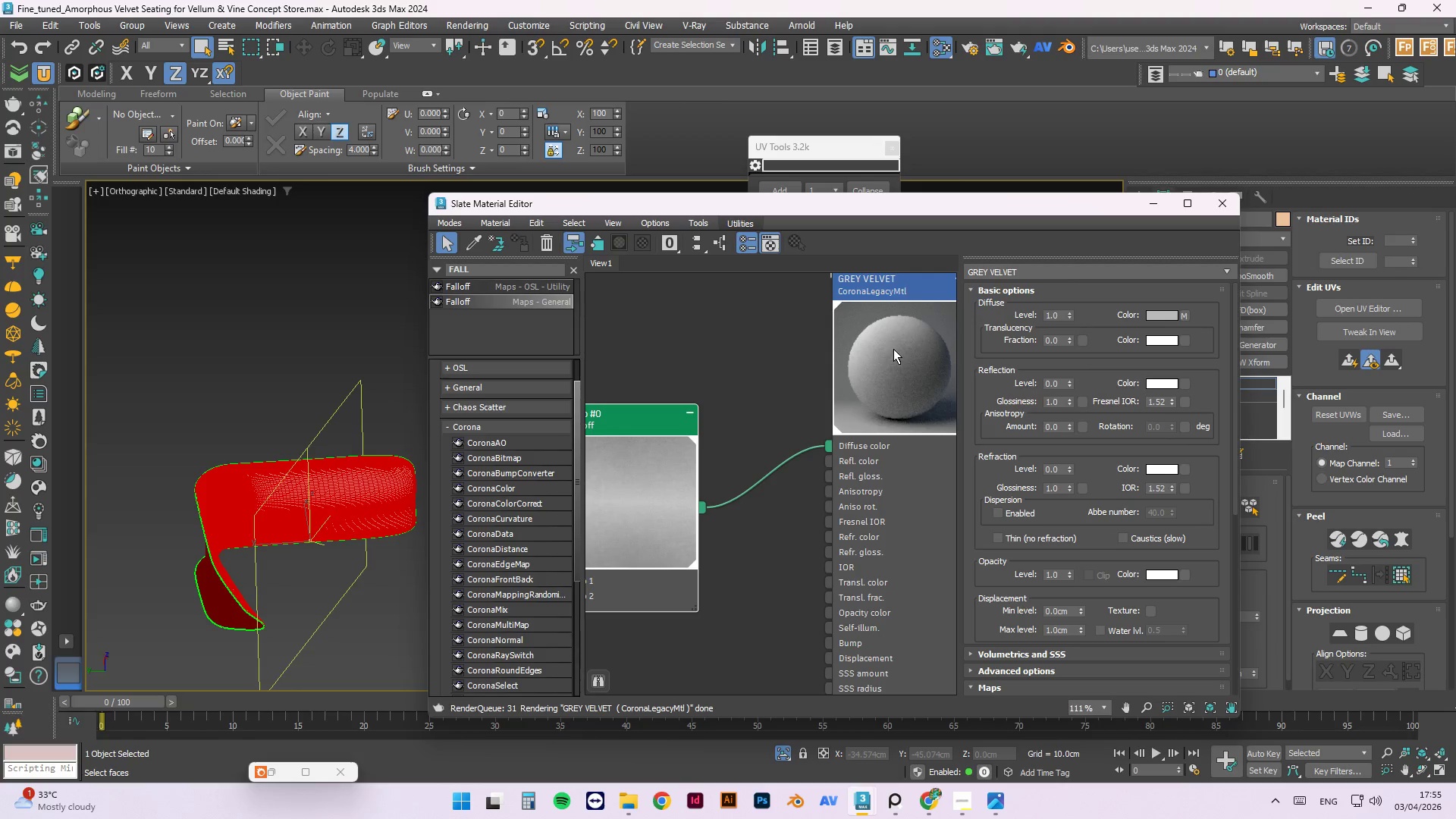 
left_click_drag(start_coordinate=[849, 209], to_coordinate=[826, 692])
 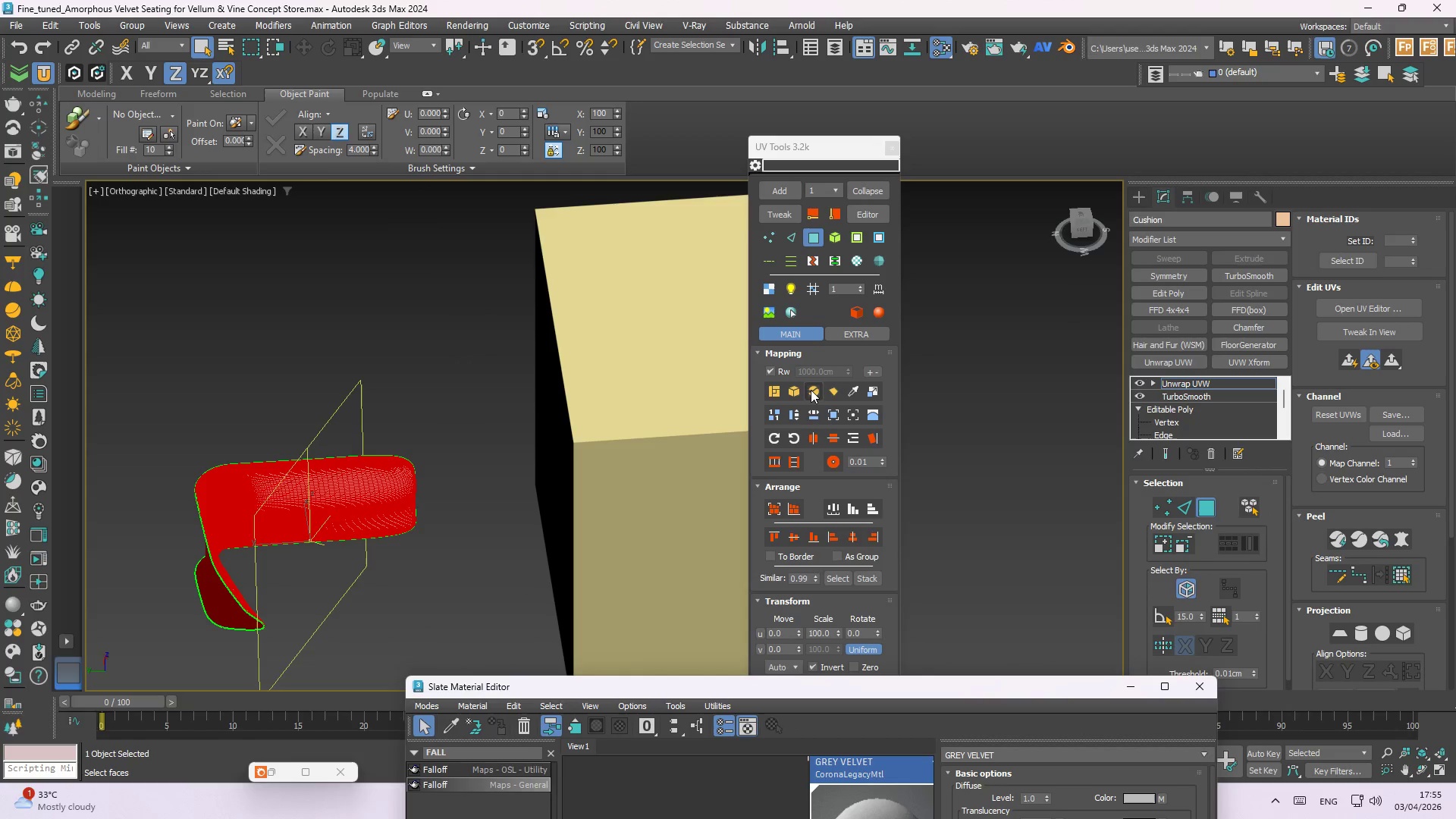 
left_click([813, 390])
 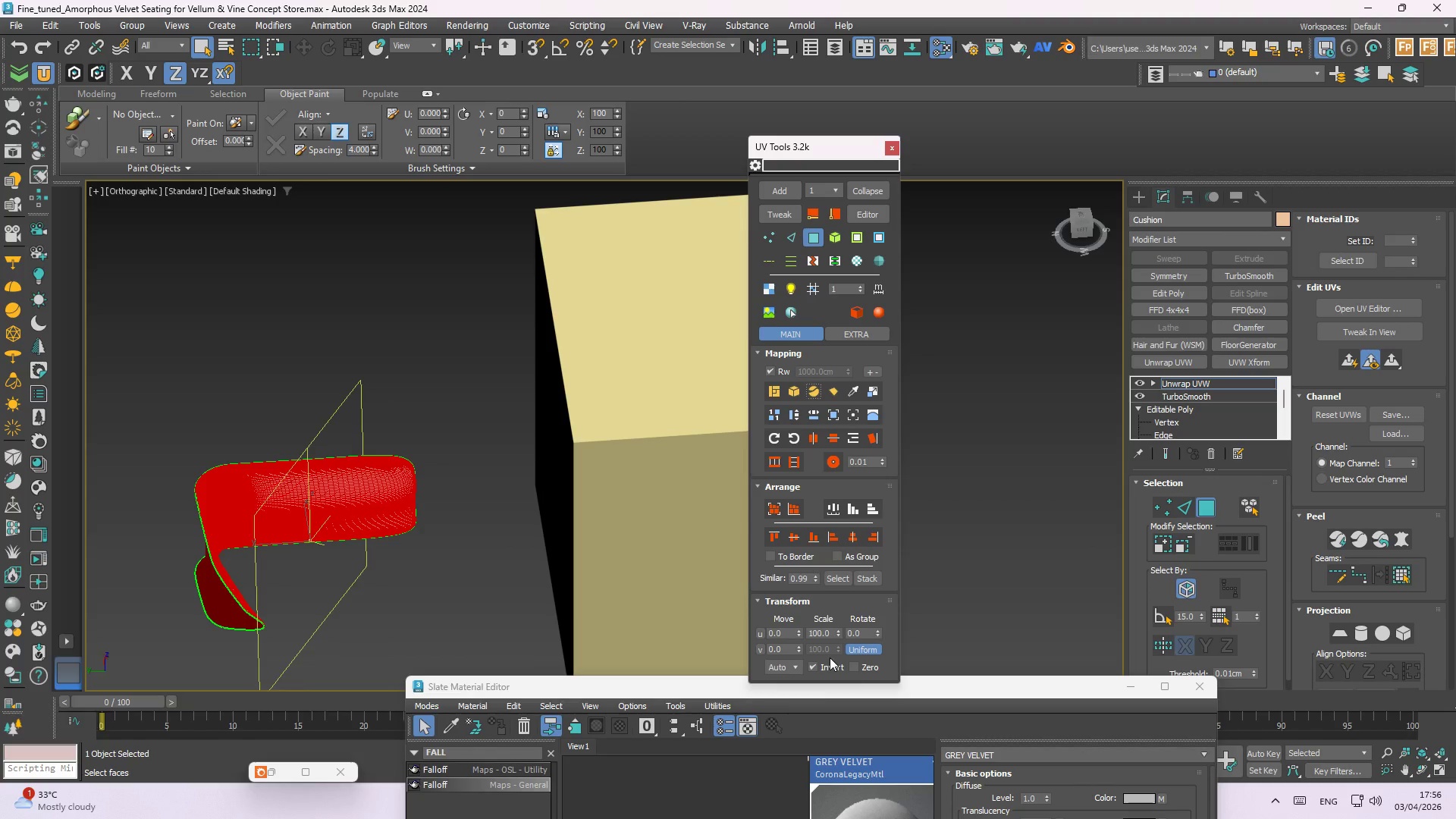 
wait(56.86)
 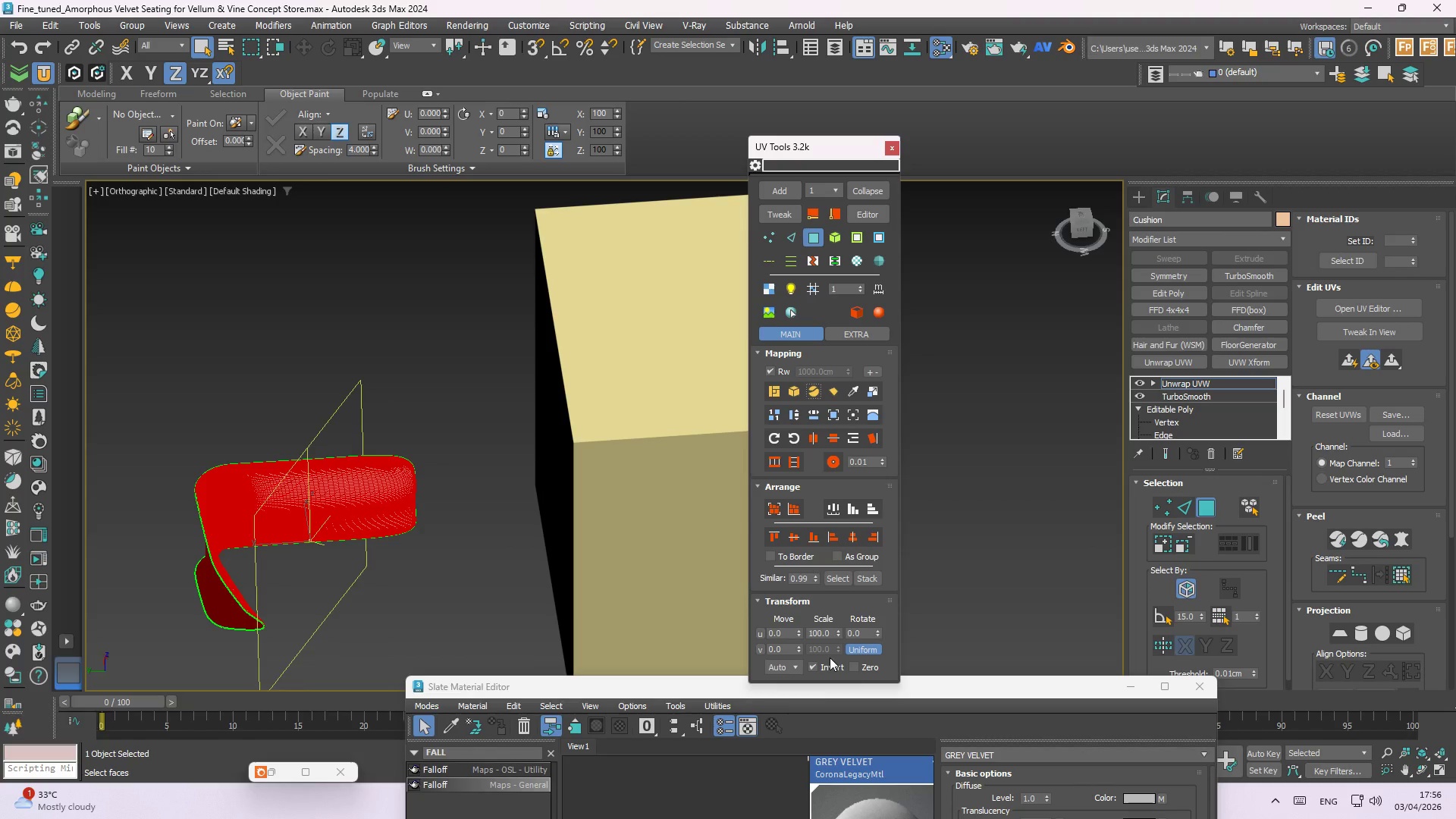 
scroll: coordinate [584, 353], scroll_direction: up, amount: 2.0
 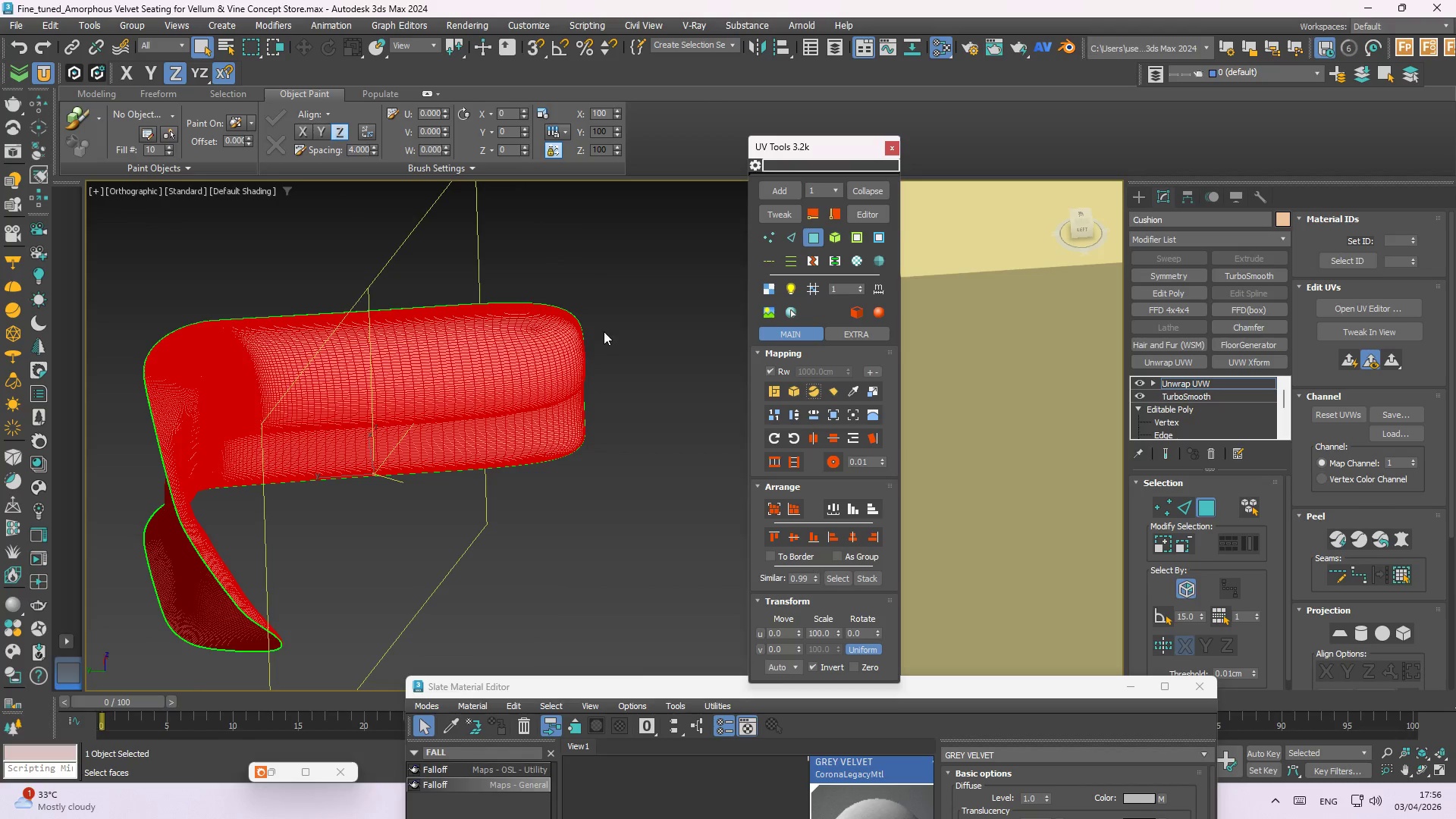 
scroll: coordinate [445, 346], scroll_direction: down, amount: 2.0
 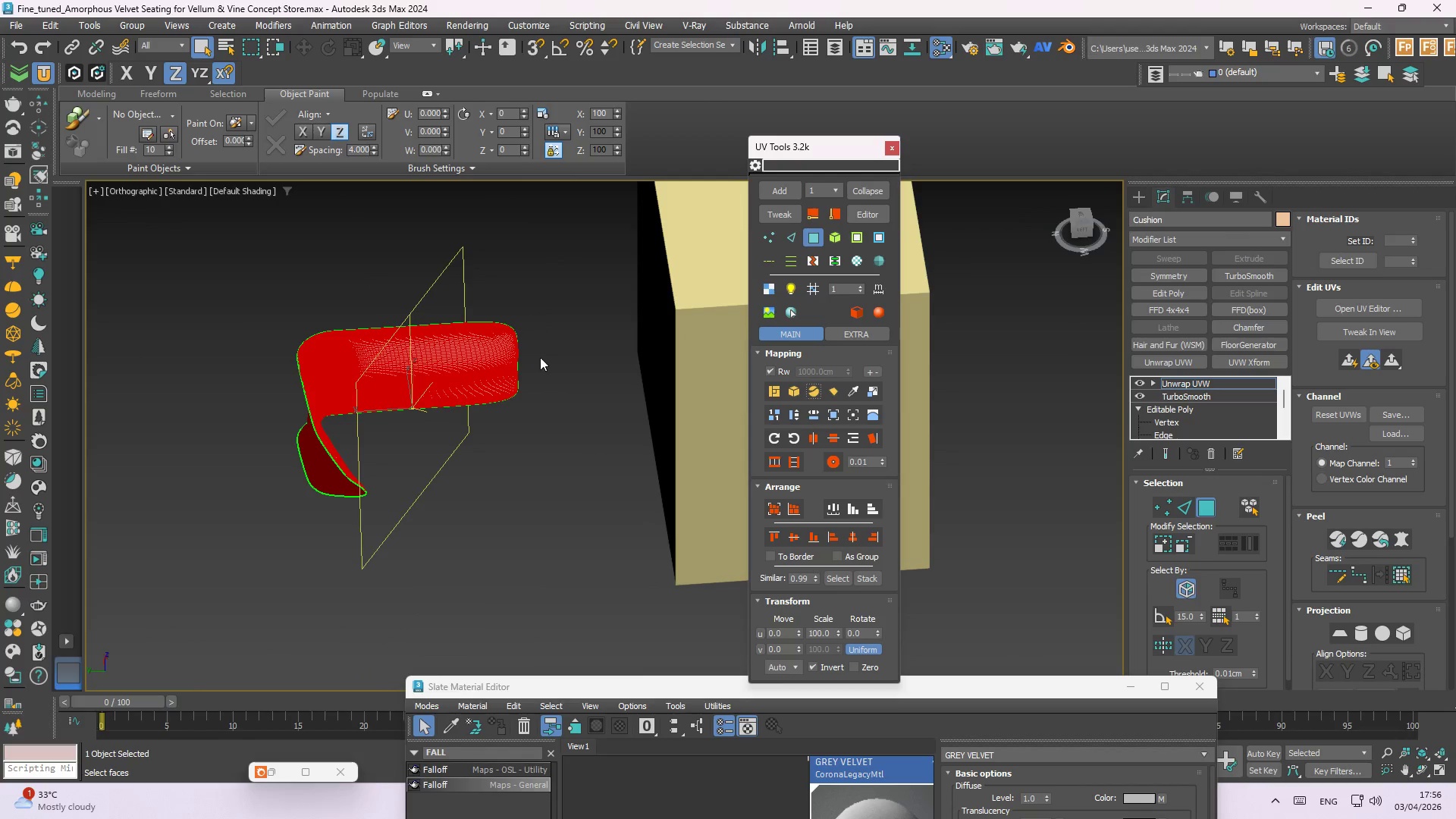 
left_click([603, 453])
 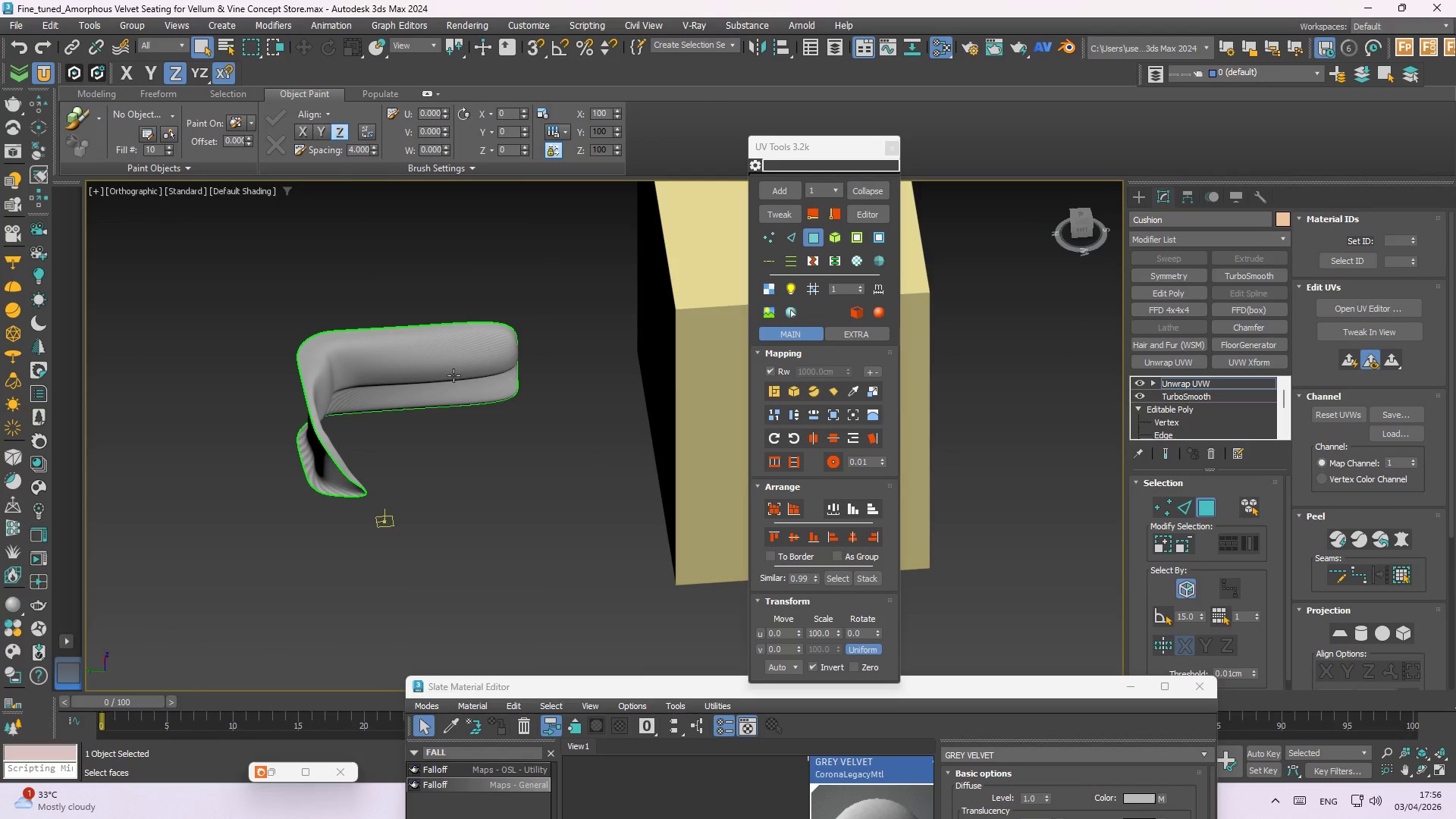 
hold_key(key=AltLeft, duration=1.5)
 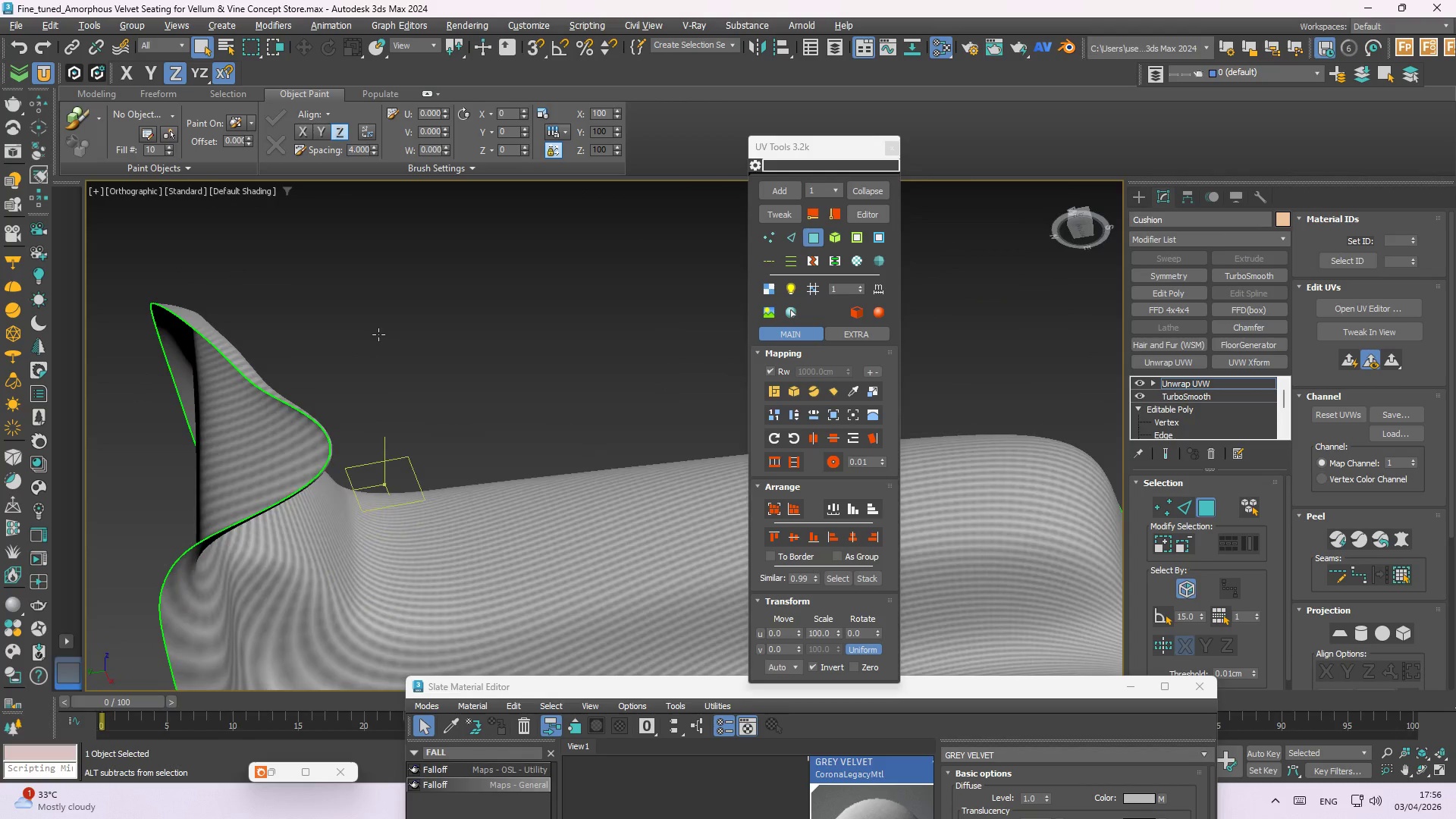 
scroll: coordinate [231, 252], scroll_direction: up, amount: 4.0
 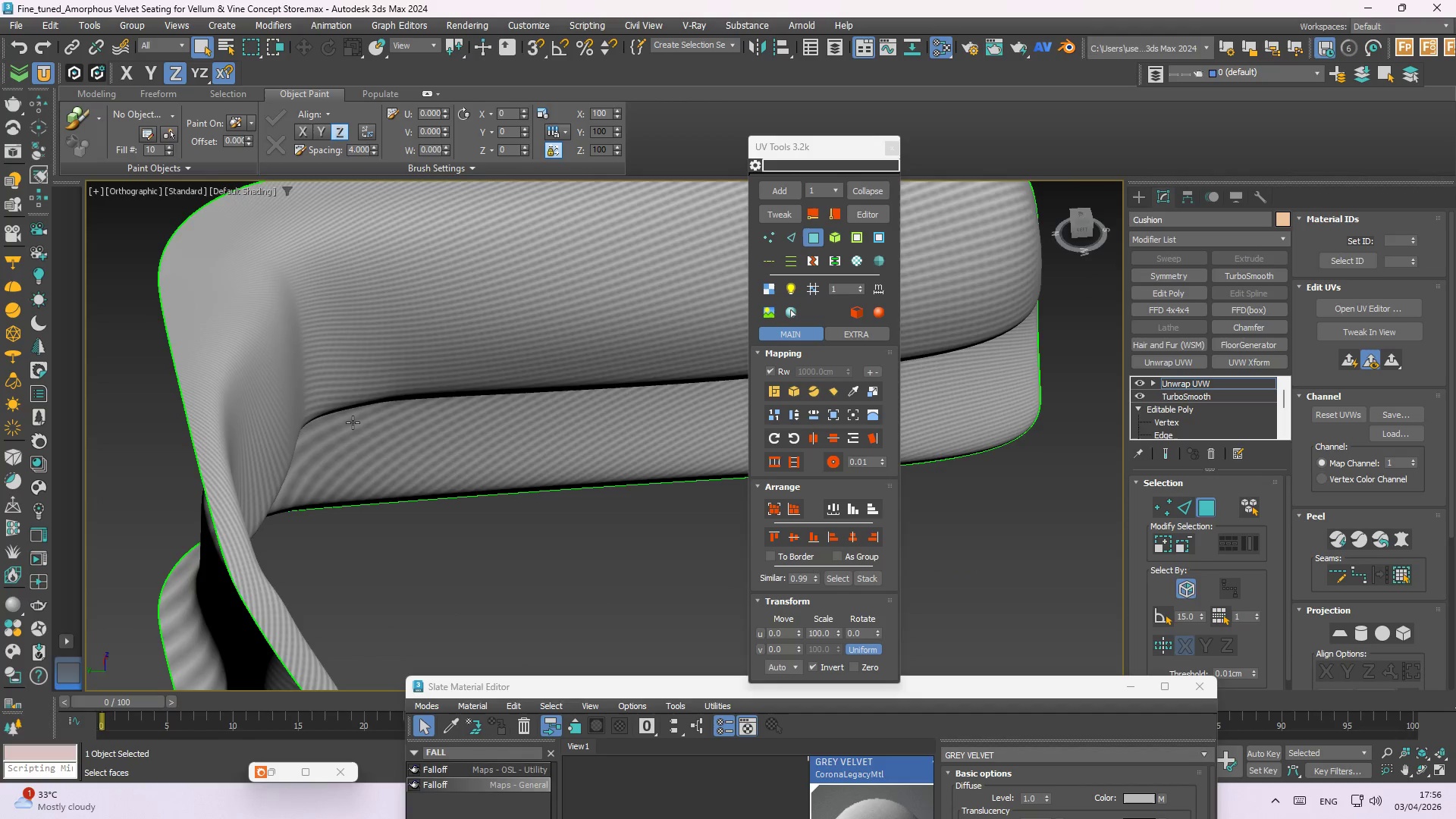 
key(Alt+AltLeft)
 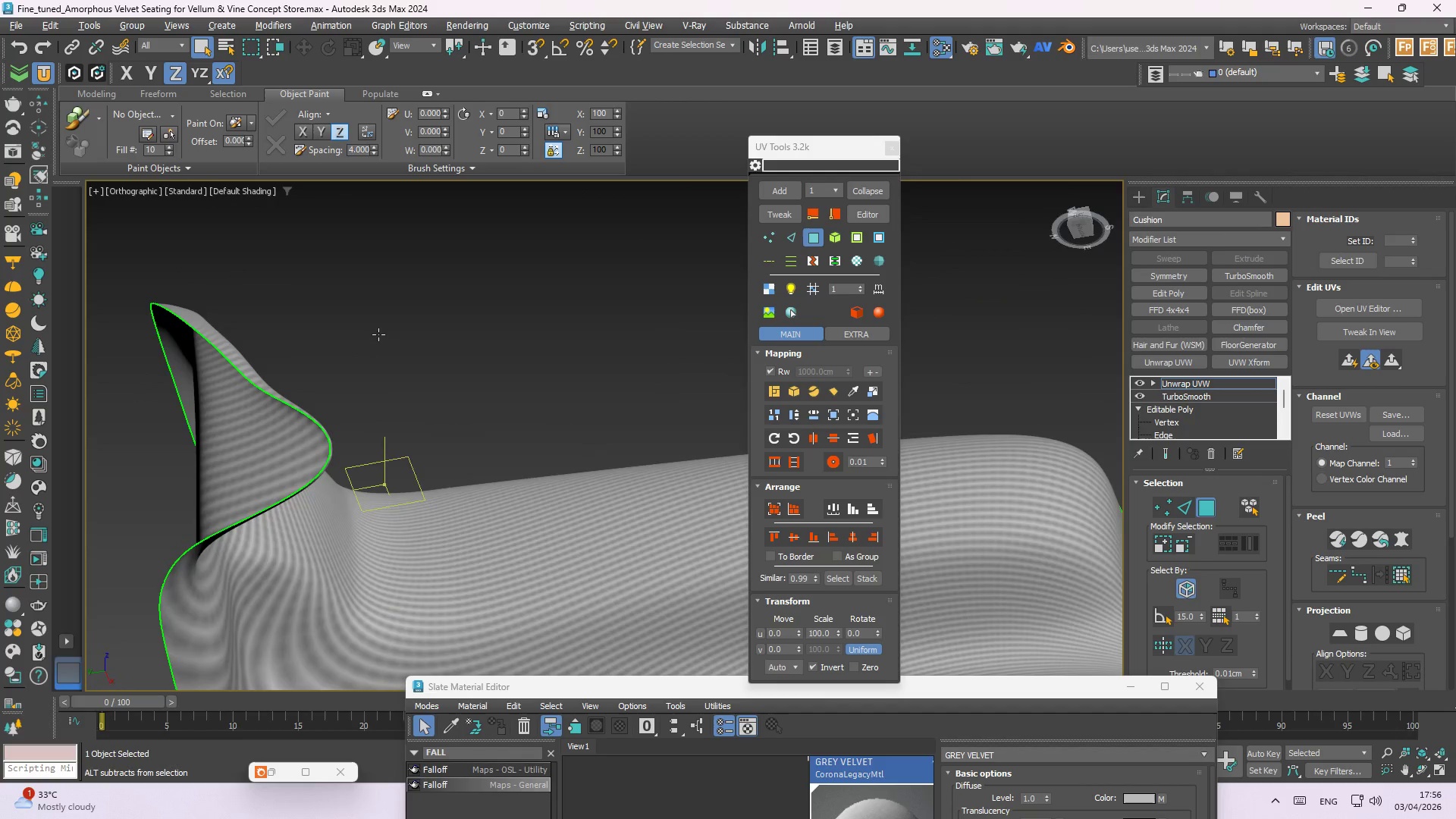 
key(Alt+AltLeft)
 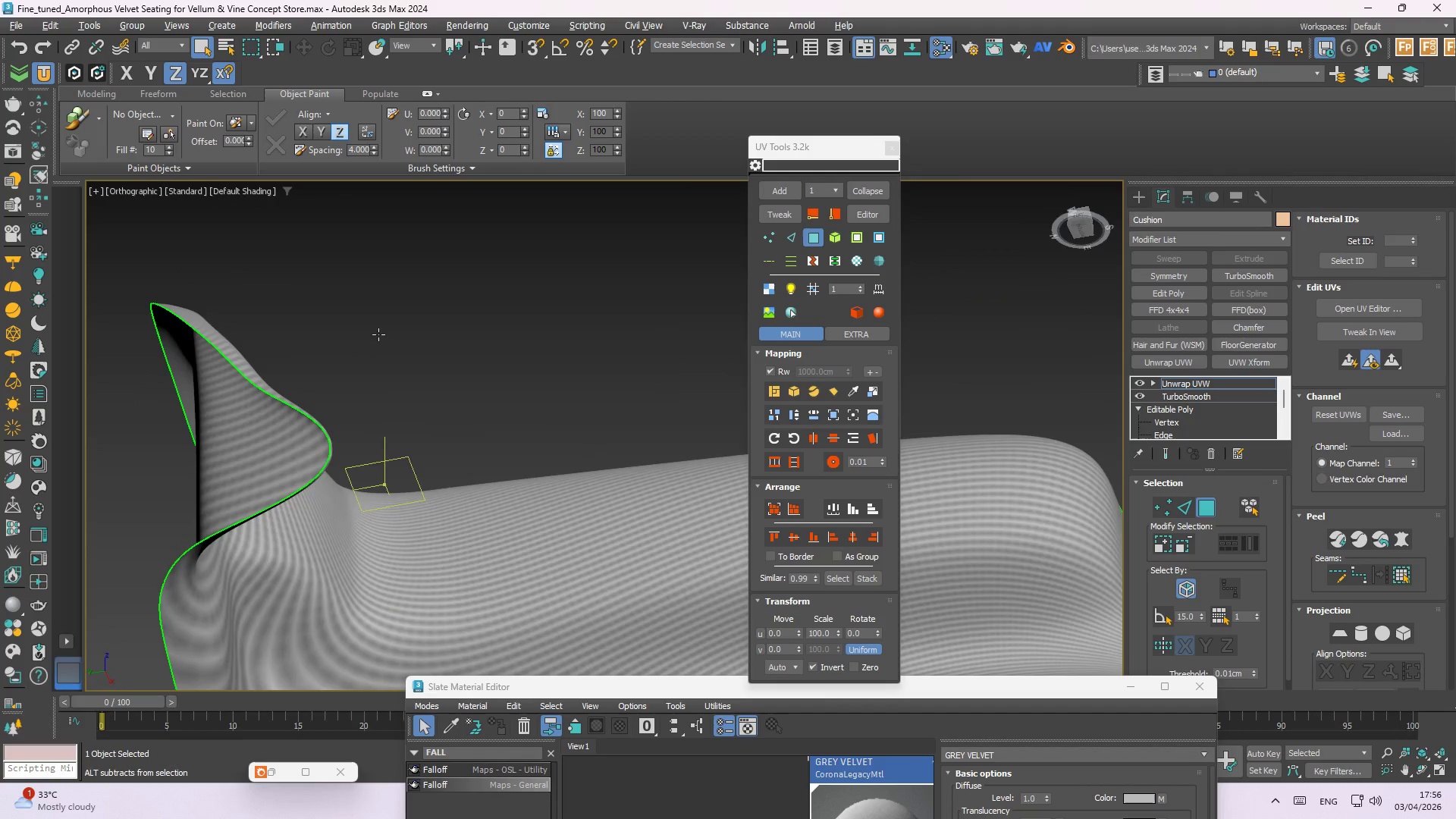 
key(Alt+AltLeft)
 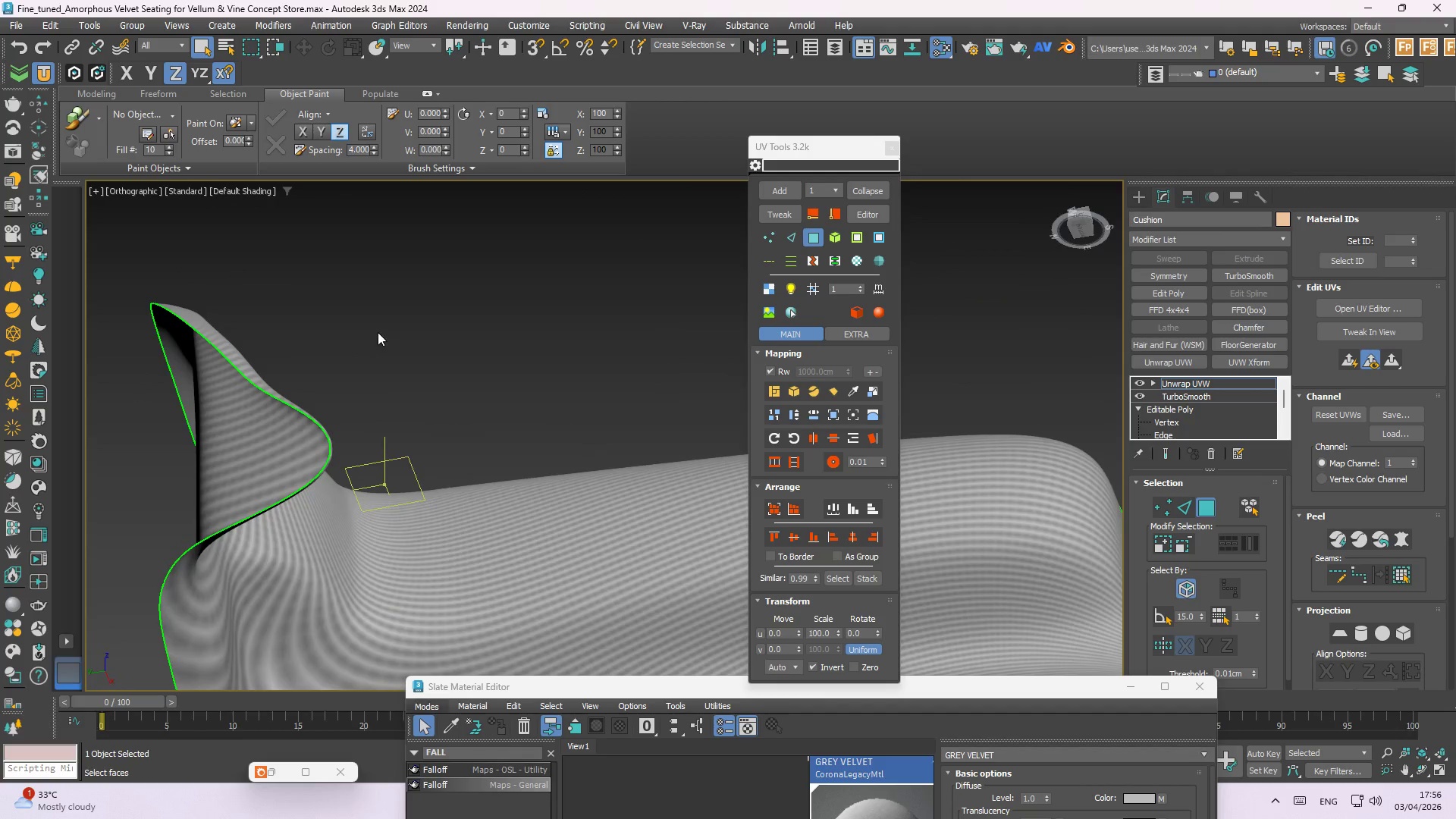 
hold_key(key=AltLeft, duration=1.52)
 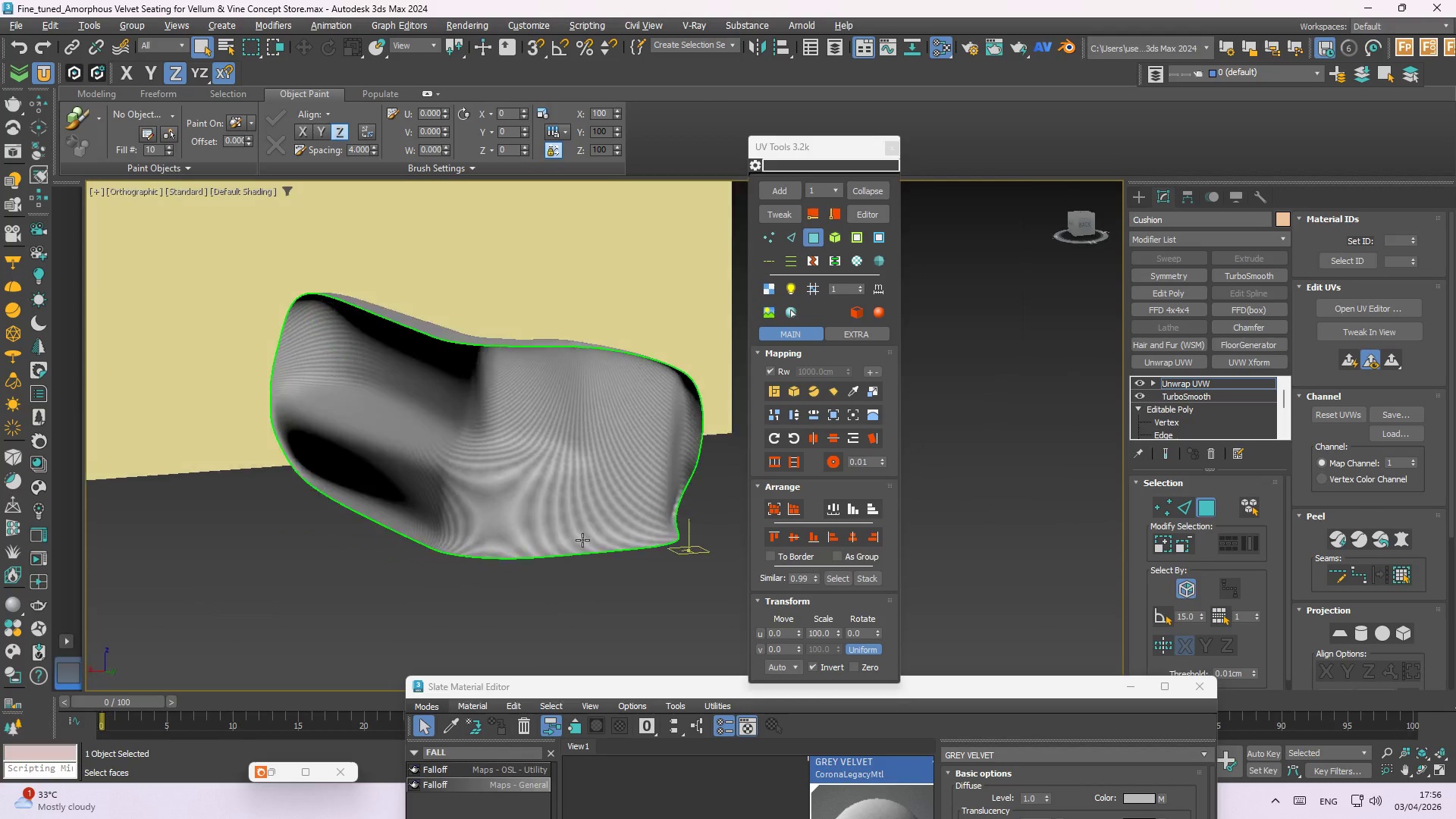 
scroll: coordinate [377, 332], scroll_direction: down, amount: 2.0
 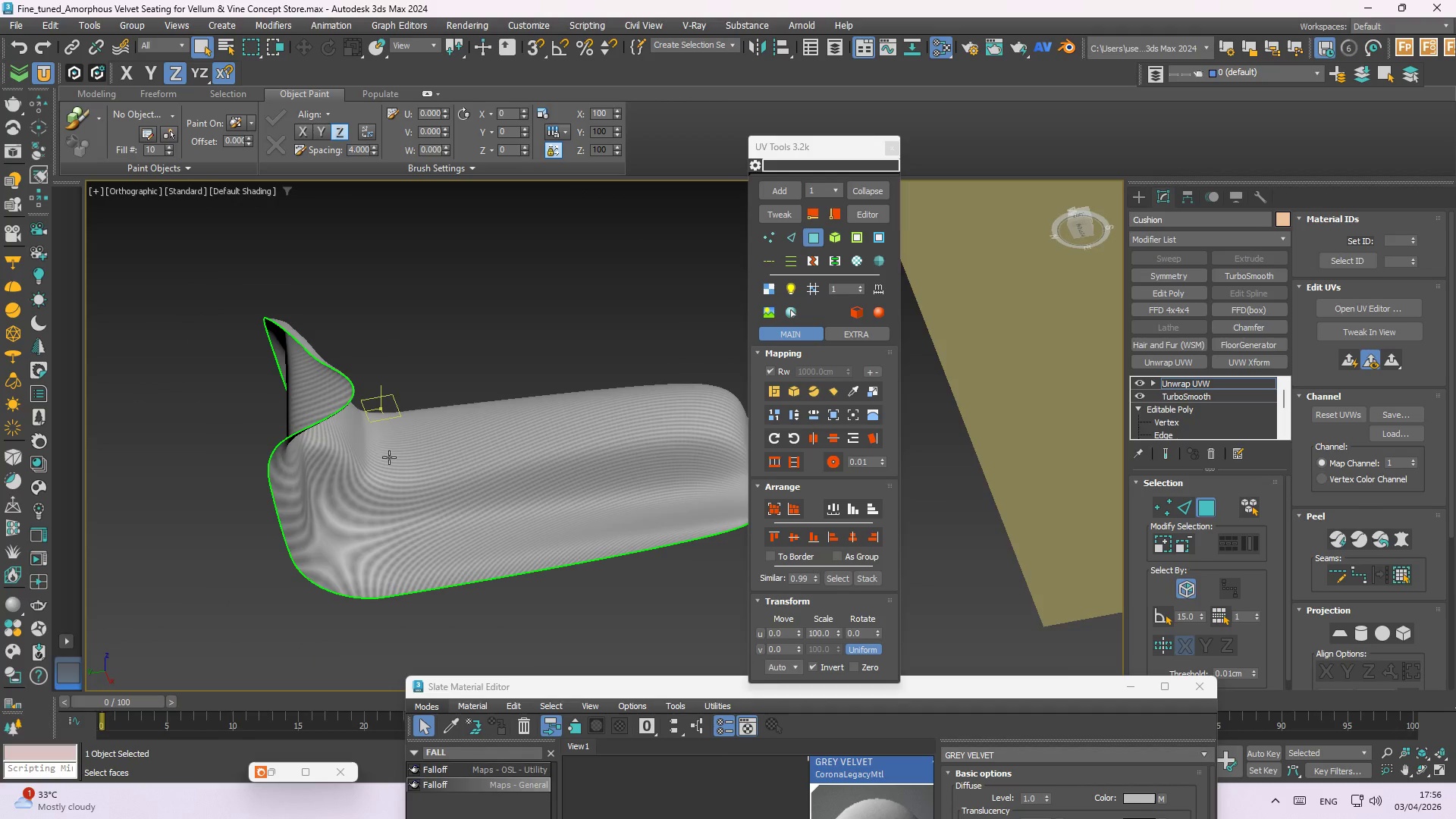 
hold_key(key=AltLeft, duration=1.5)
 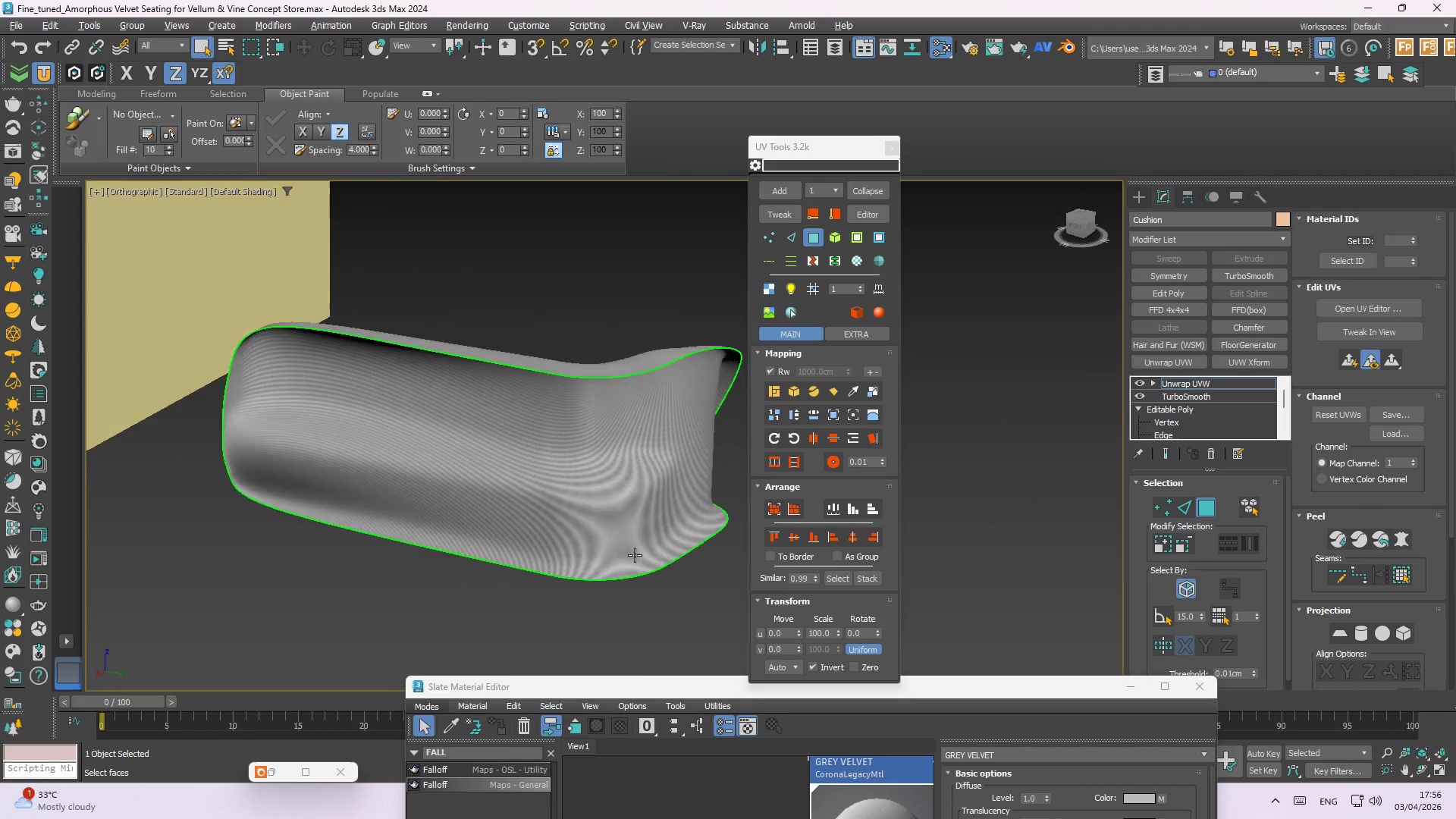 
key(Alt+AltLeft)
 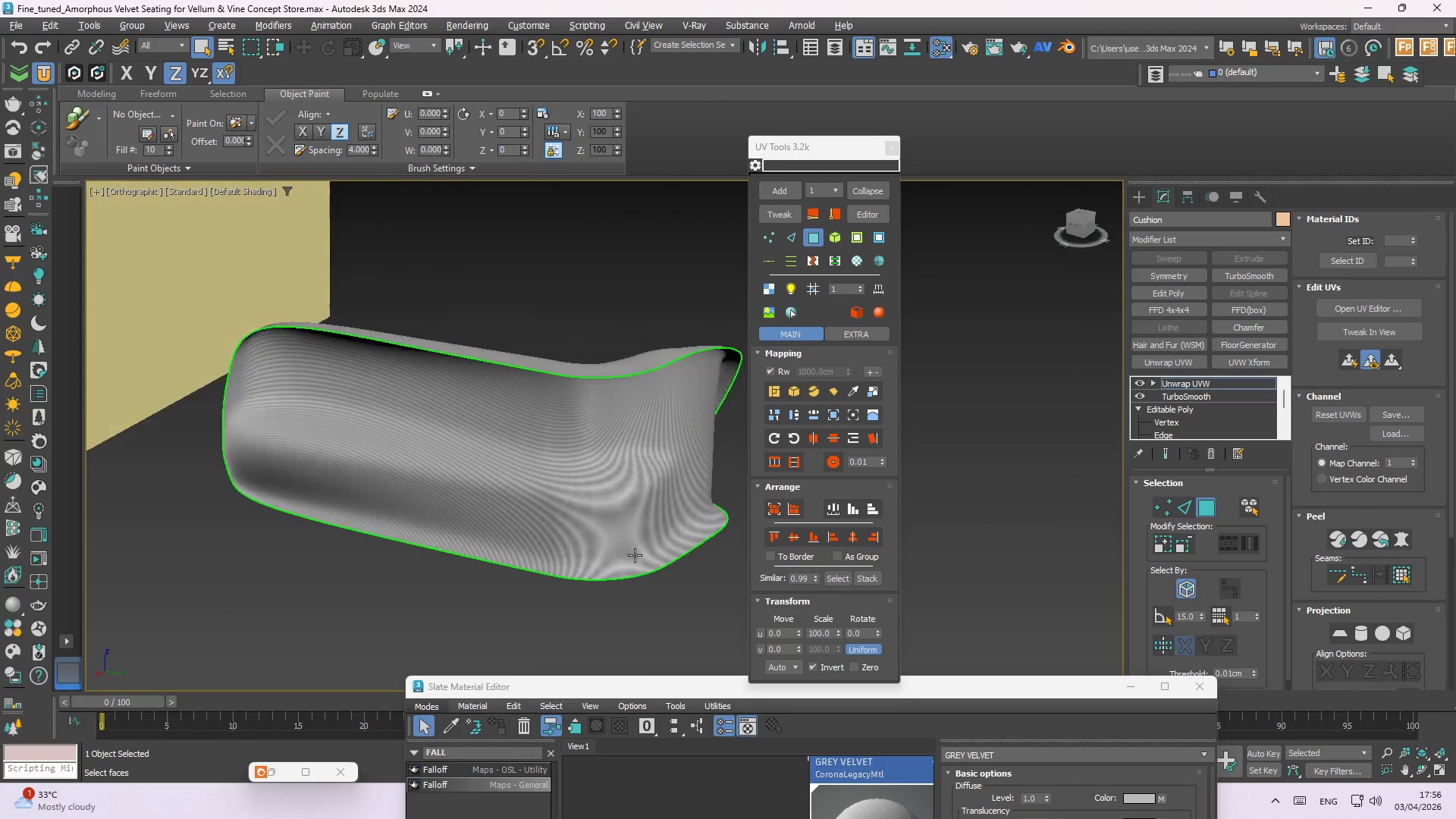 
key(Alt+AltLeft)
 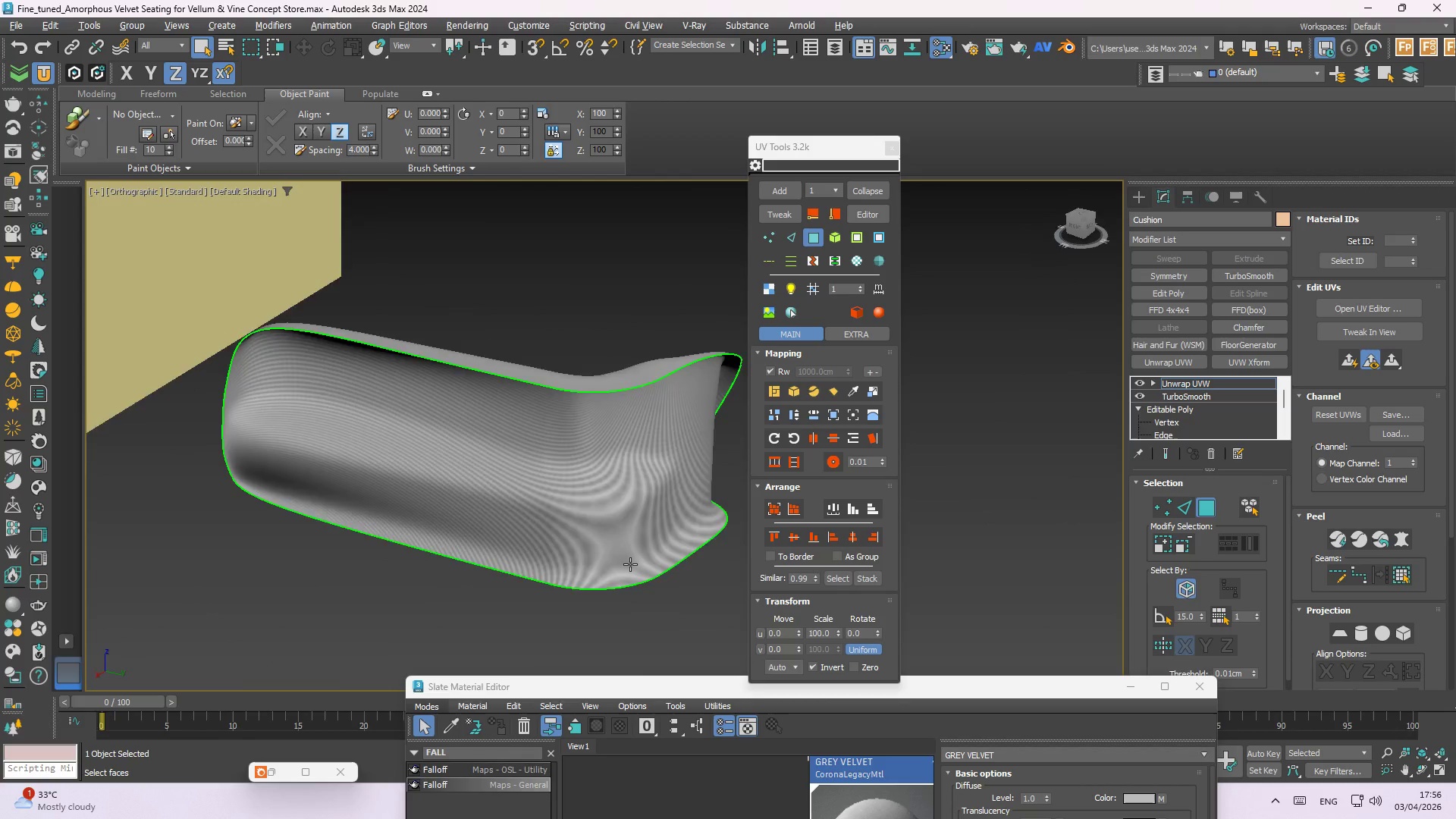 
key(Alt+AltLeft)
 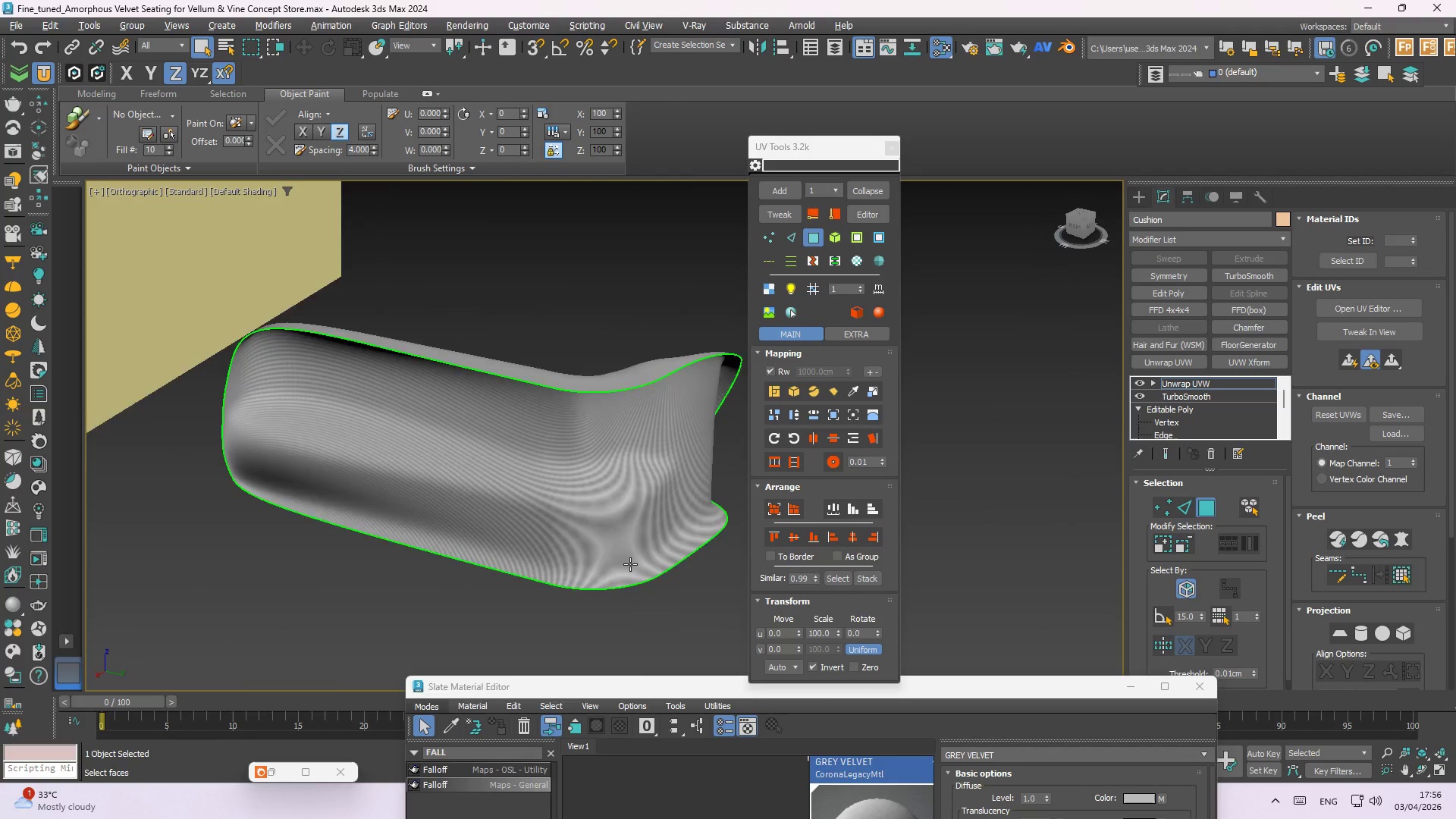 
key(Alt+AltLeft)
 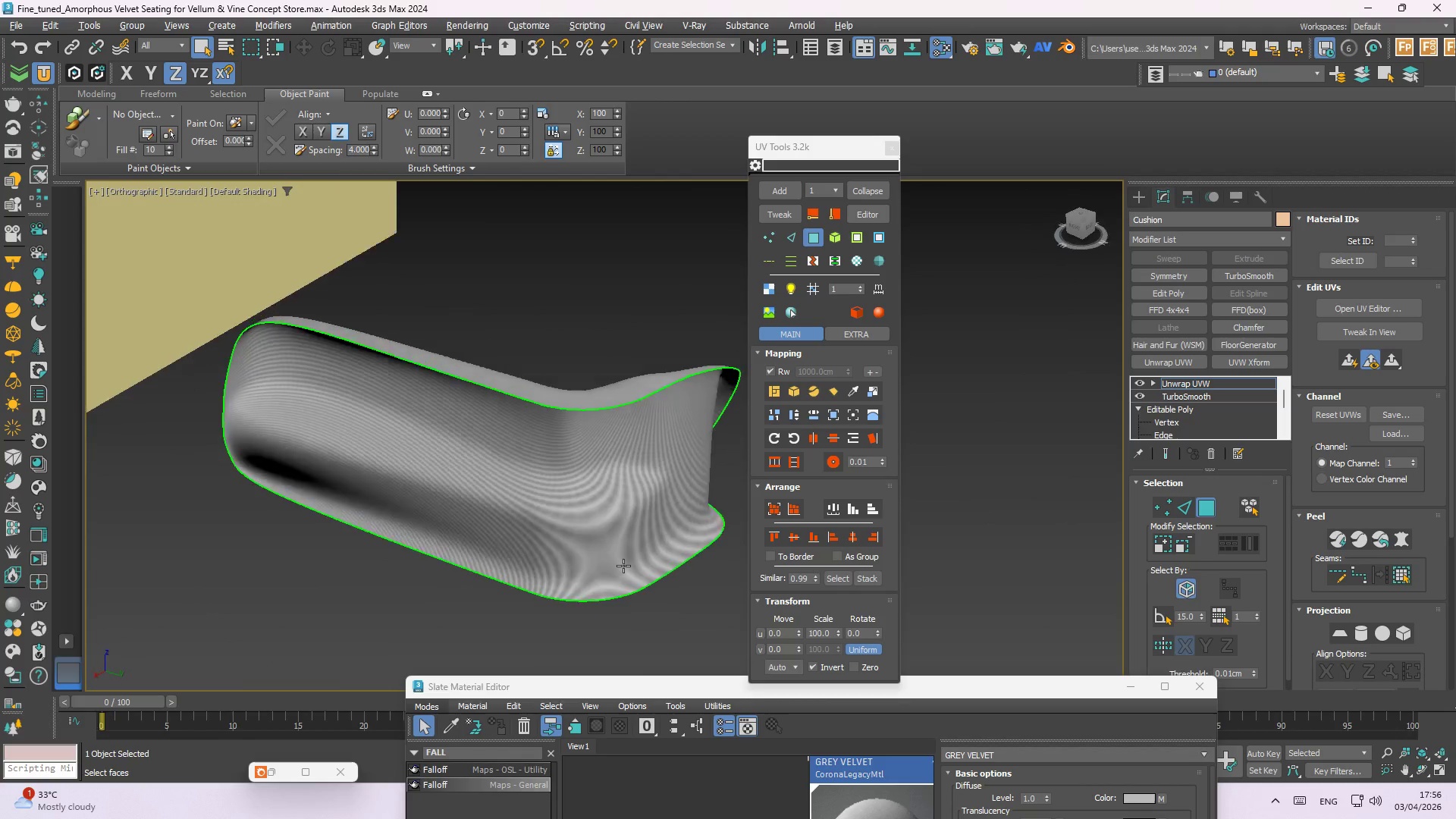 
key(Alt+AltLeft)
 